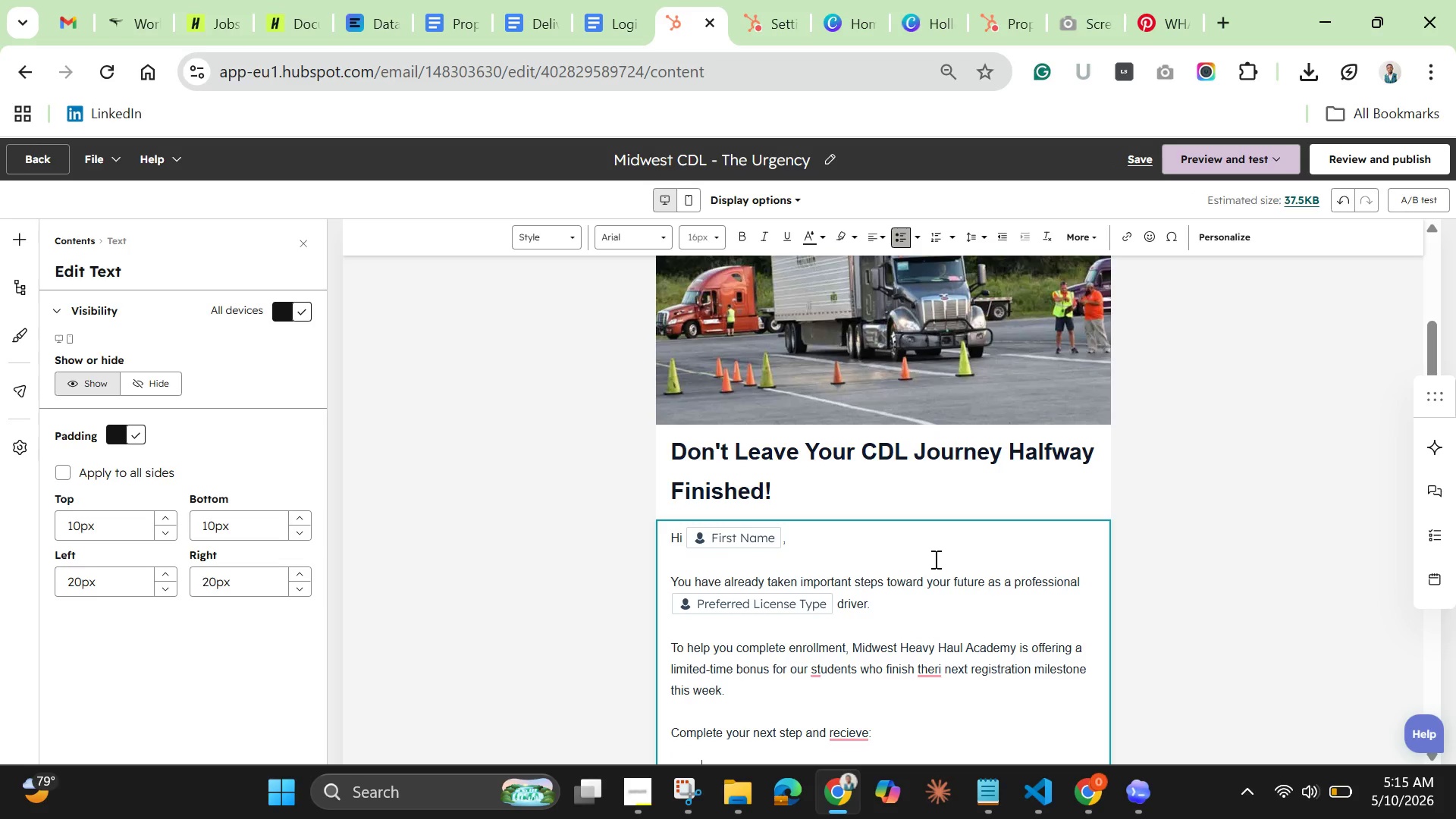 
scroll: coordinate [938, 562], scroll_direction: down, amount: 2.0
 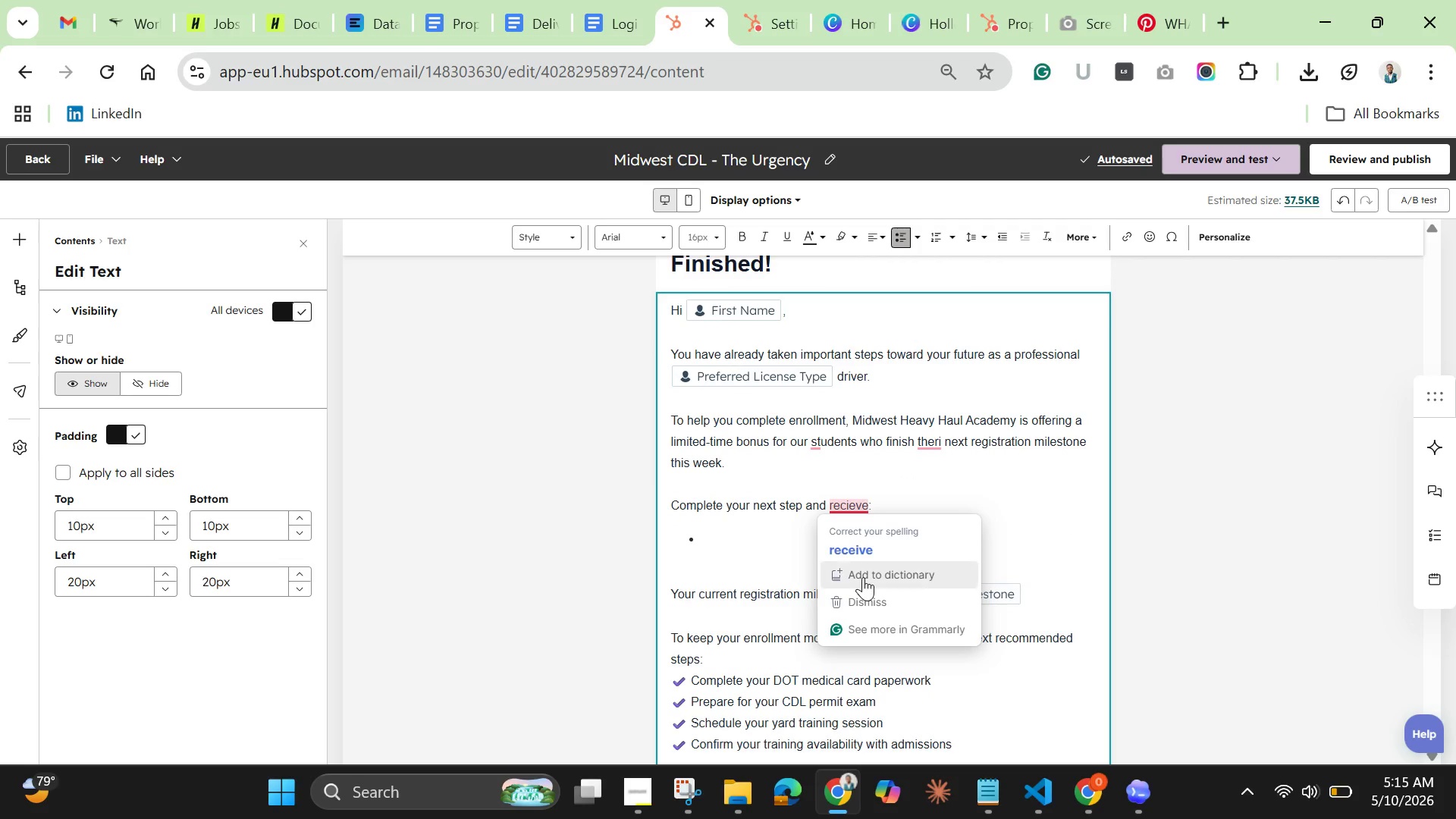 
left_click([848, 550])
 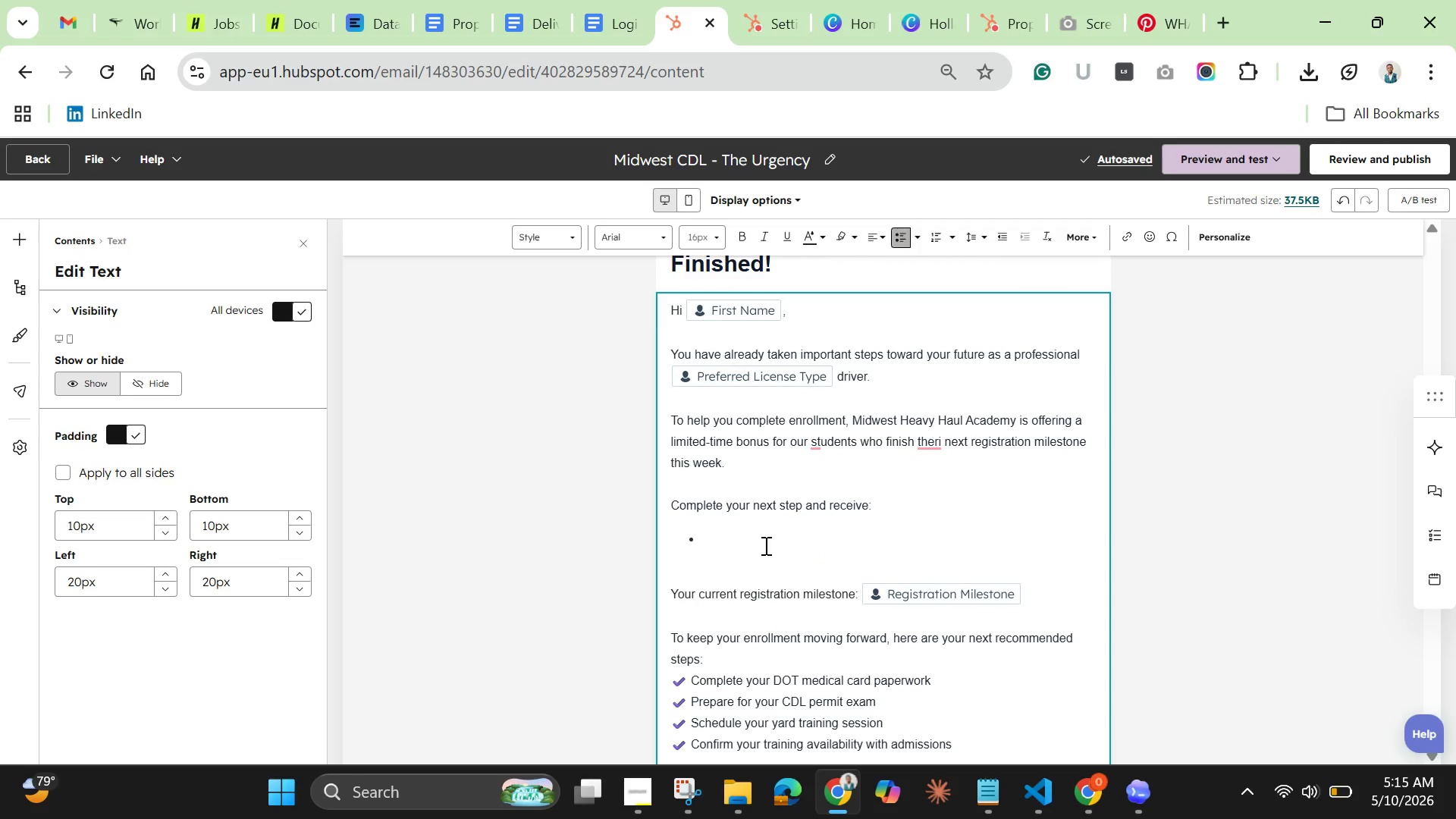 
left_click([760, 544])
 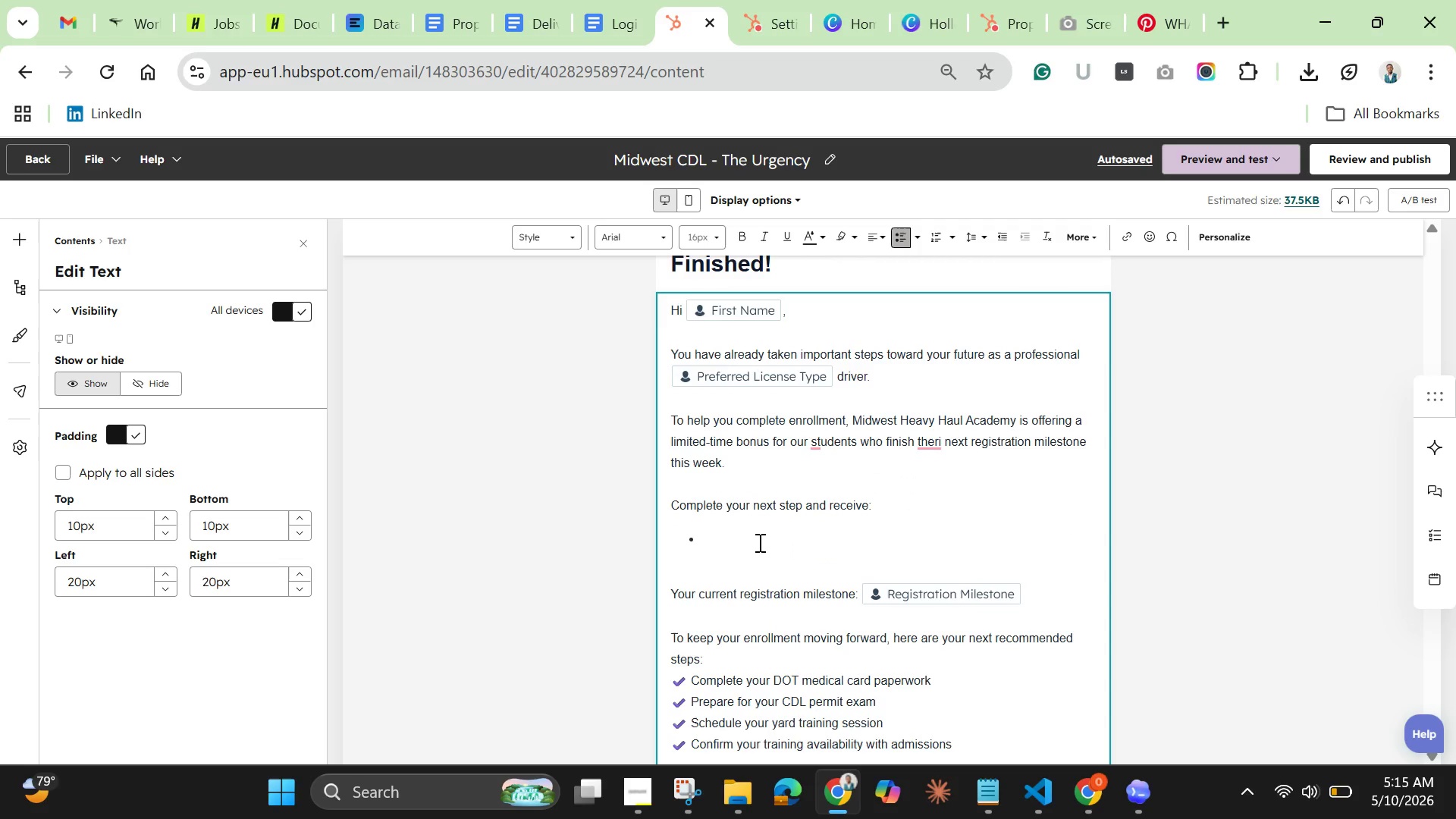 
type(A free Pre-Trip Inspection Sy)
key(Backspace)
type(tudy Guide )
 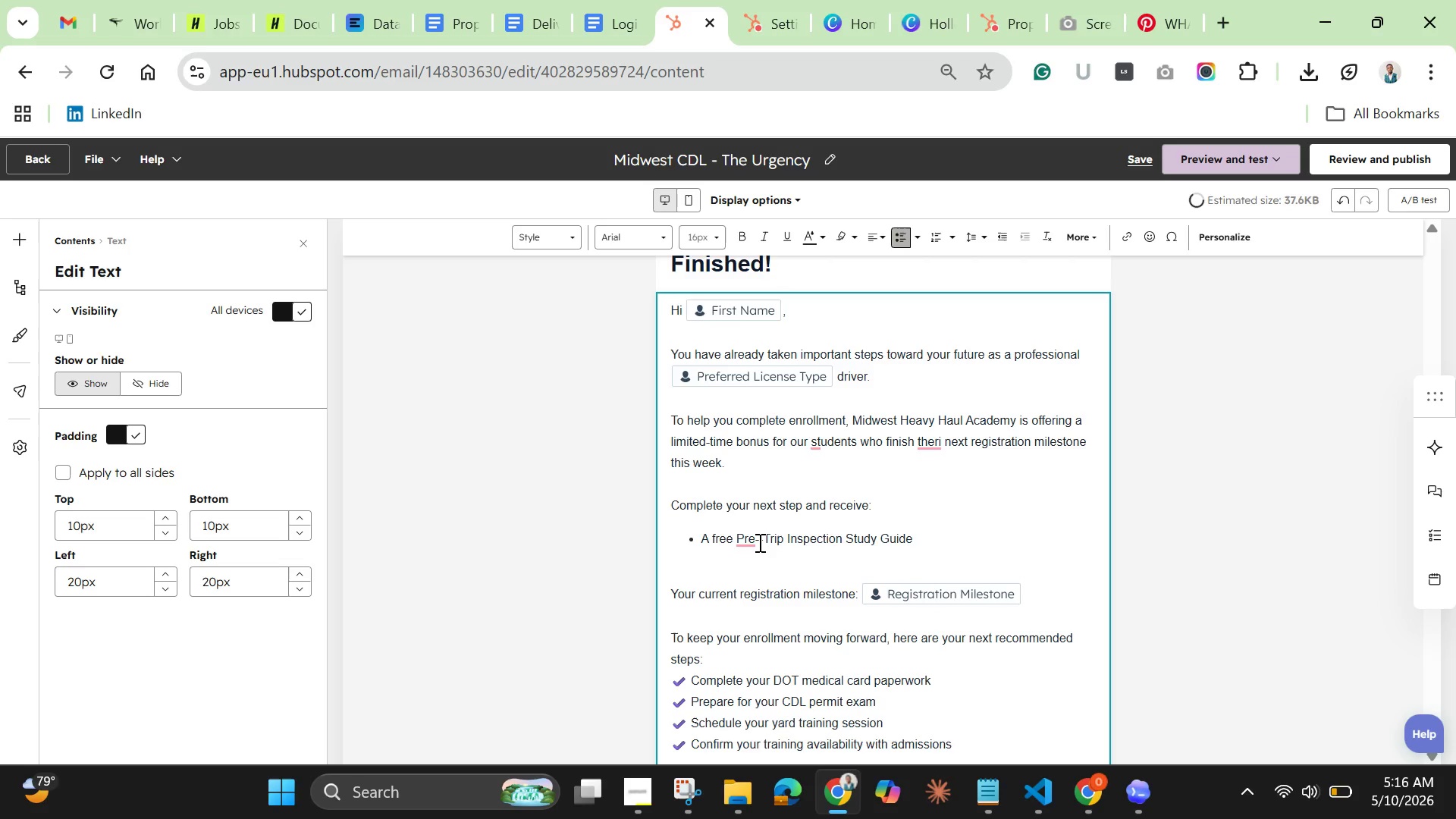 
key(Enter)
 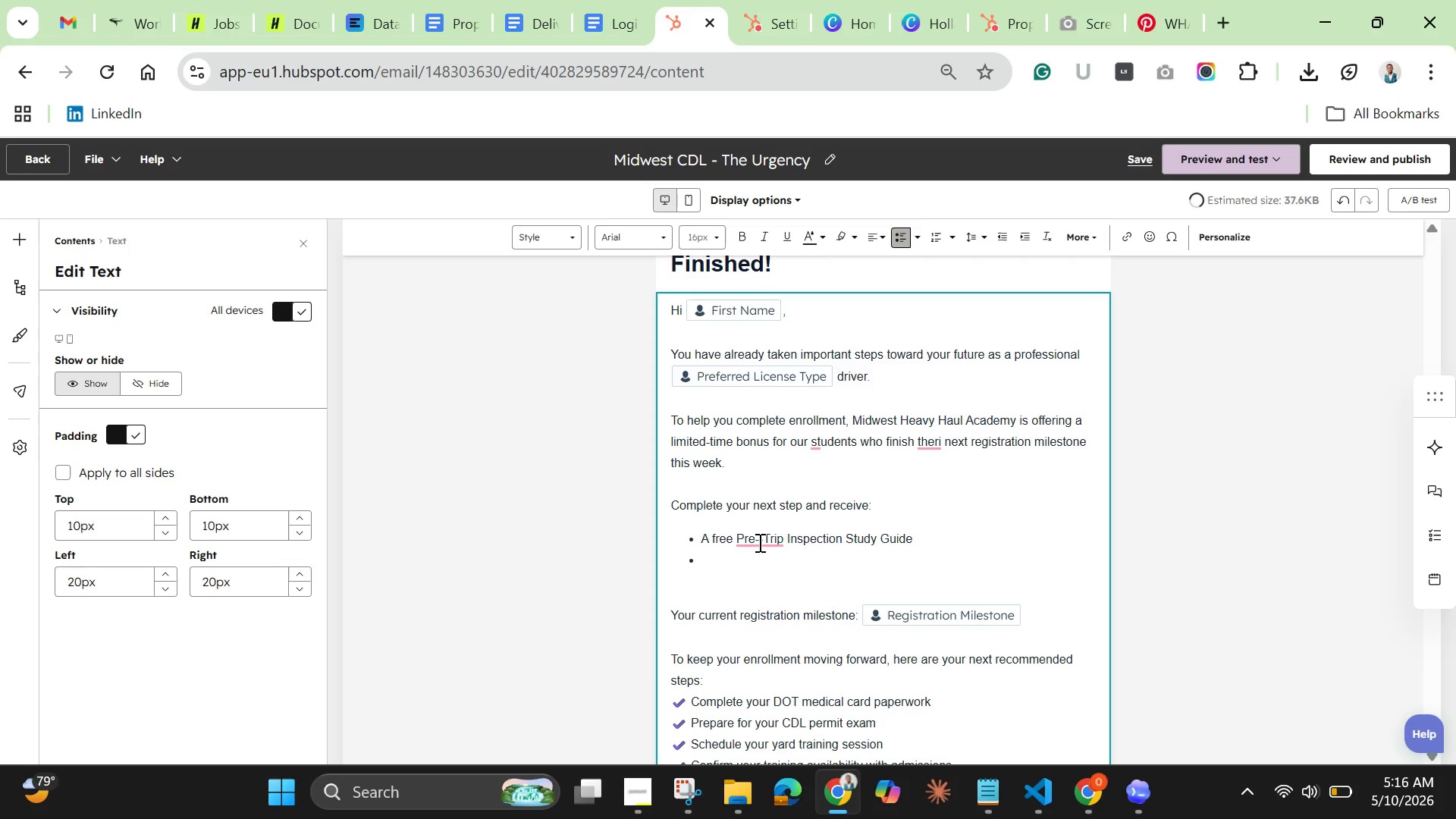 
key(Enter)
 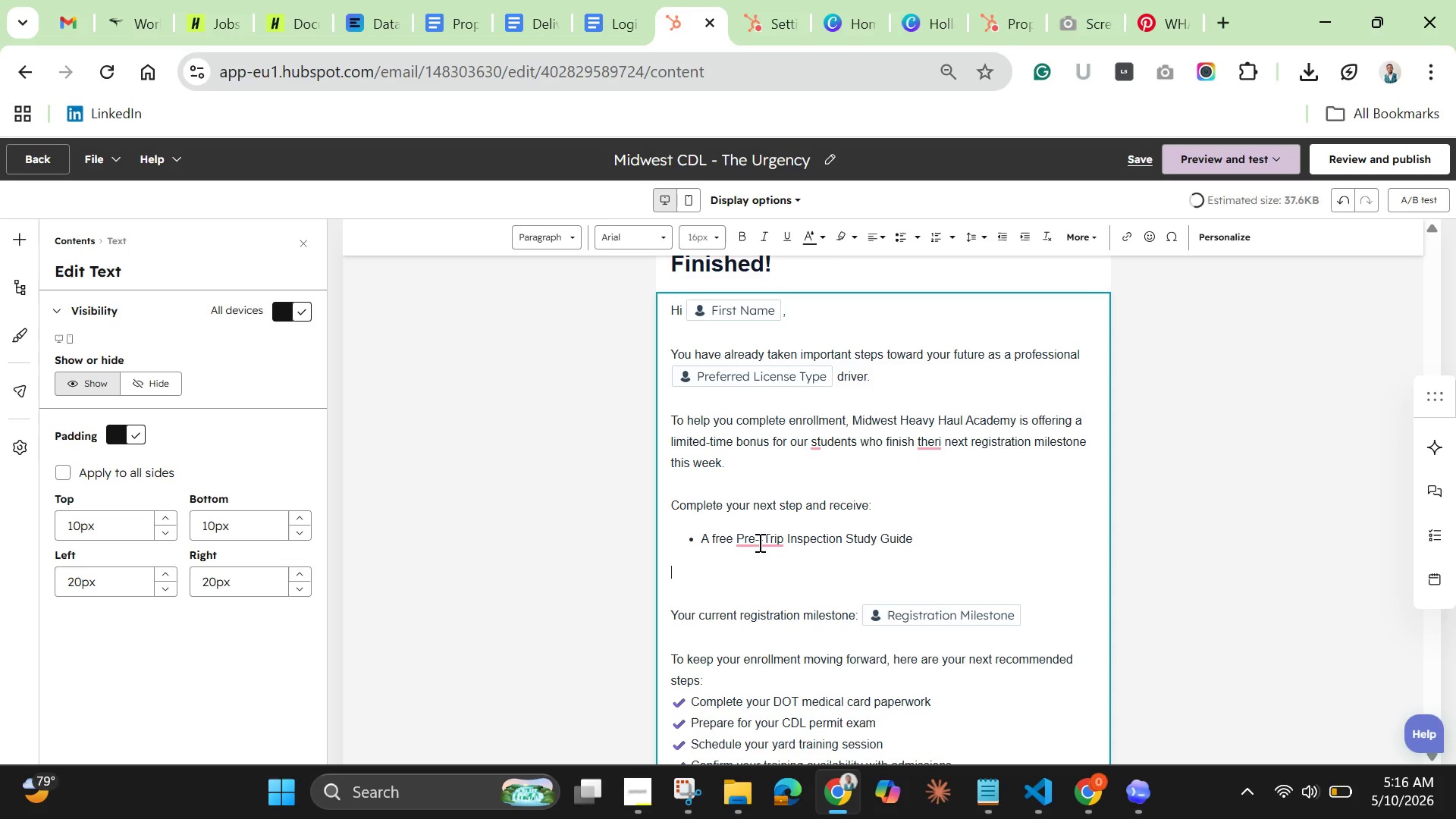 
type(P)
key(Backspace)
type(OR)
 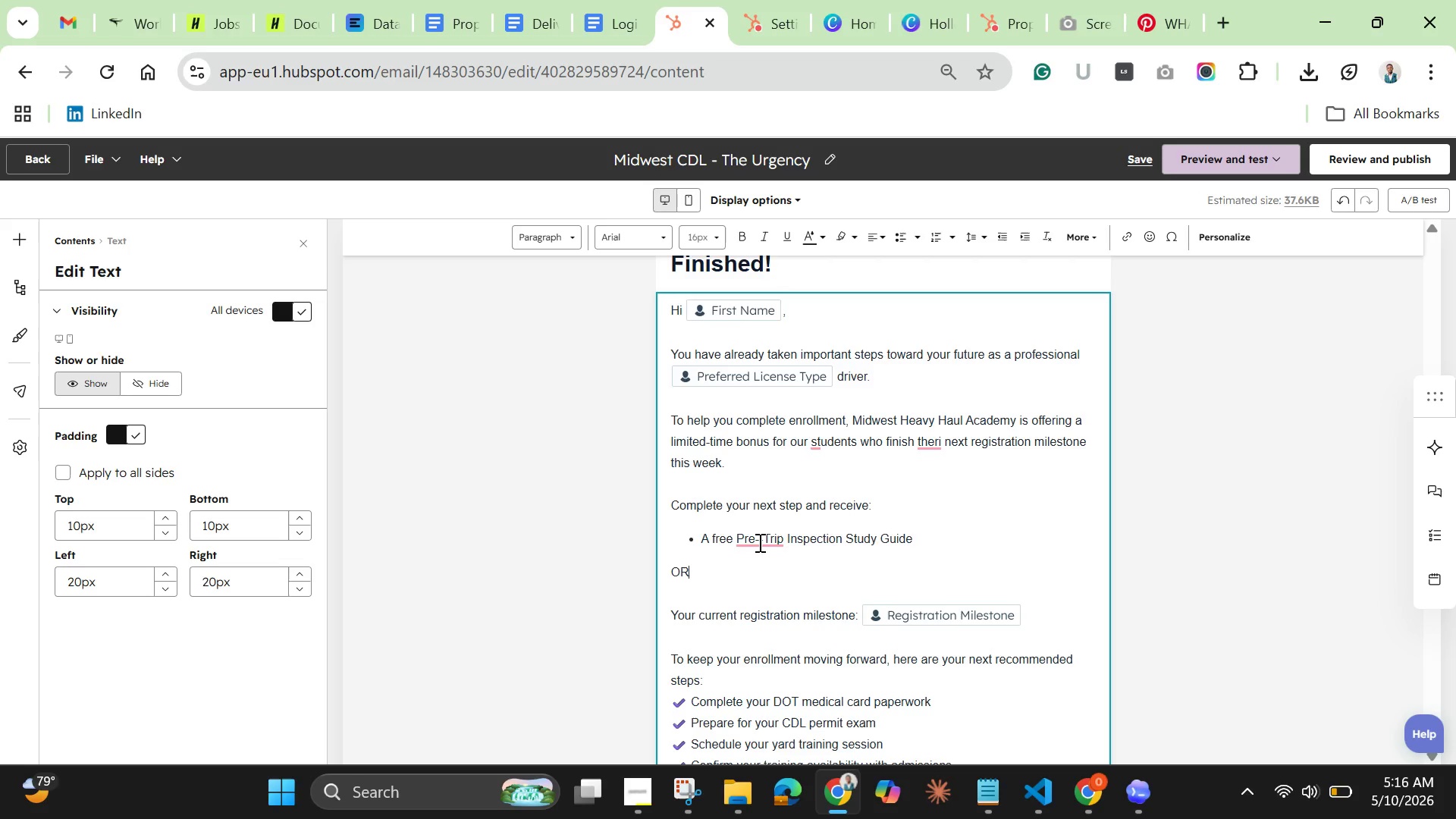 
key(Enter)
 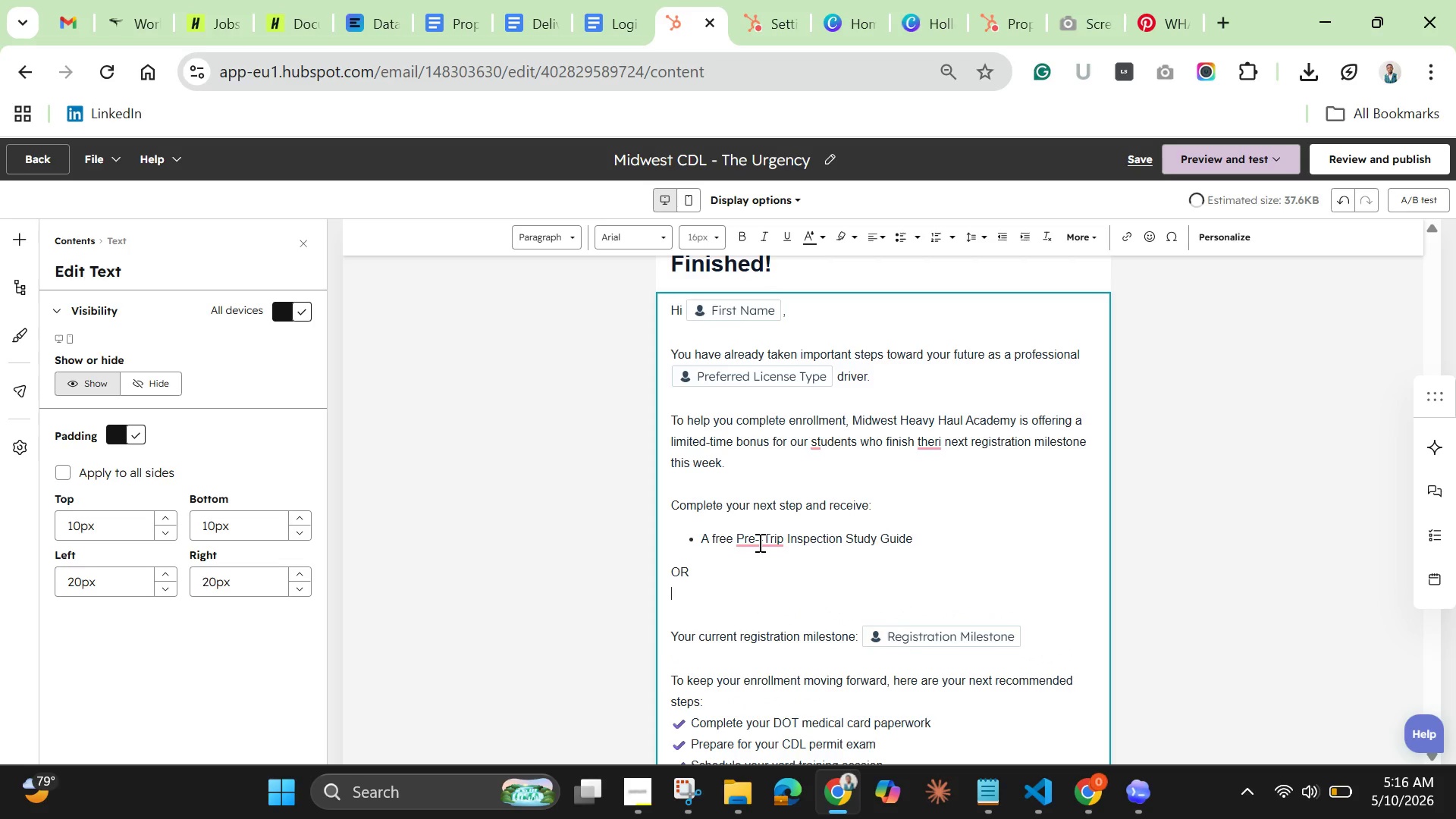 
key(Enter)
 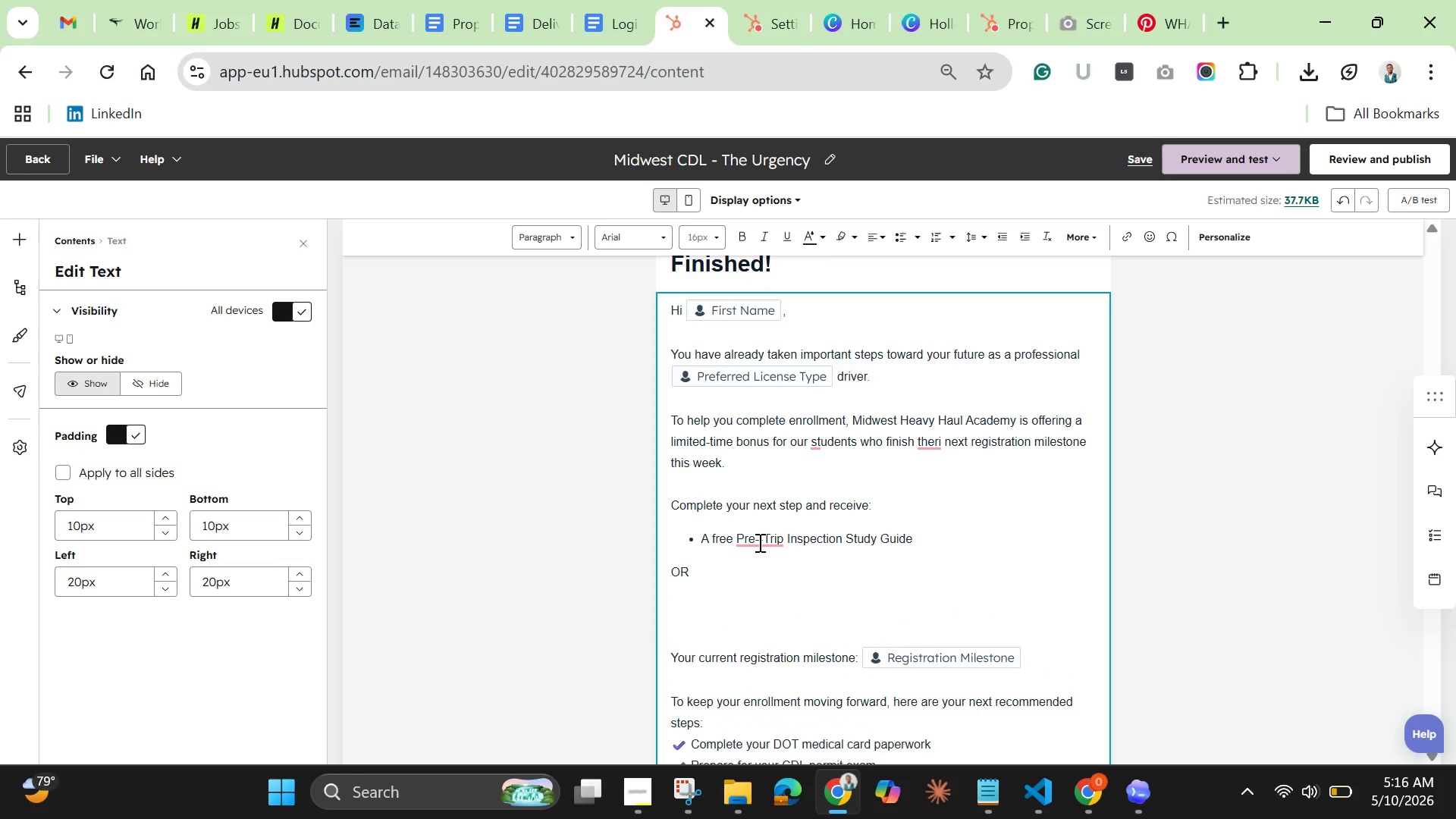 
key(Backspace)
 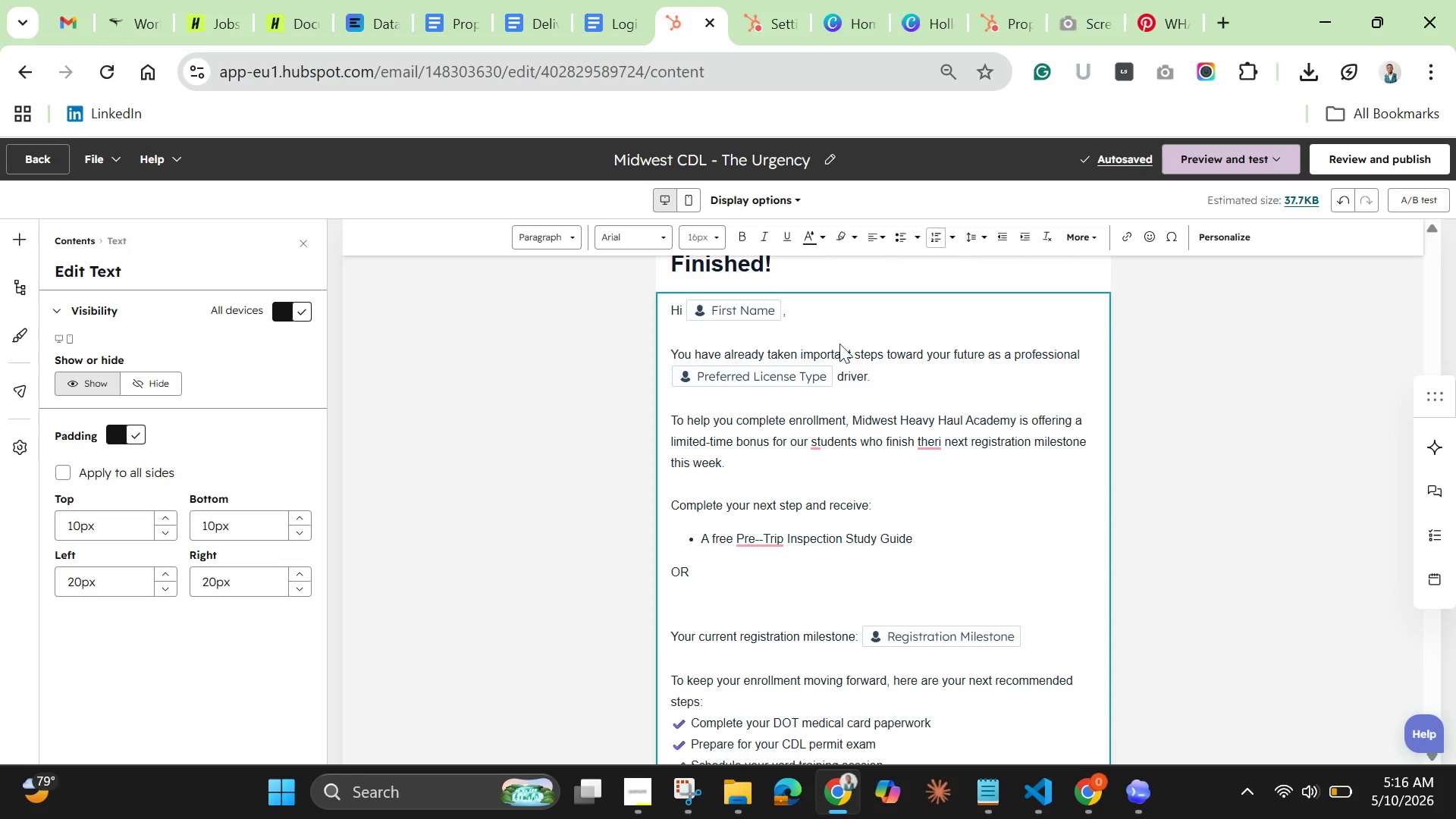 
wait(5.3)
 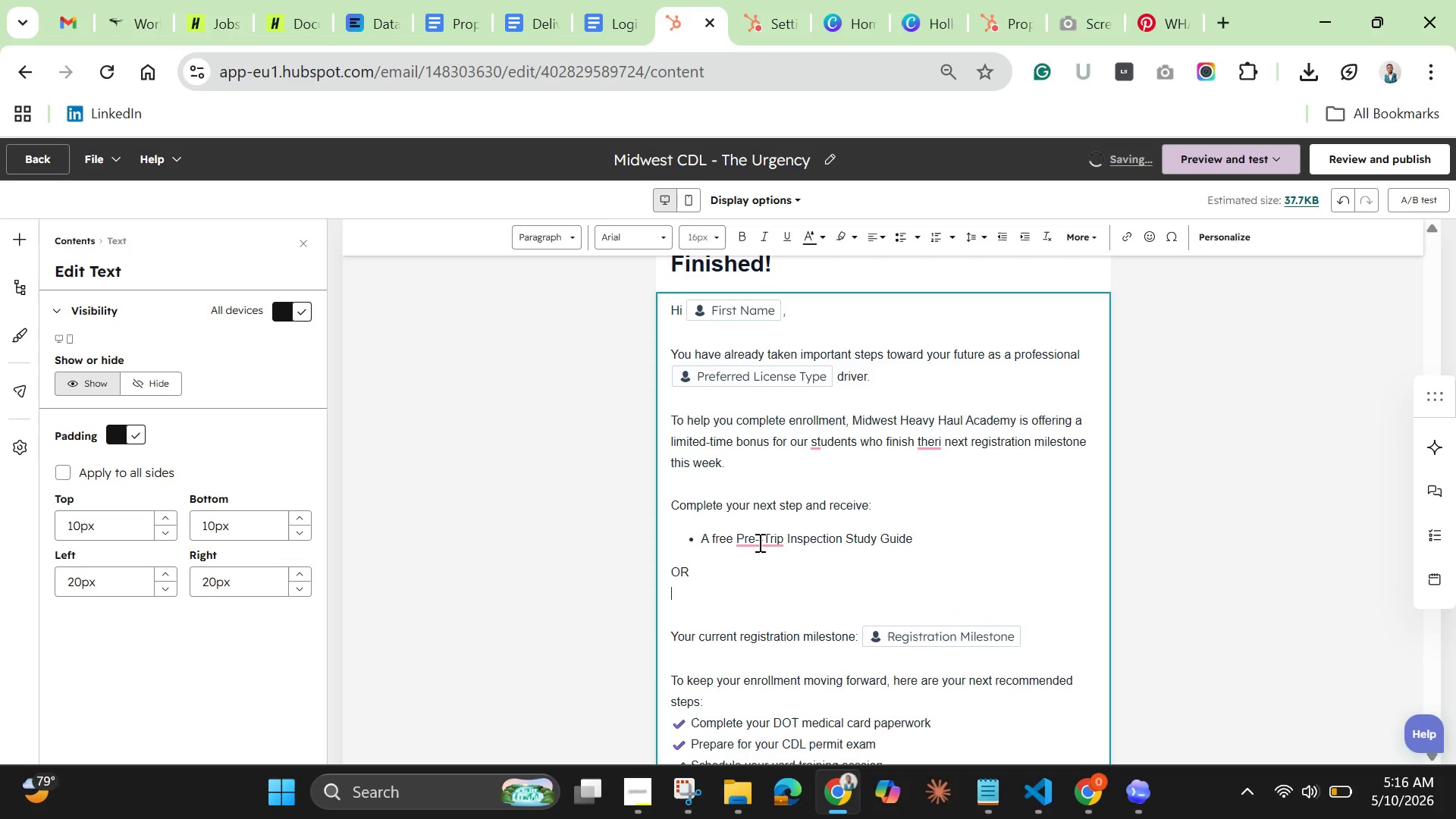 
left_click([696, 551])
 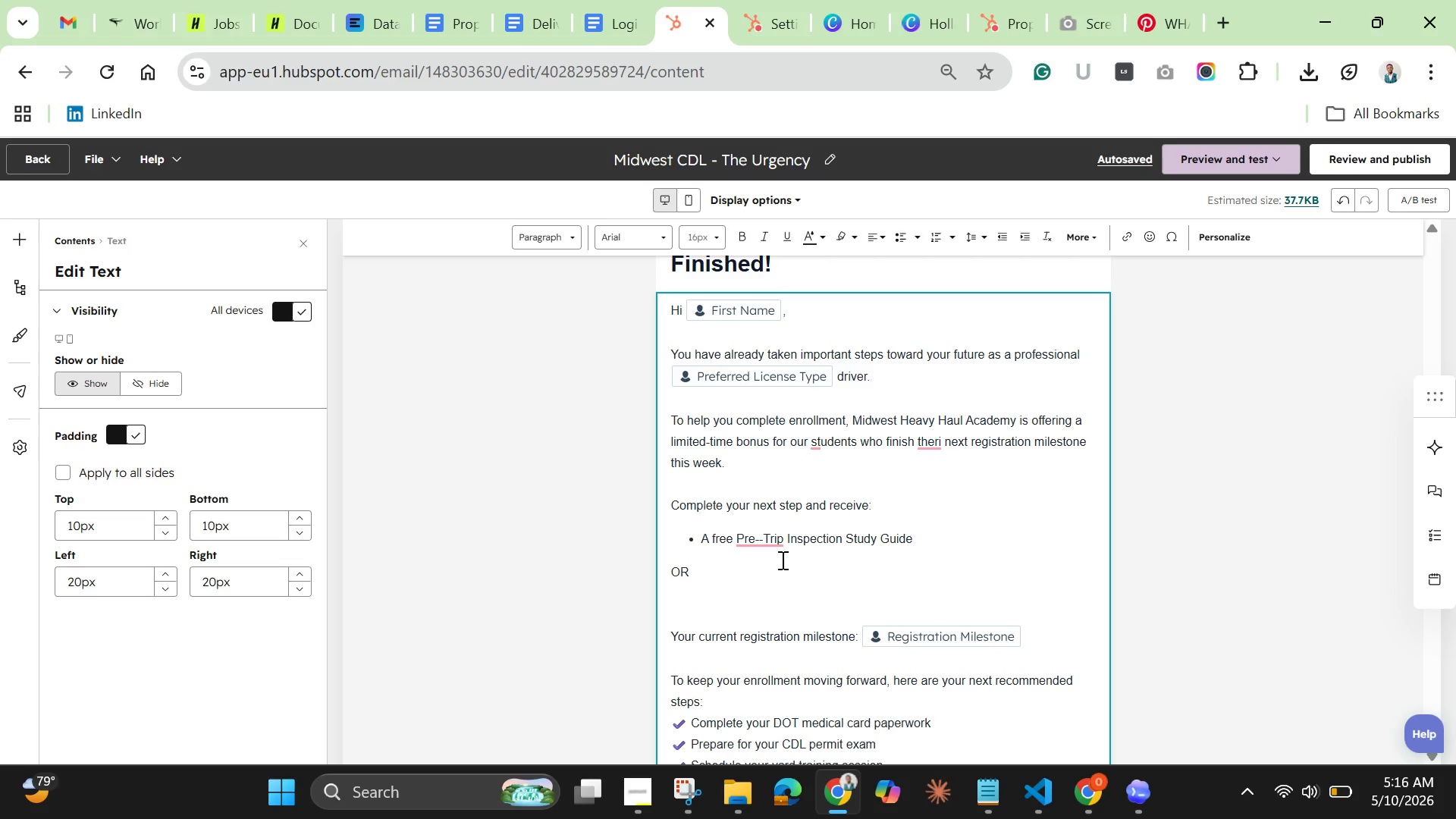 
key(Enter)
 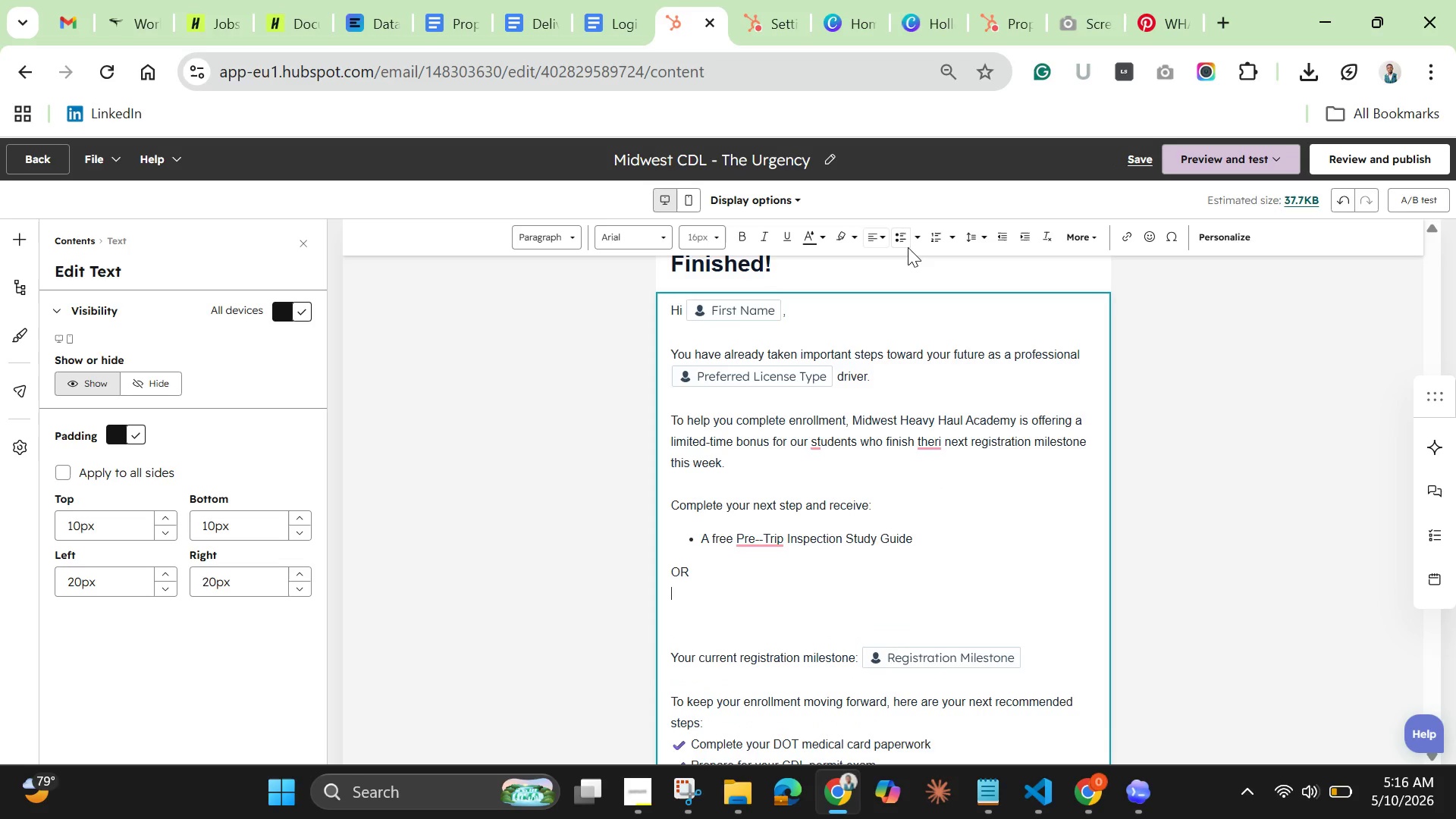 
left_click([902, 245])
 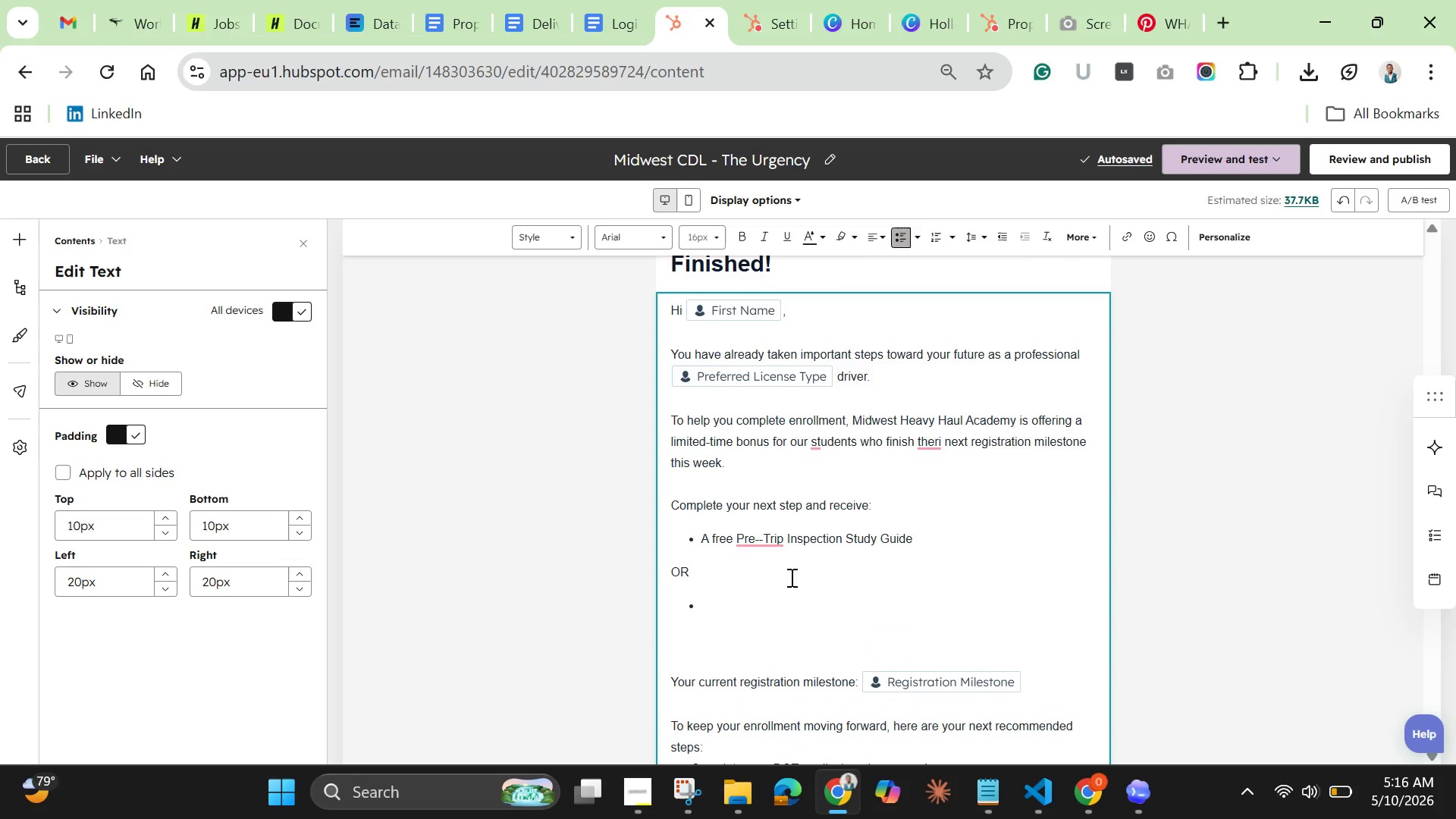 
left_click([764, 538])
 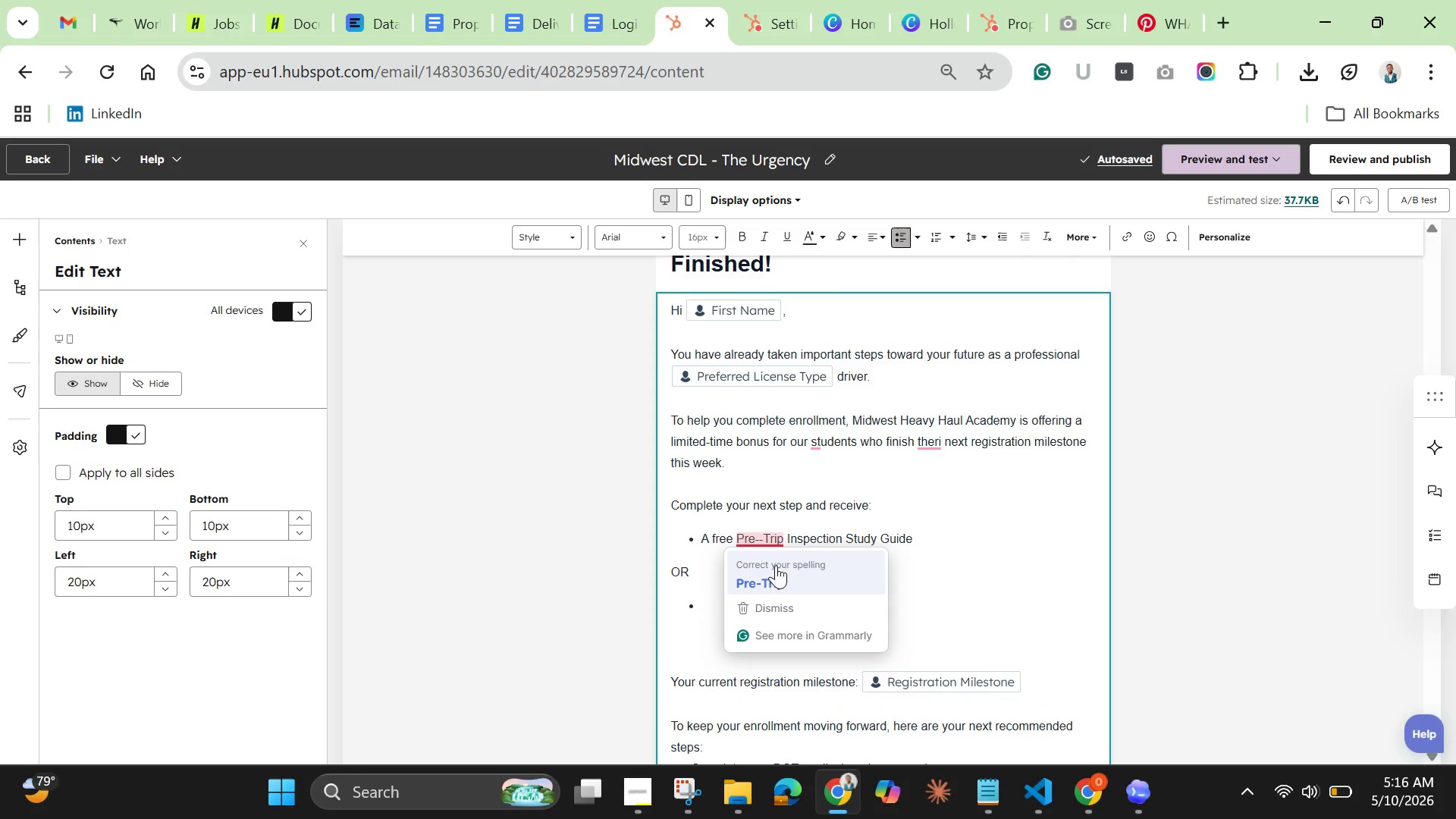 
left_click([776, 576])
 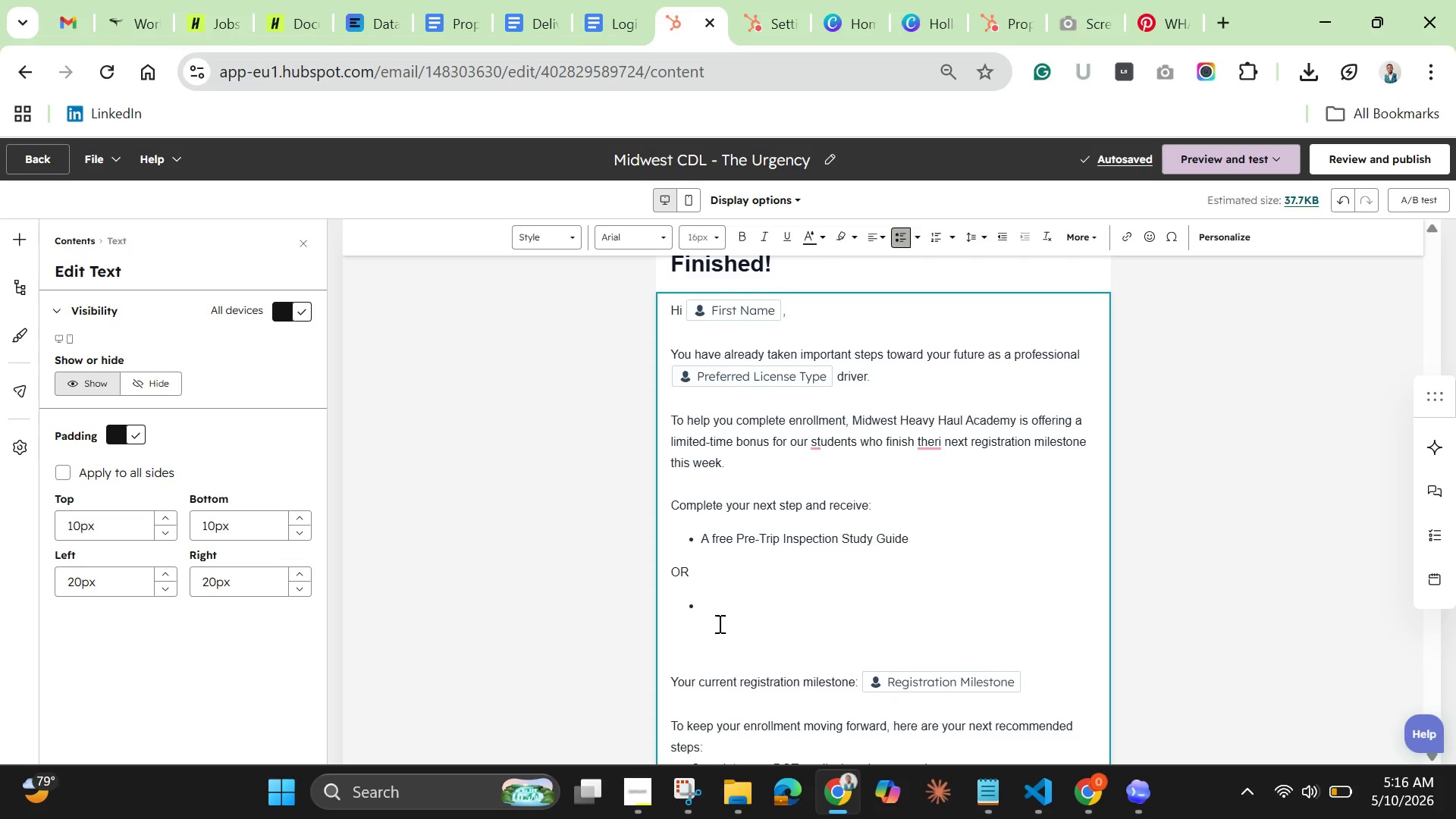 
left_click([719, 623])
 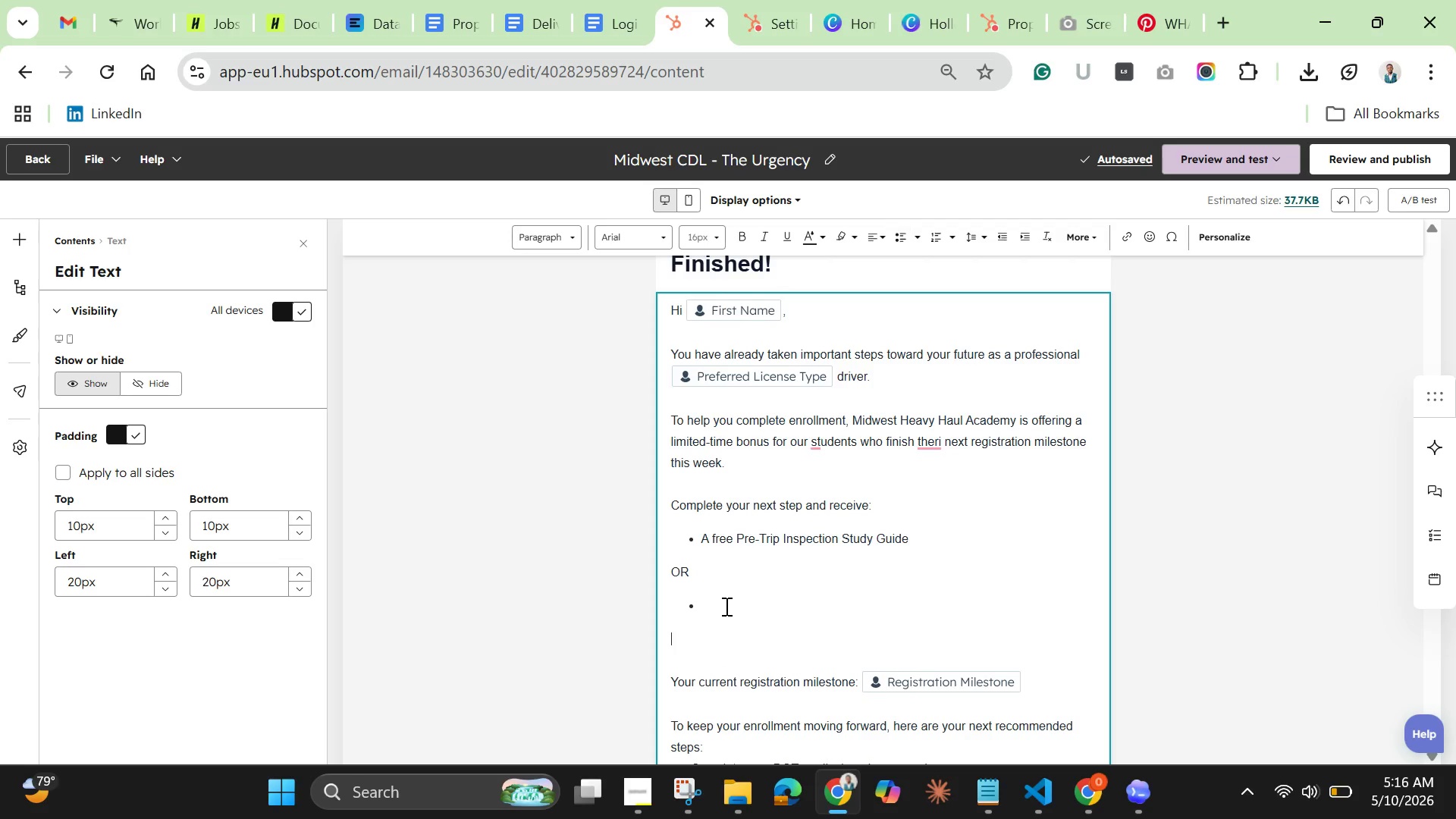 
left_click([725, 606])
 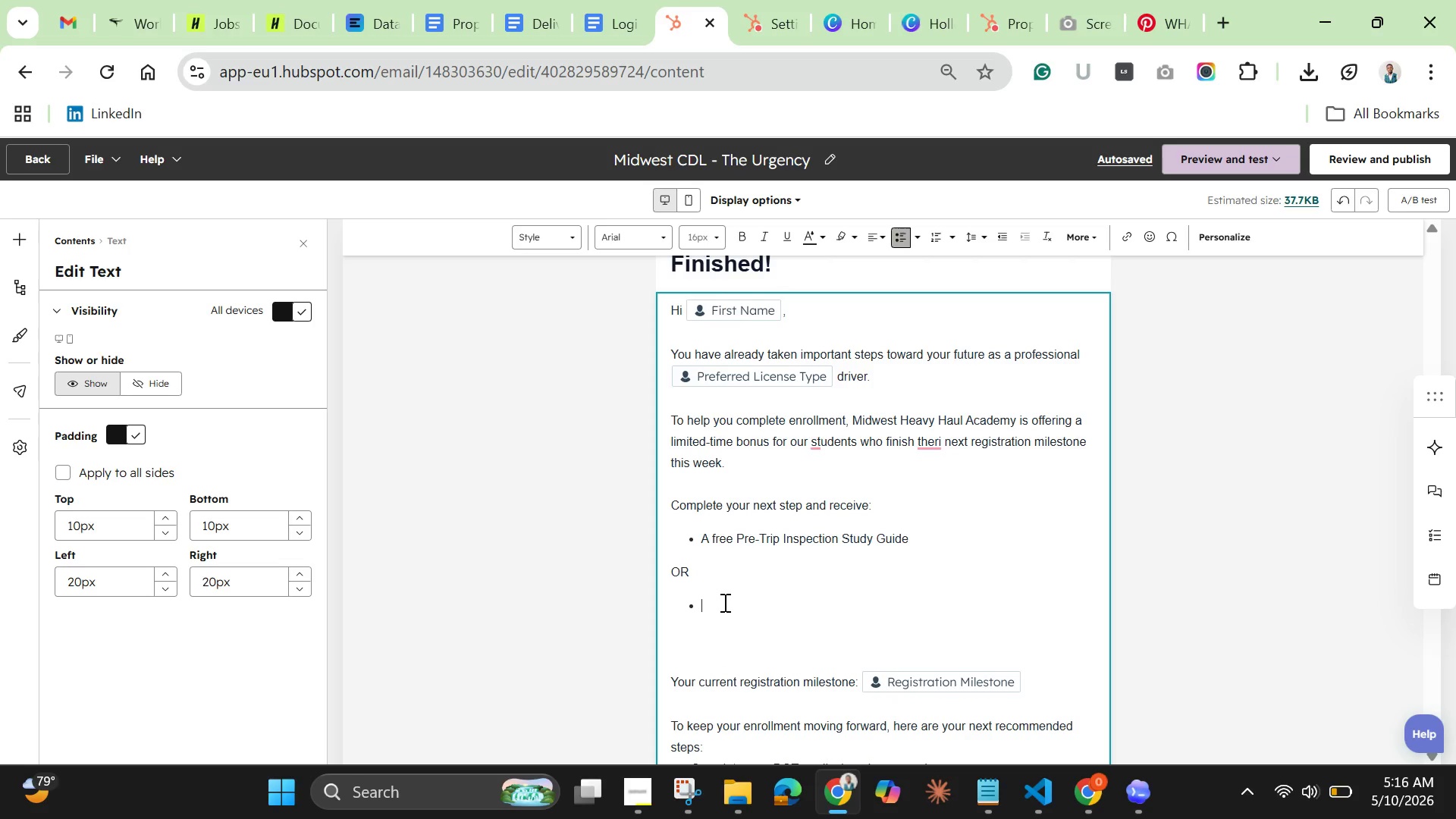 
type(A lin)
key(Backspace)
type(mited tut)
key(Backspace)
type(ition discount opportunity)
 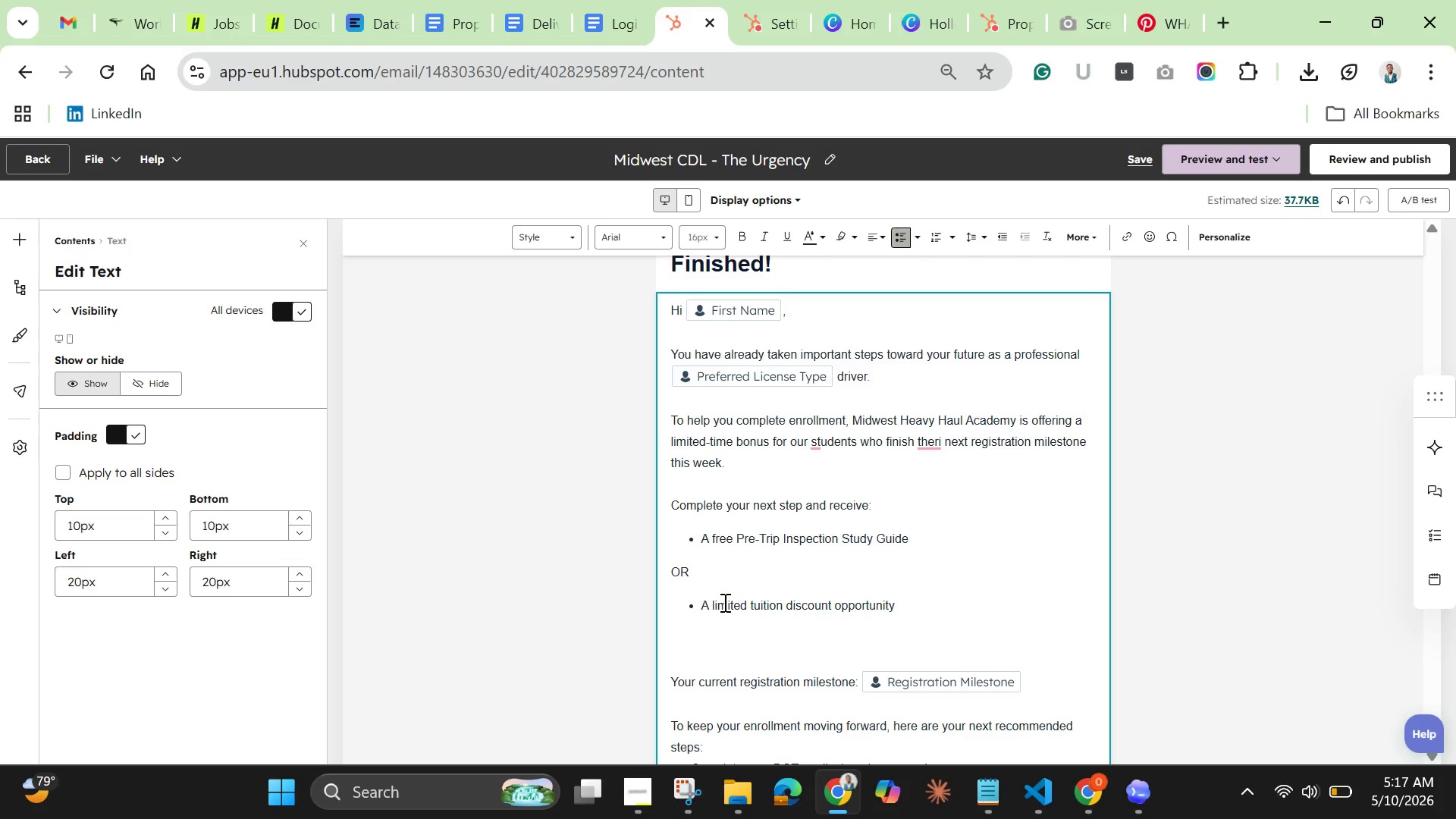 
key(Enter)
 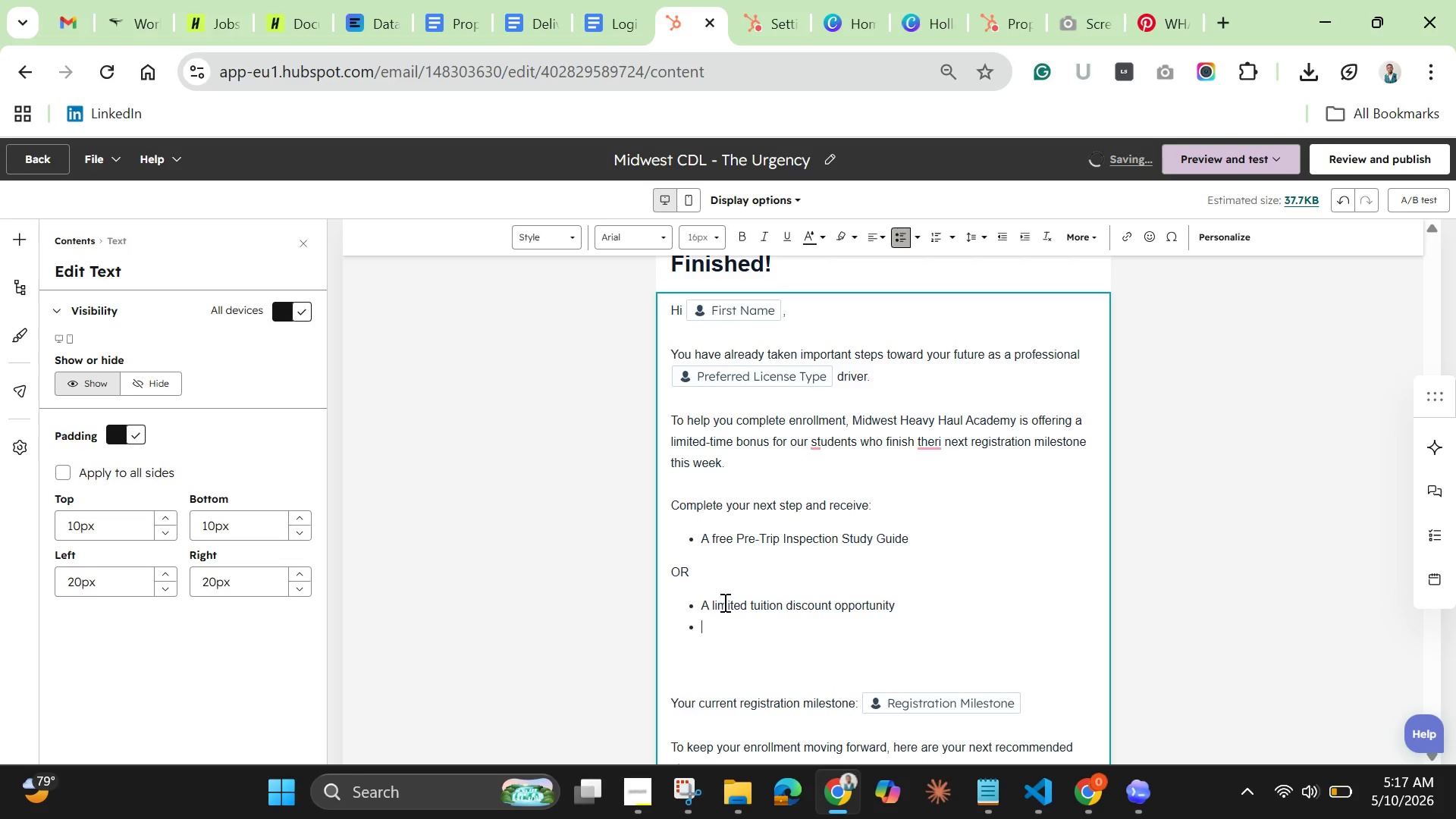 
key(Enter)
 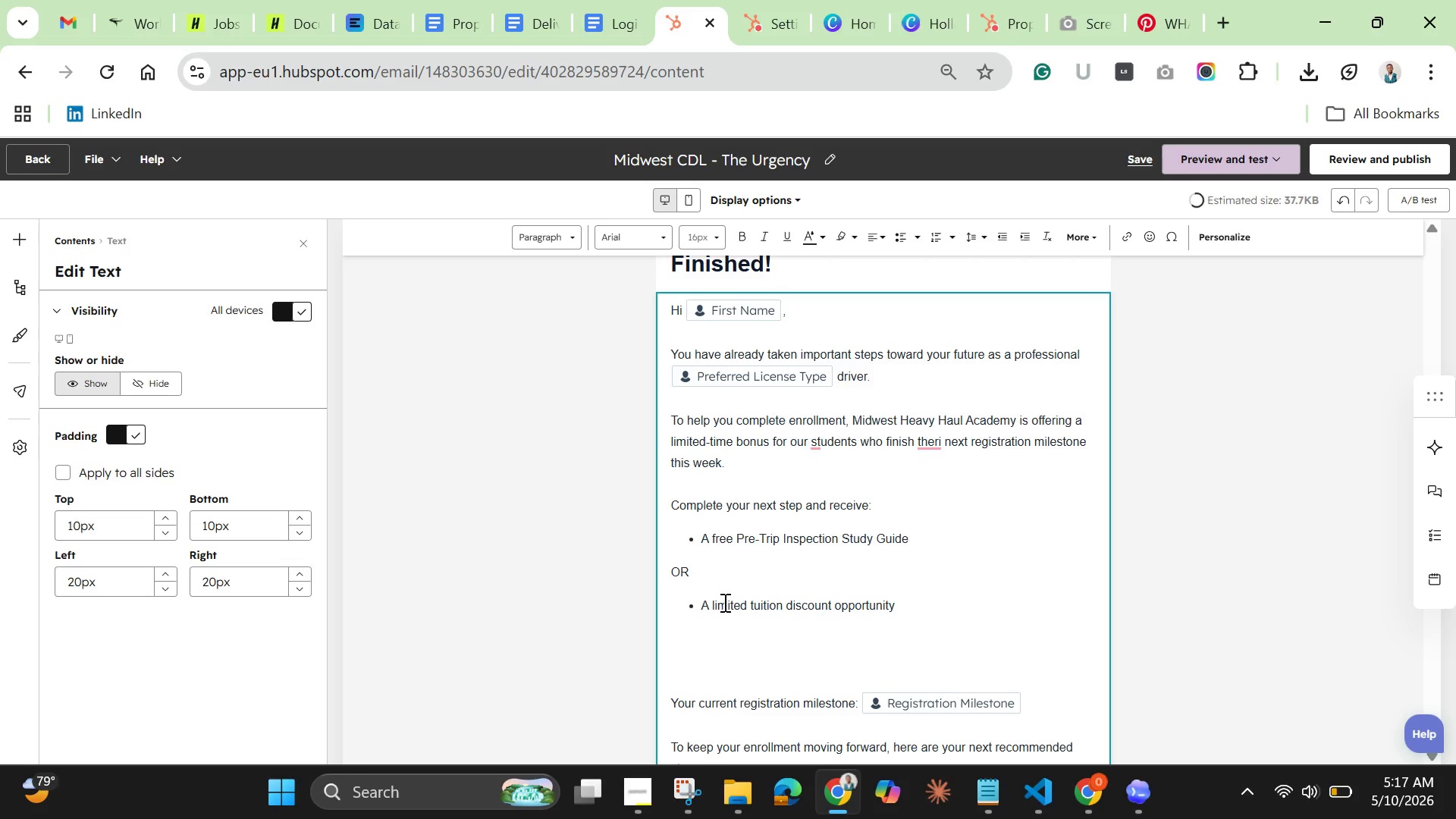 
hold_key(key=ShiftLeft, duration=1.5)
 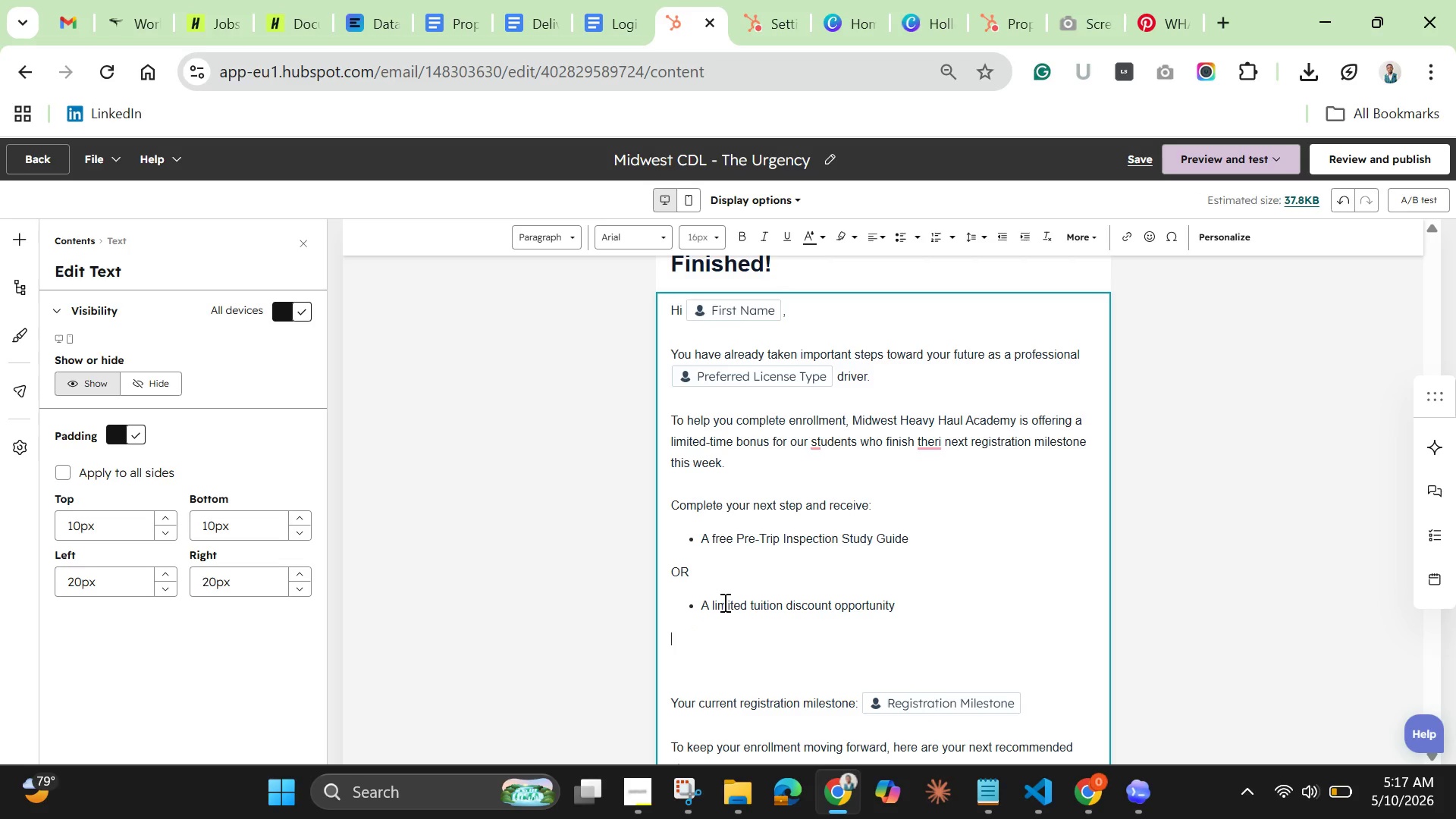 
hold_key(key=ShiftLeft, duration=0.58)
 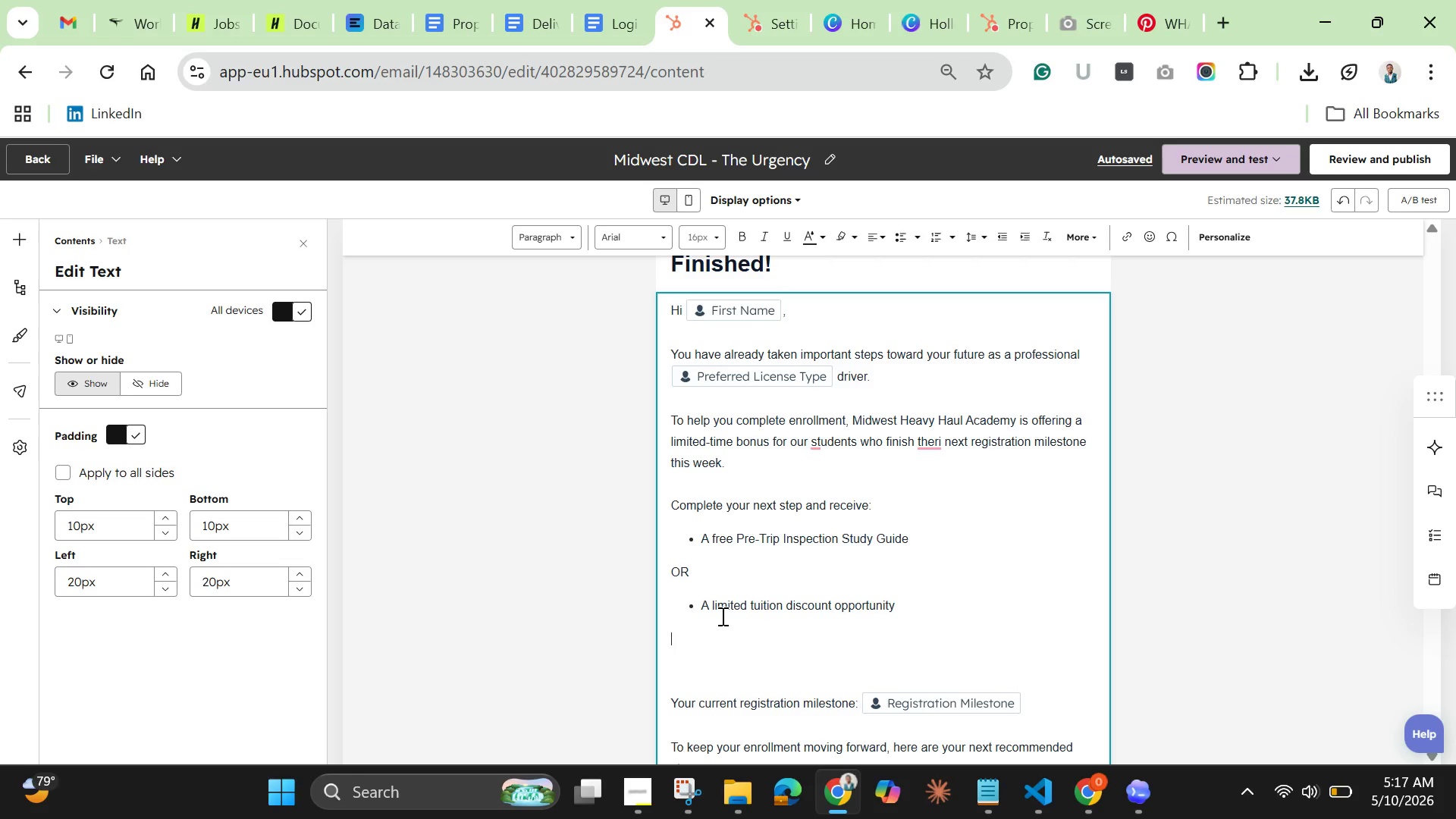 
wait(16.73)
 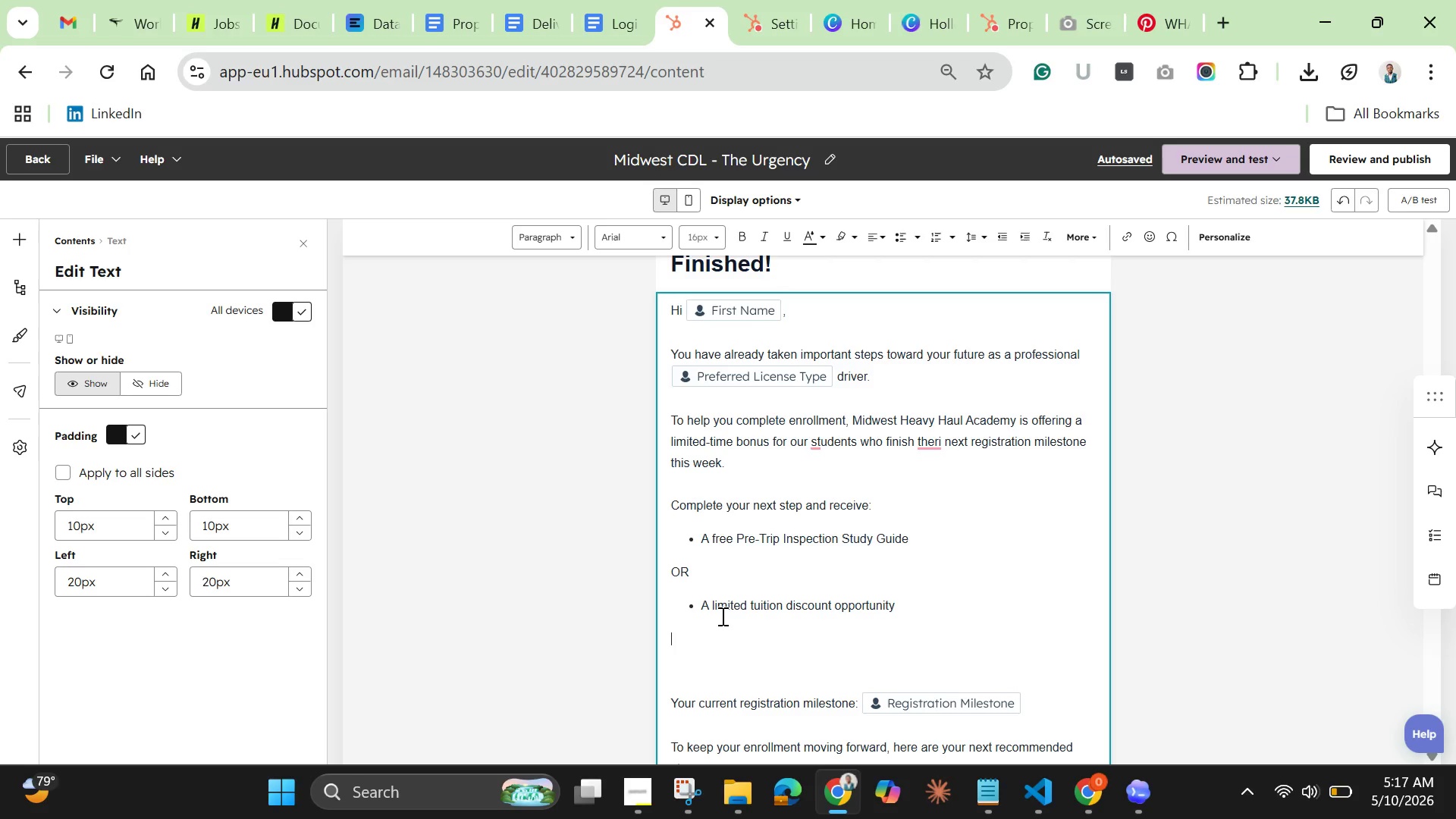 
left_click_drag(start_coordinate=[799, 704], to_coordinate=[744, 710])
 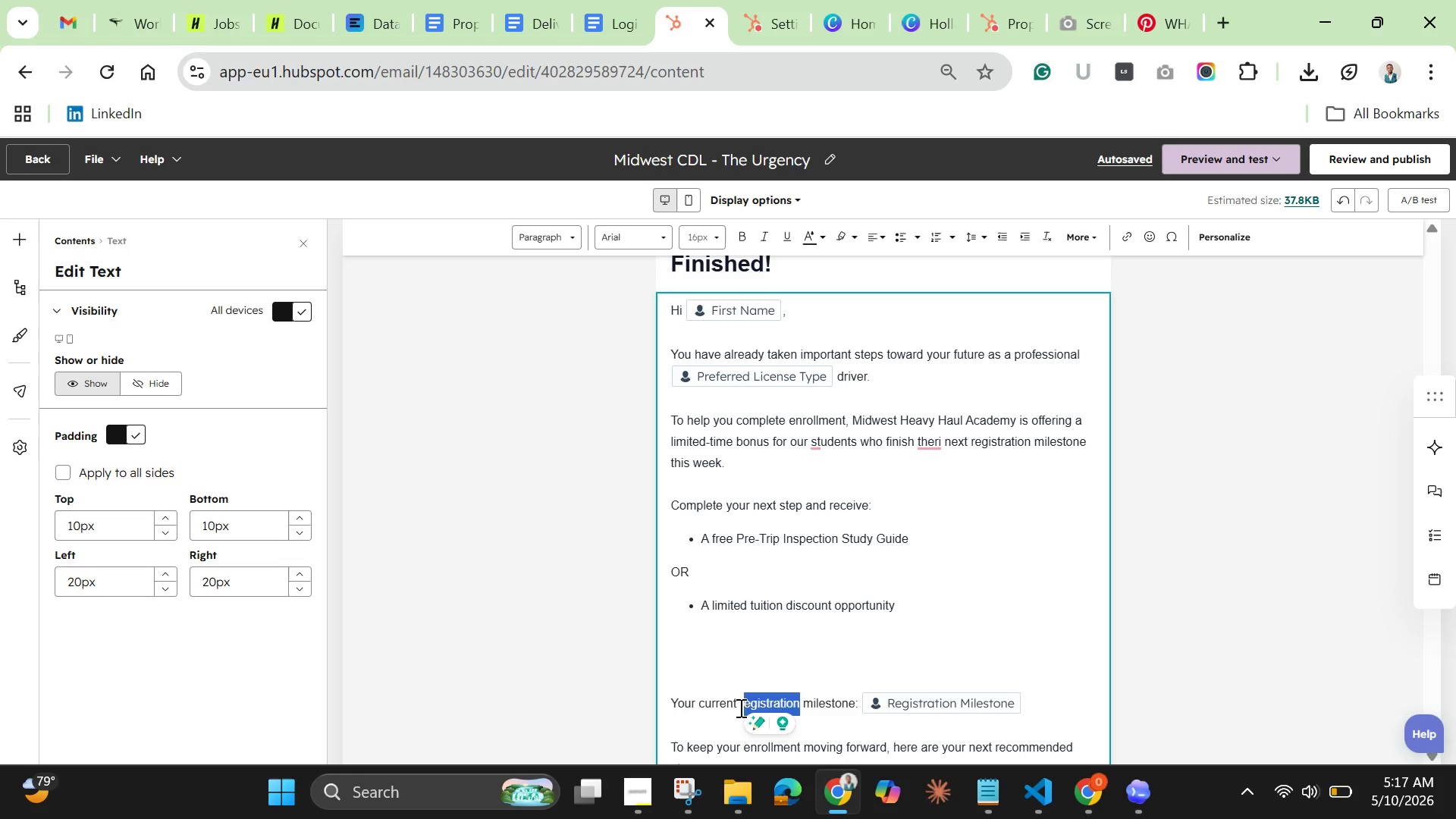 
key(Backspace)
 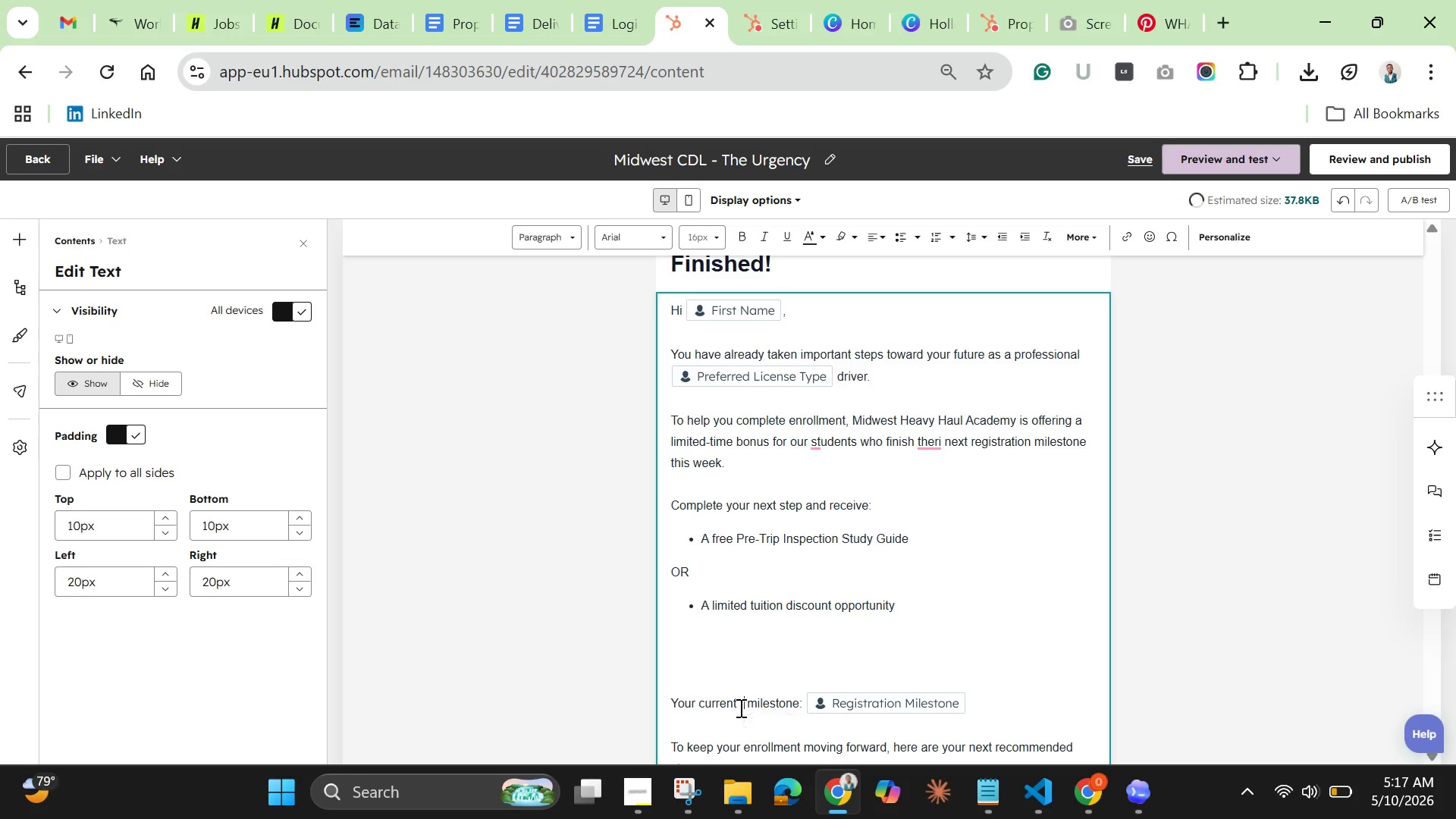 
key(Backspace)
 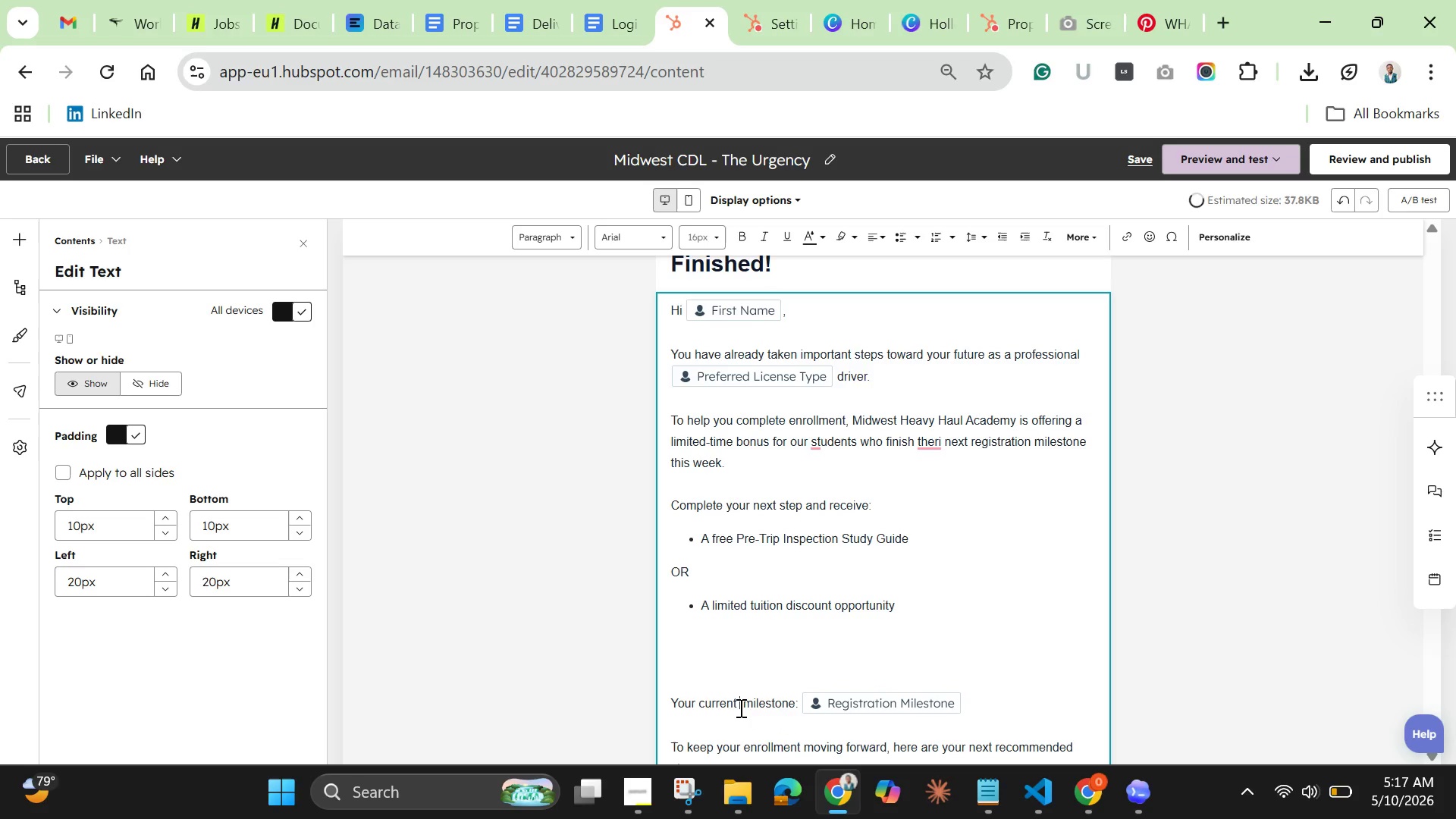 
key(Backspace)
 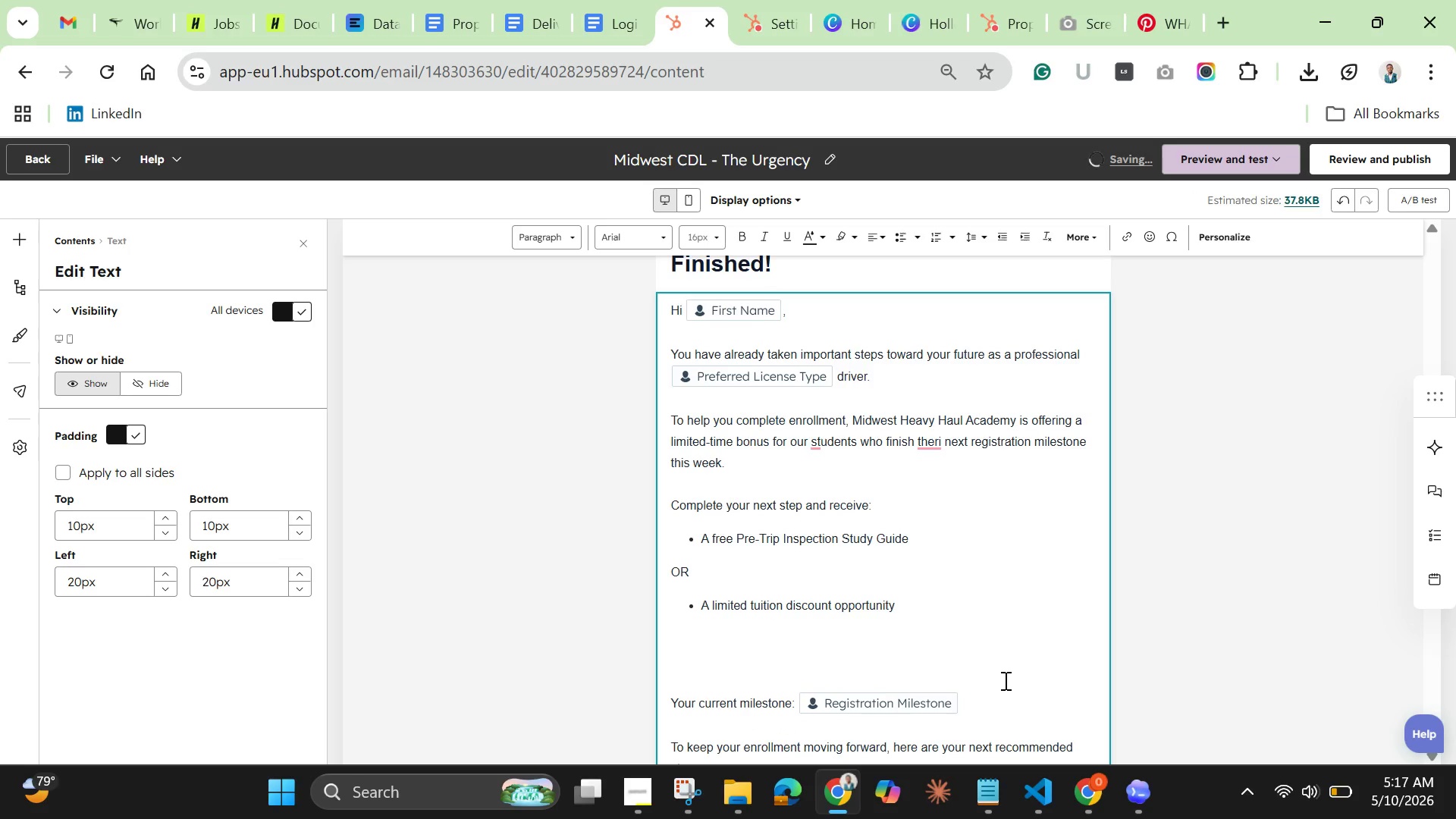 
left_click([720, 653])
 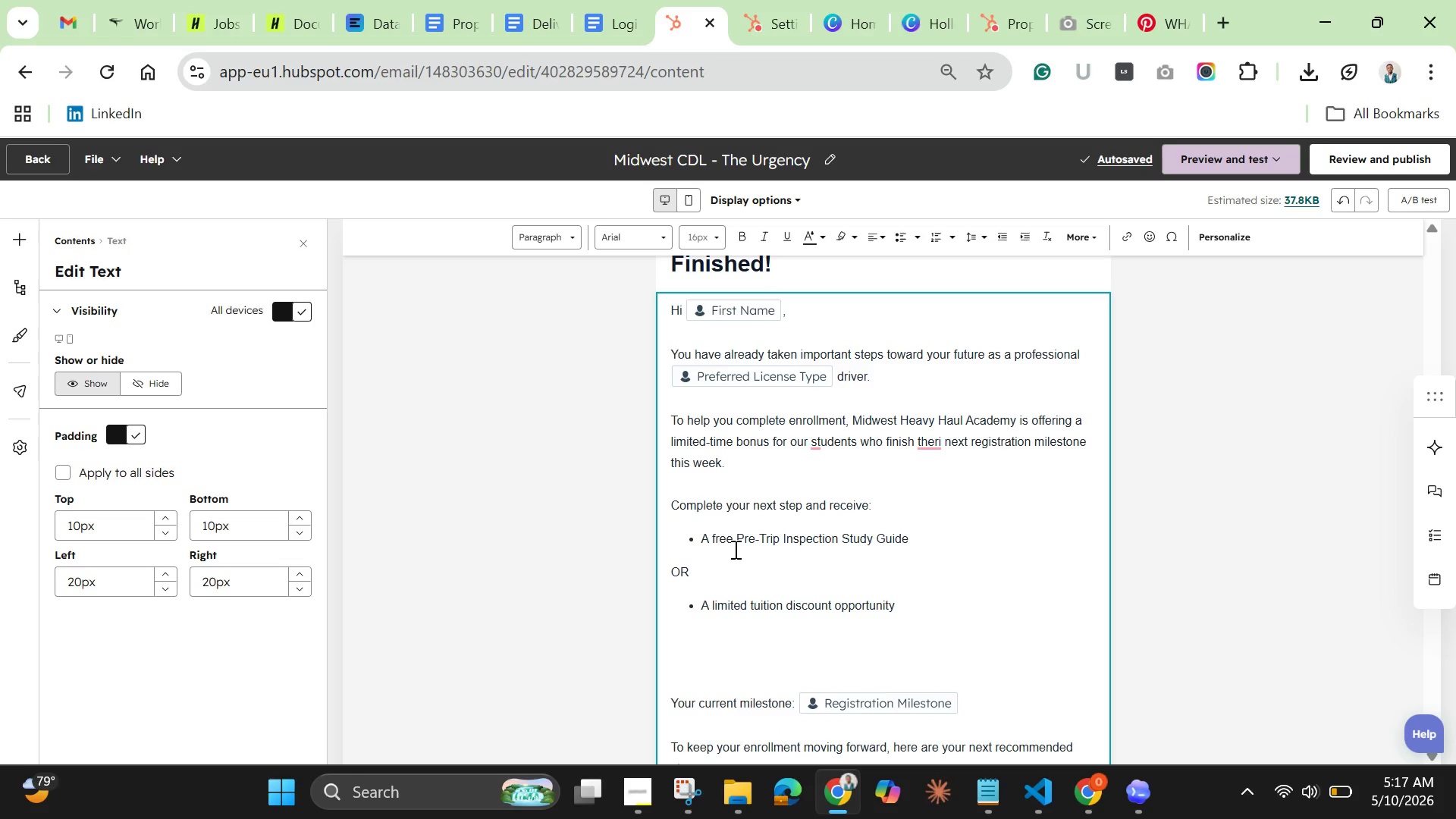 
key(Backspace)
 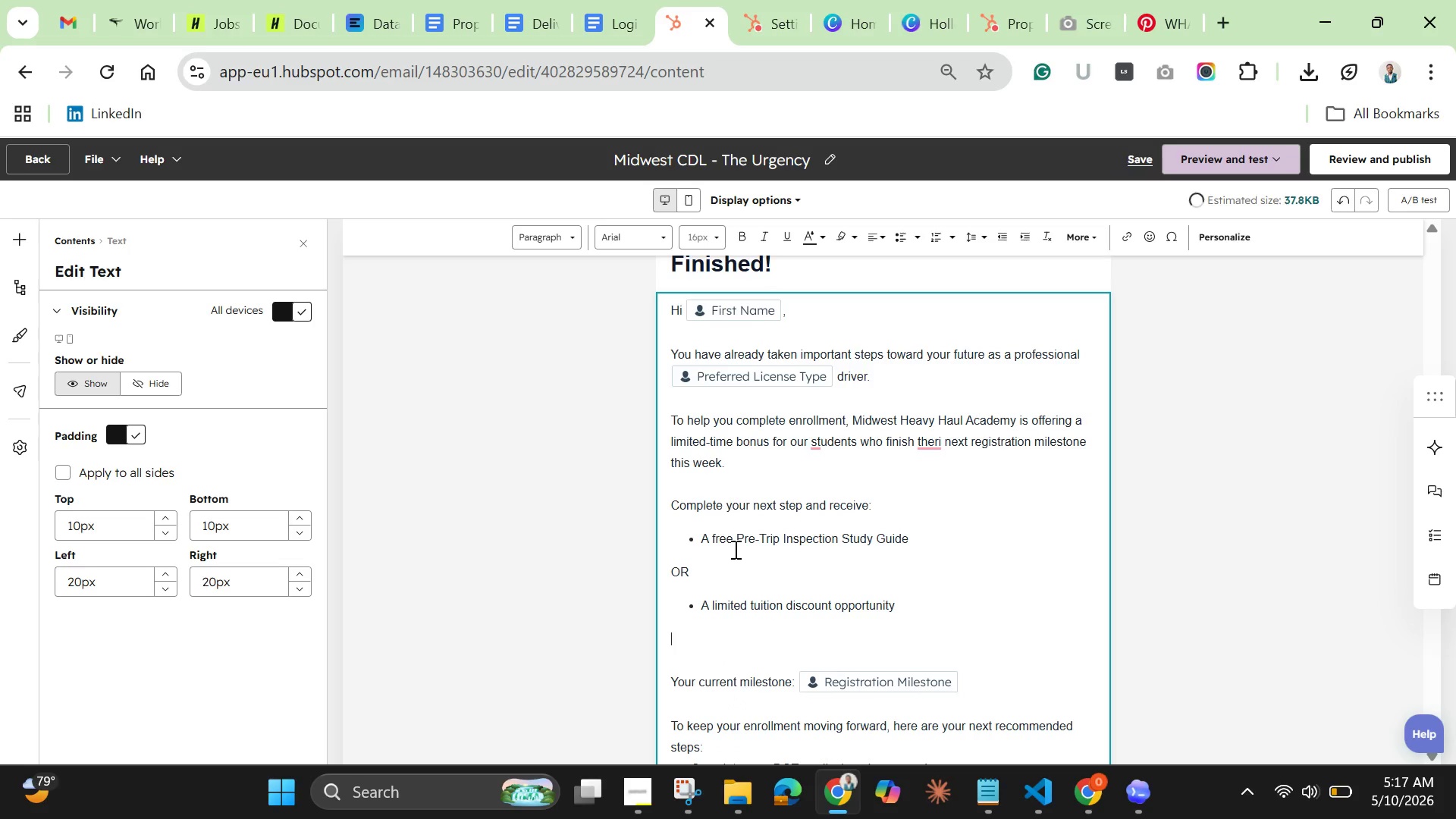 
key(Backspace)
 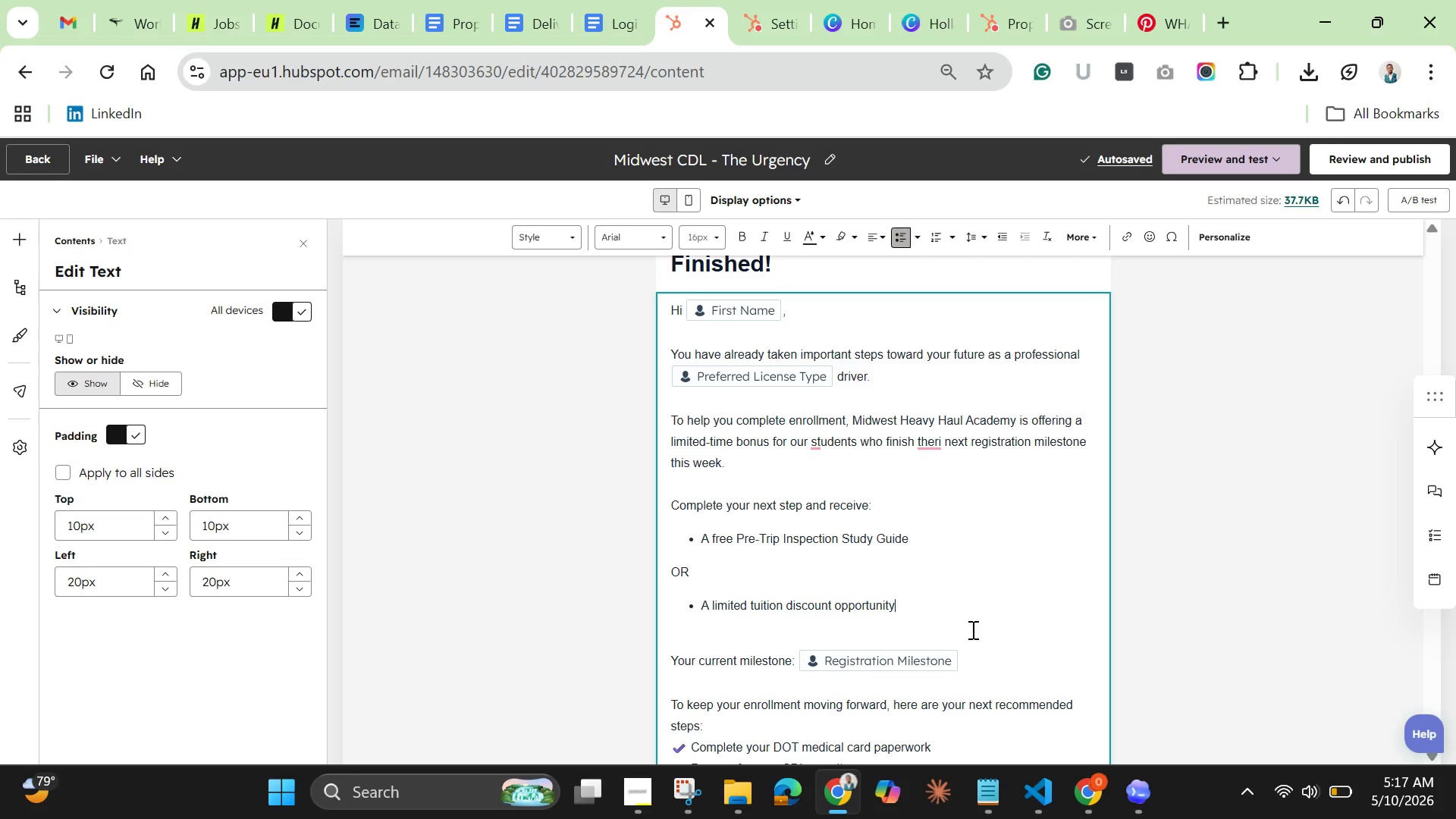 
wait(9.7)
 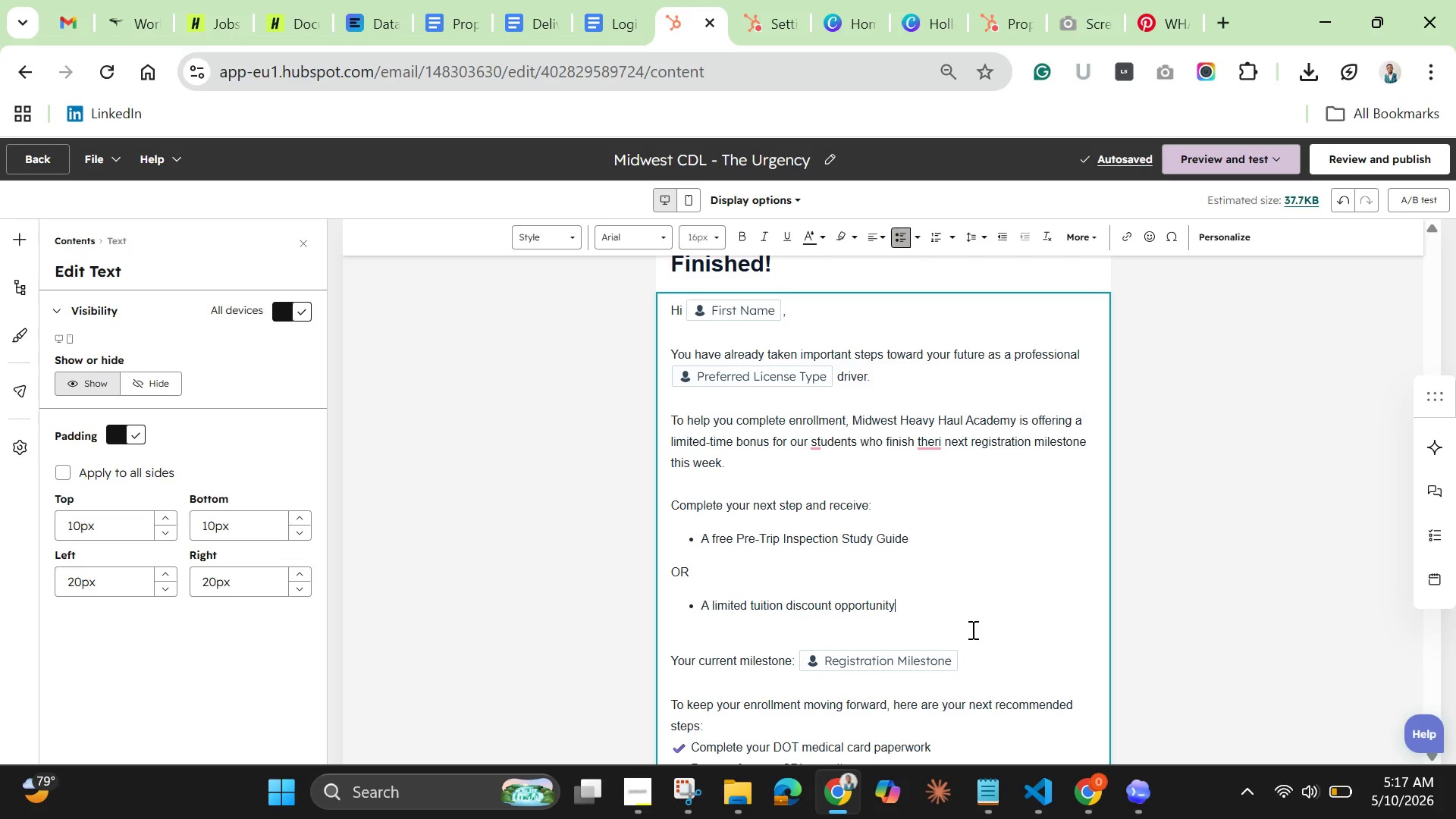 
left_click([1033, 652])
 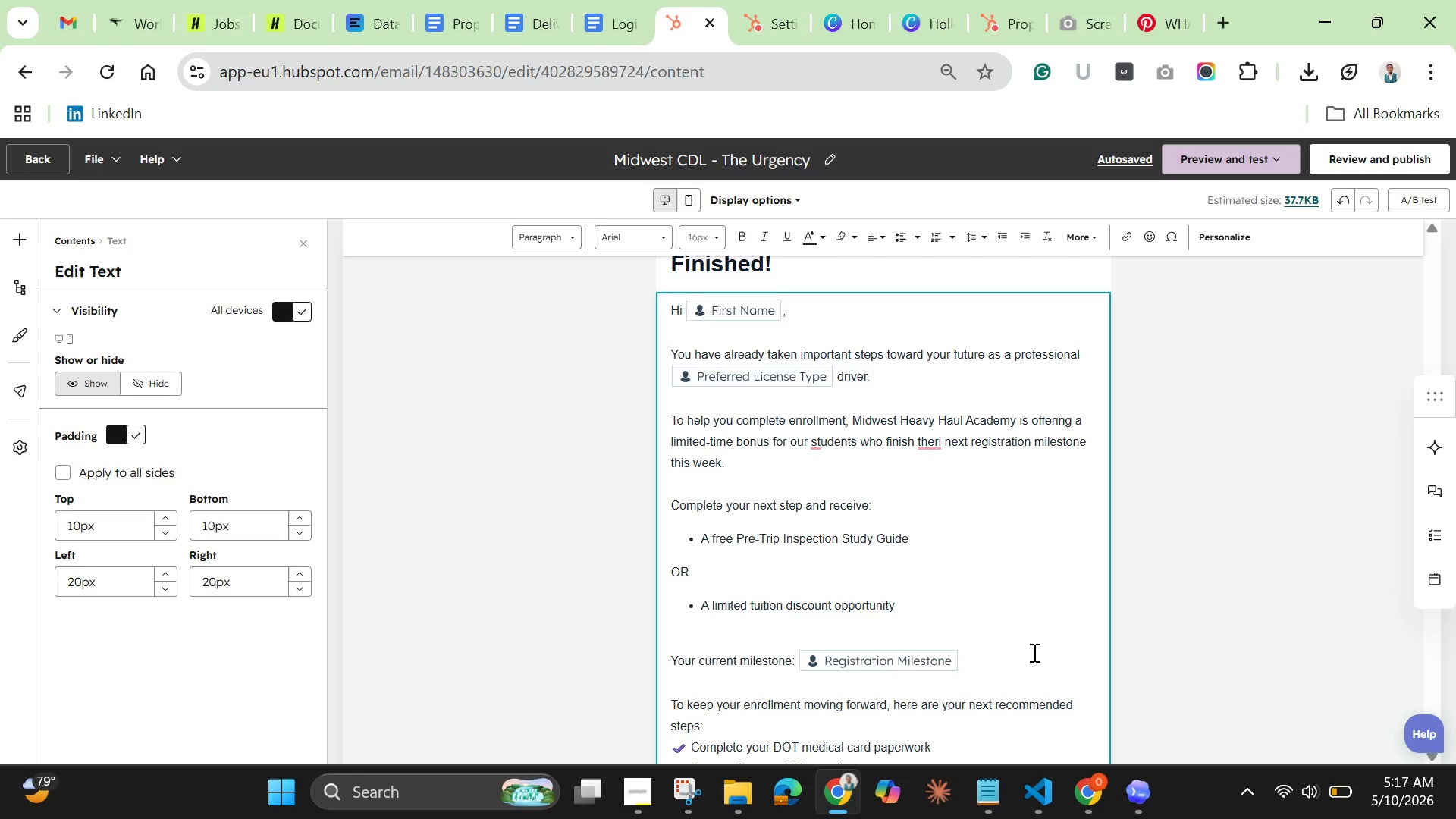 
key(Enter)
 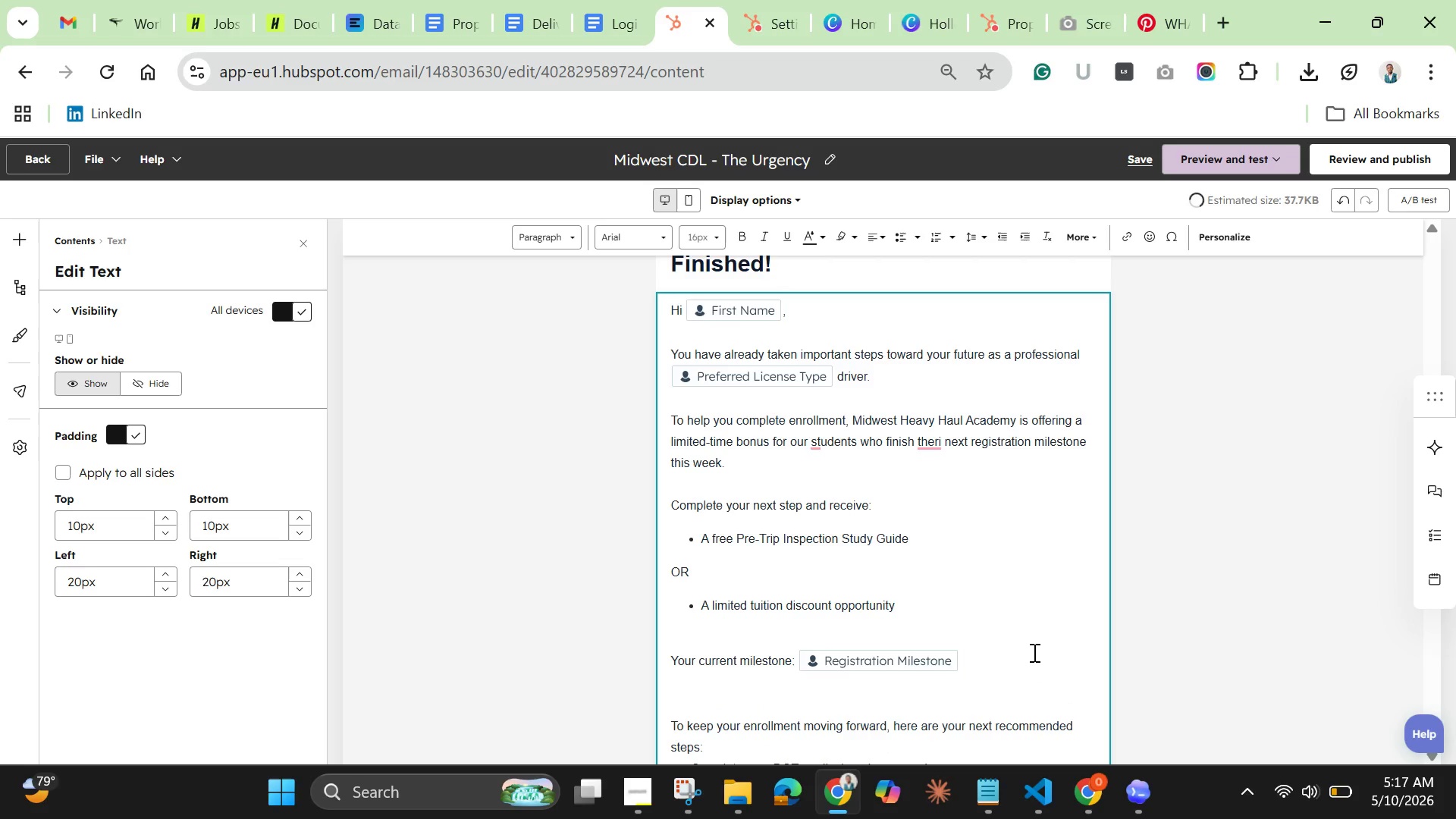 
key(Enter)
 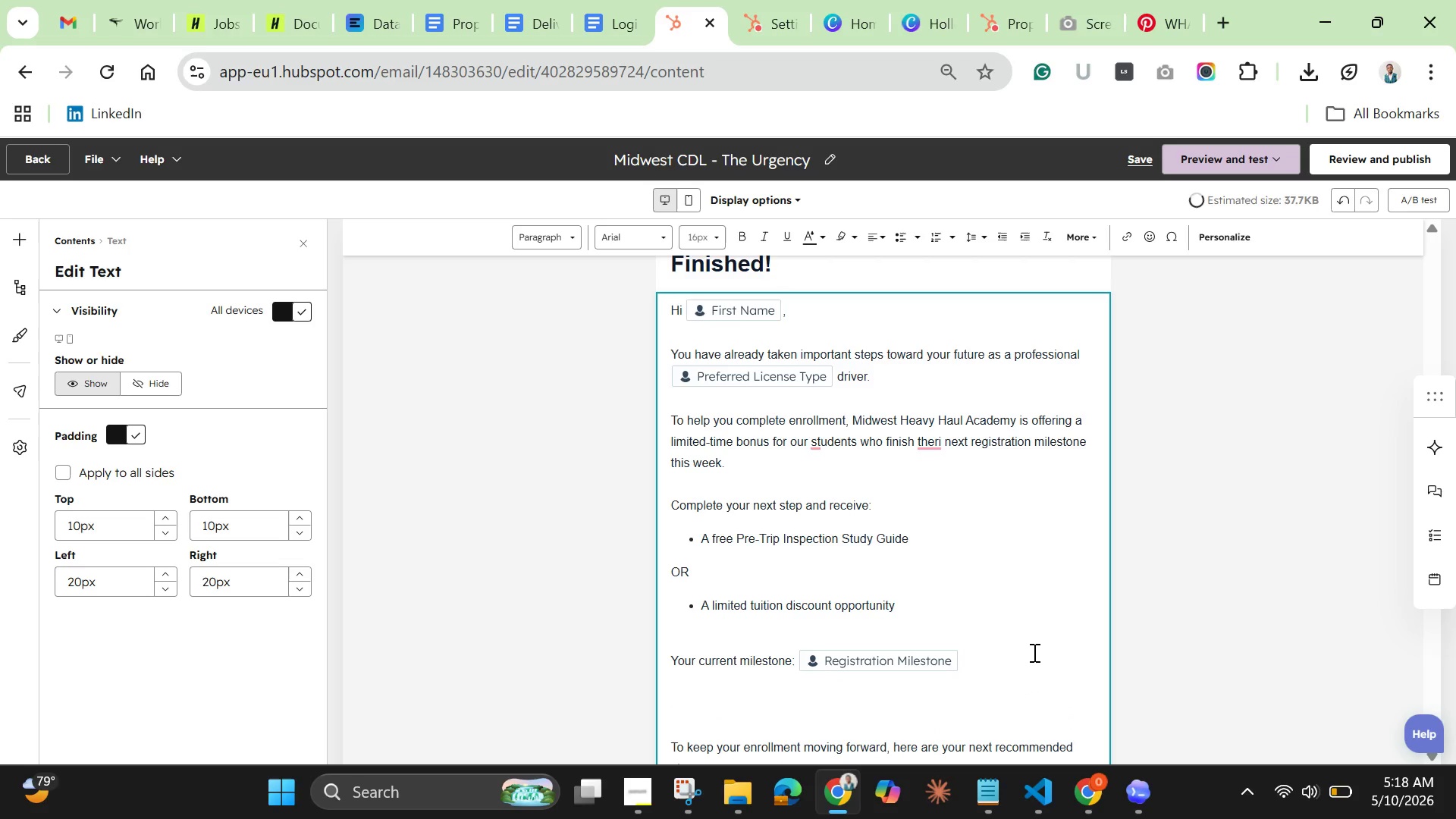 
type(Training seats fill quicku)
key(Backspace)
type(u)
key(Backspace)
type(y, and we )
key(Backspace)
 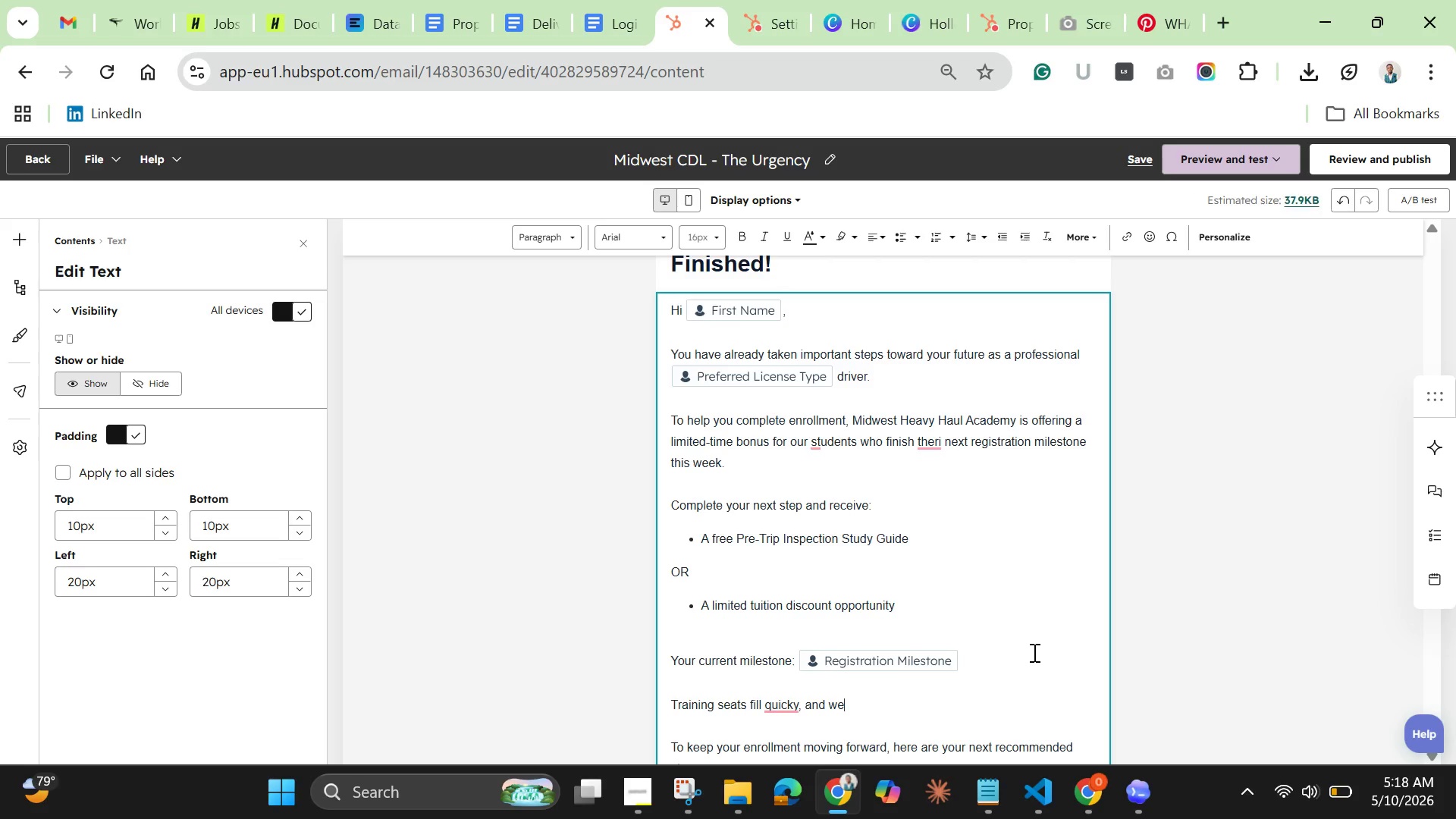 
wait(5.53)
 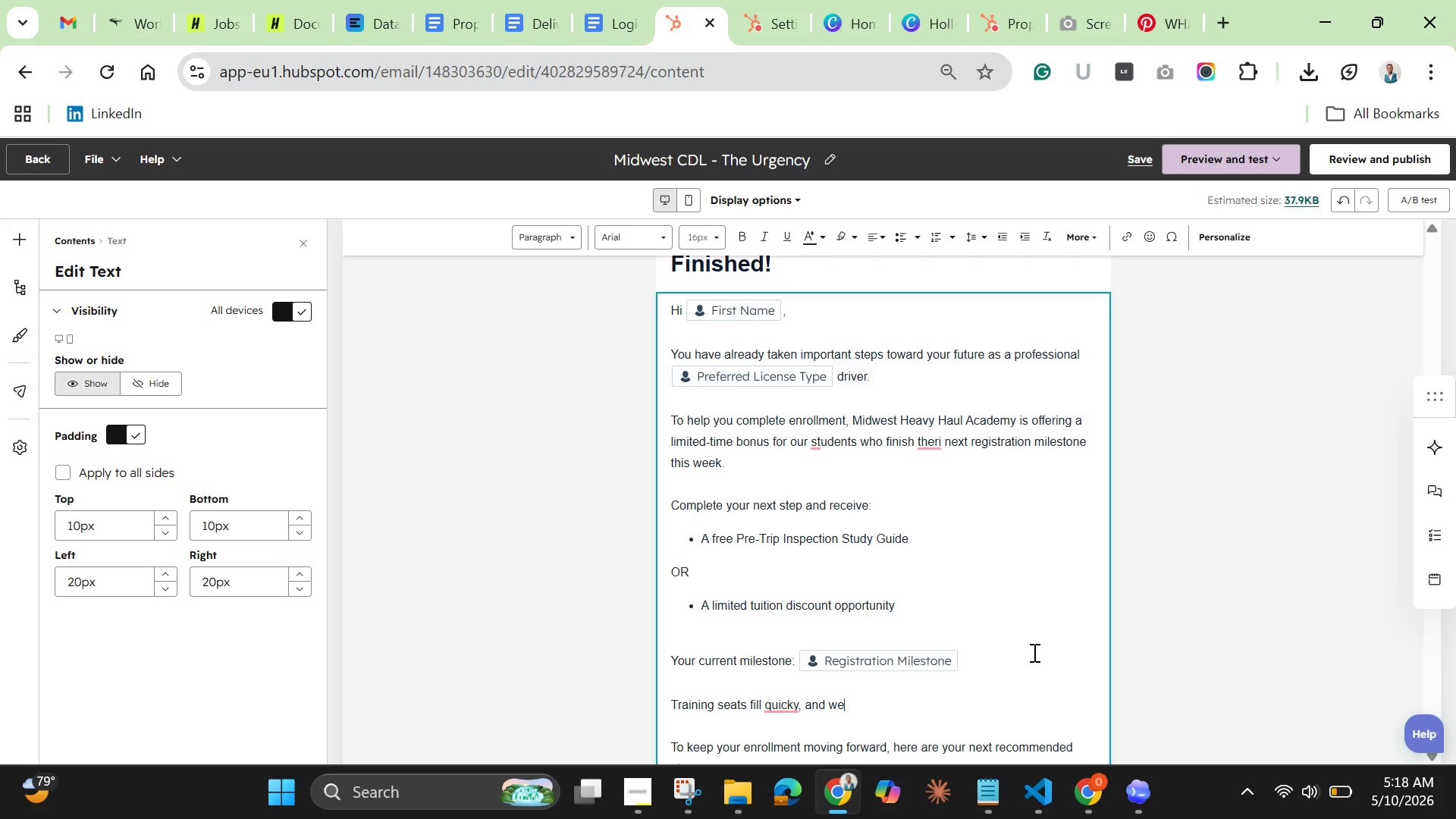 
key(Quote)
 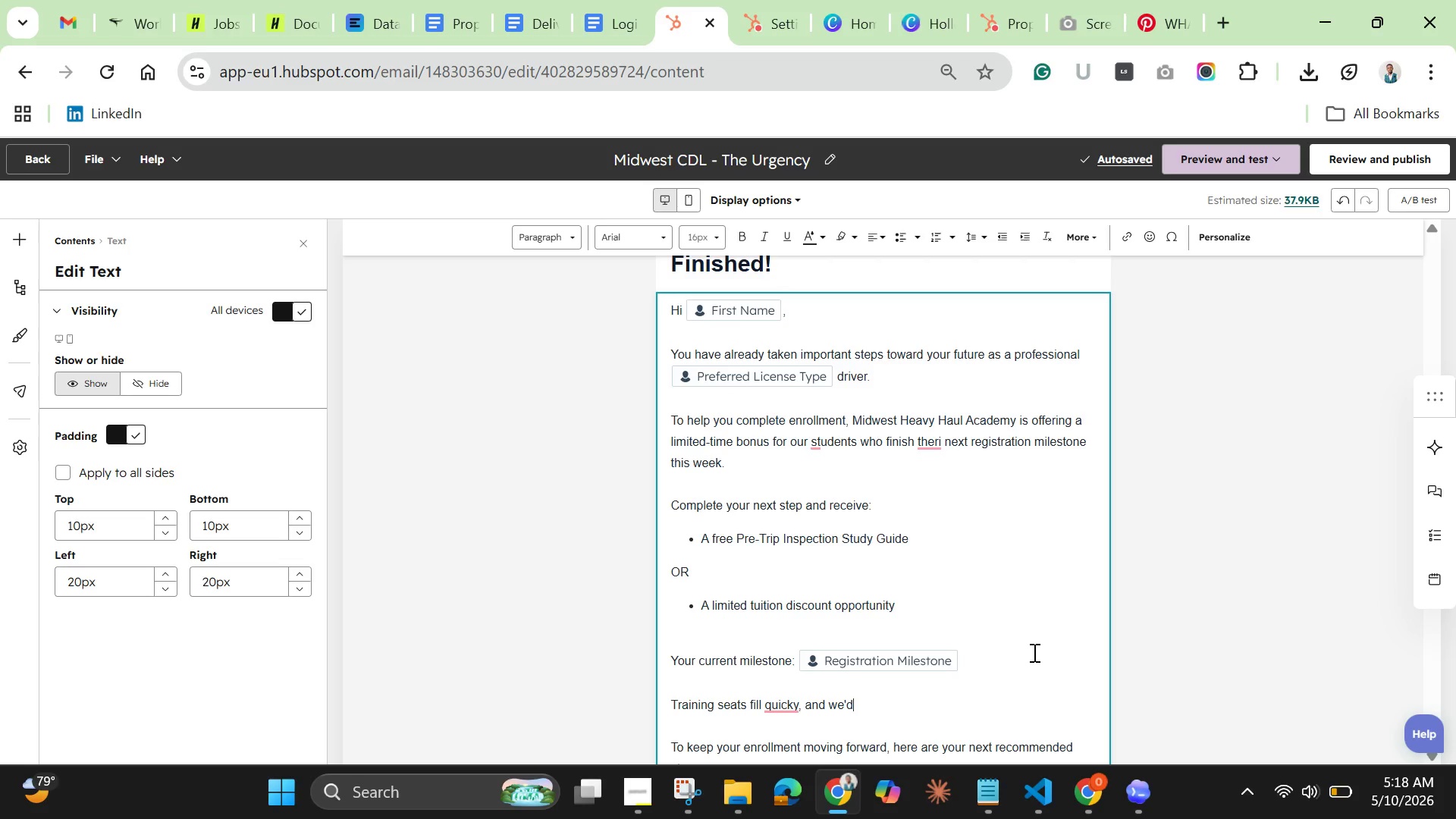 
key(D)
 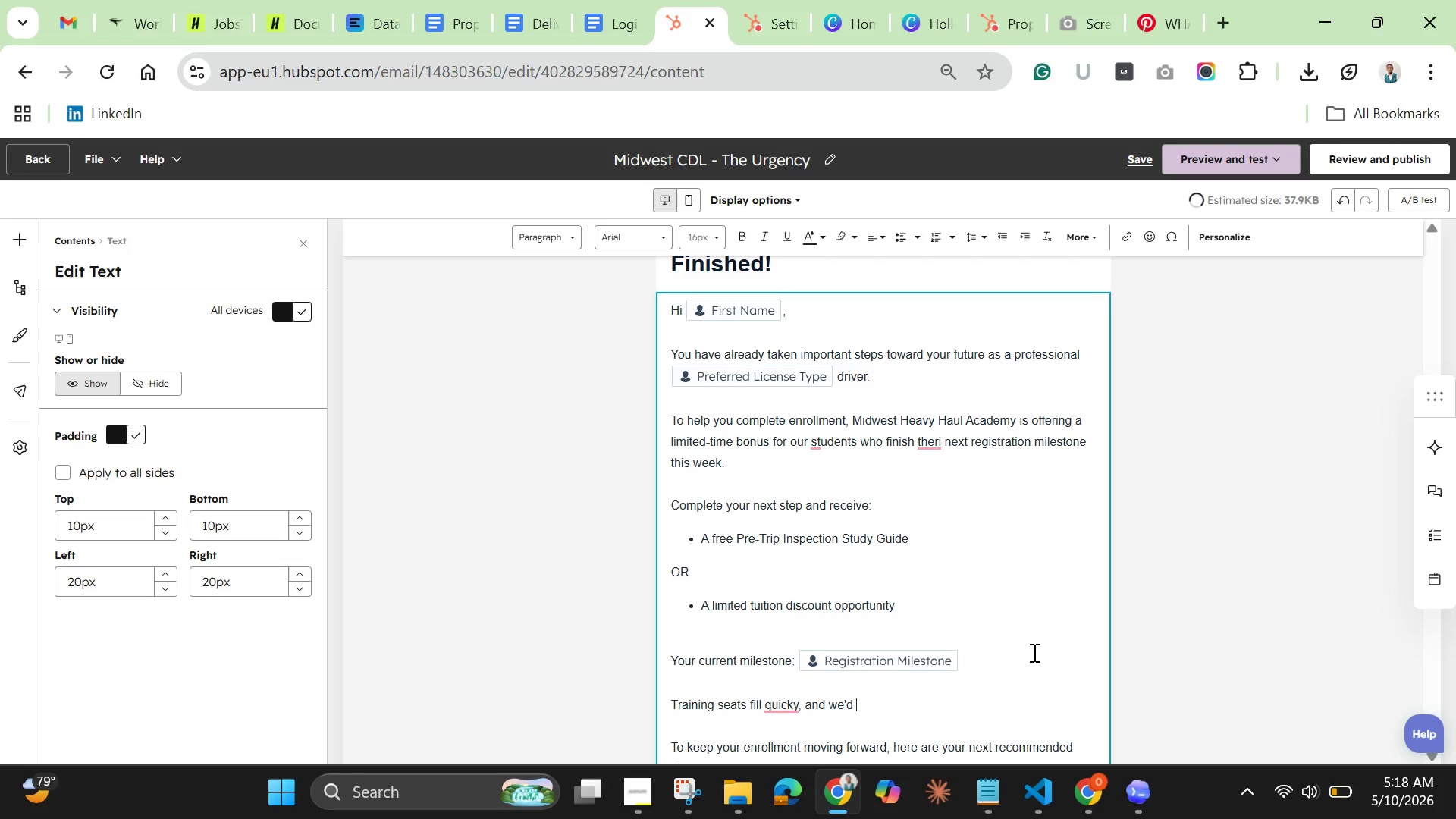 
key(Space)
 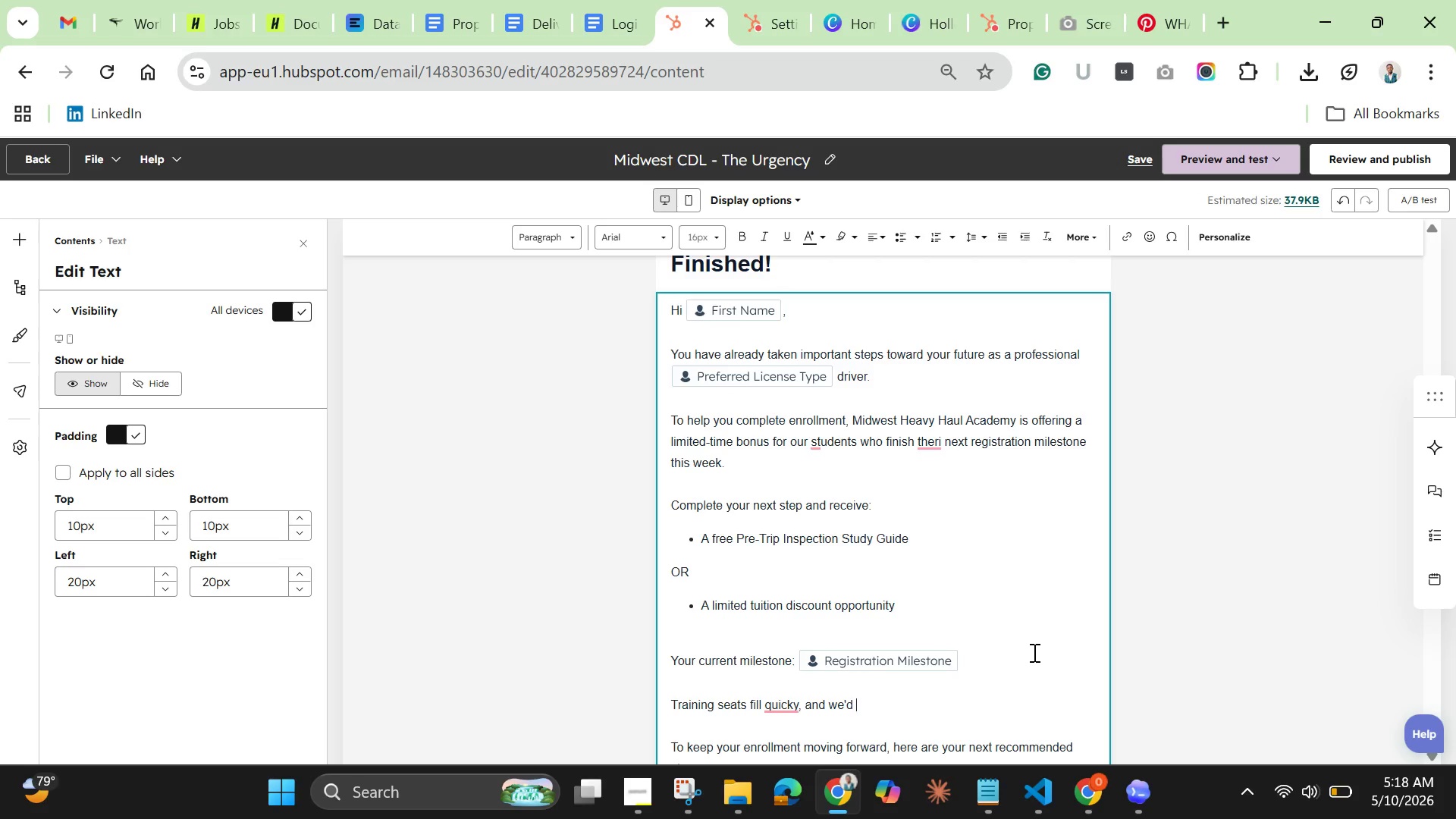 
type(love to help you continue moving forward )
 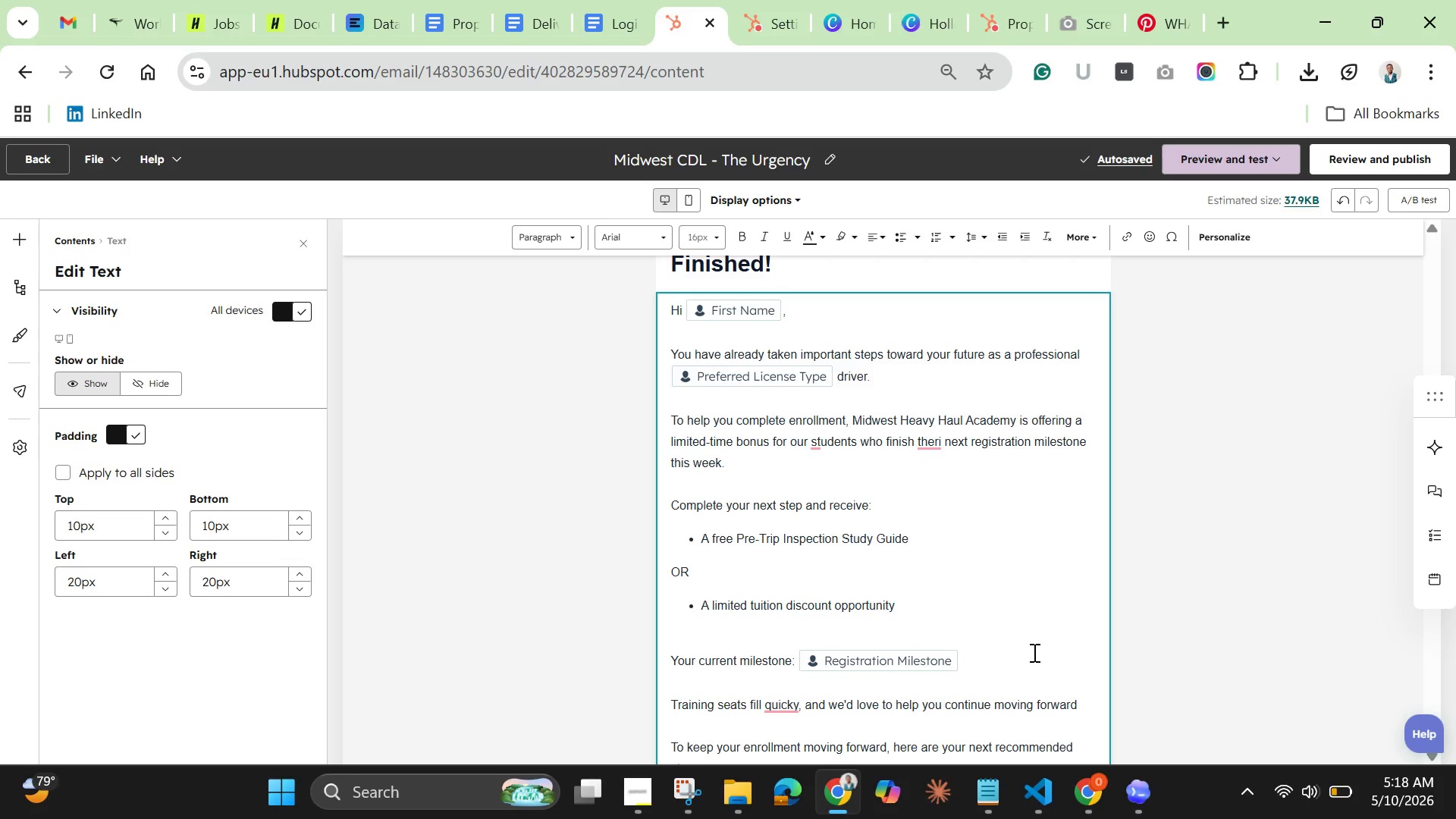 
key(Backspace)
key(Backspace)
key(Backspace)
key(Backspace)
key(Backspace)
key(Backspace)
key(Backspace)
key(Backspace)
type(towardbgraduation )
key(Backspace)
type(, certification, and a stable driving carr)
key(Backspace)
type(eer.)
 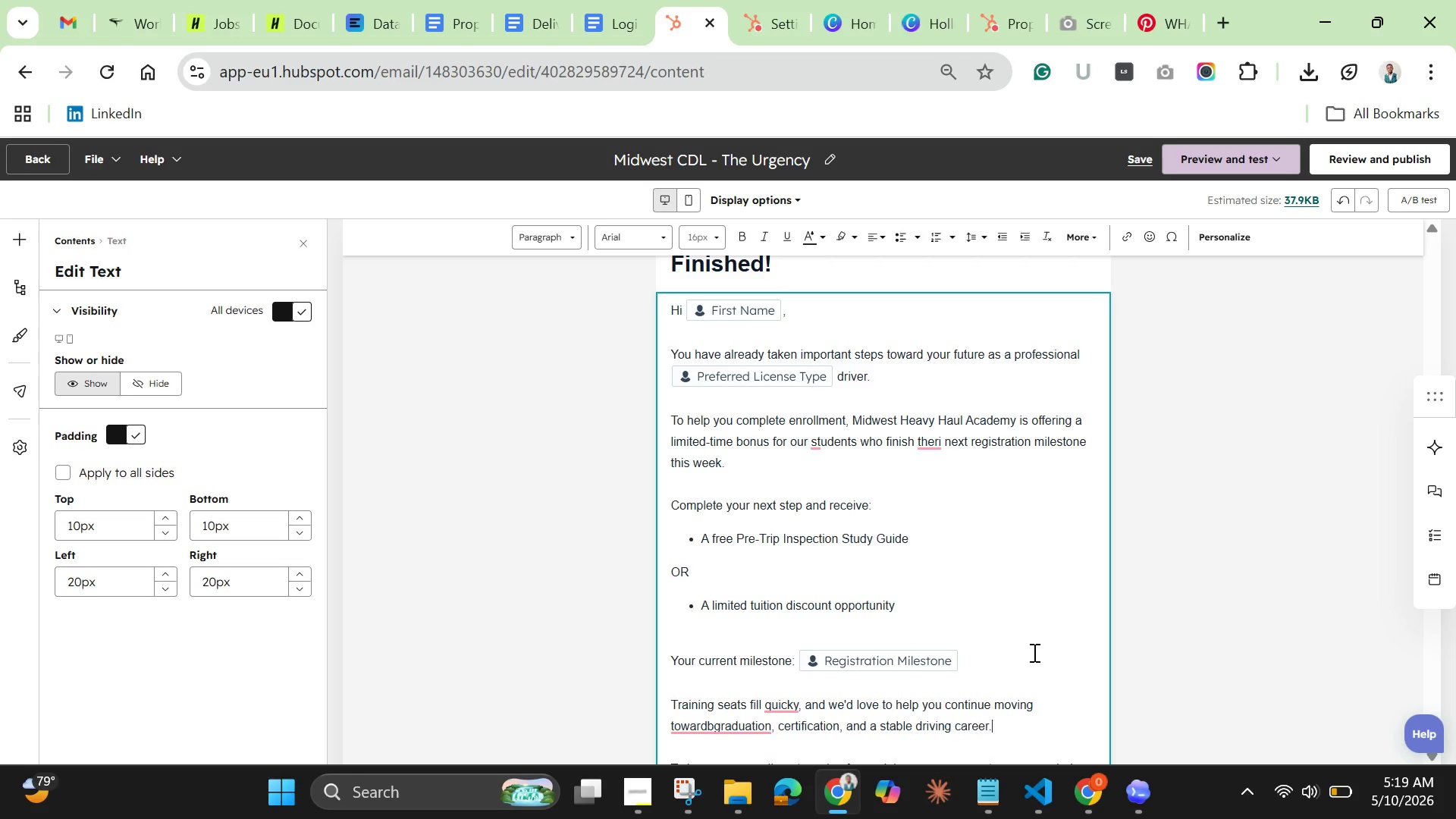 
key(Enter)
 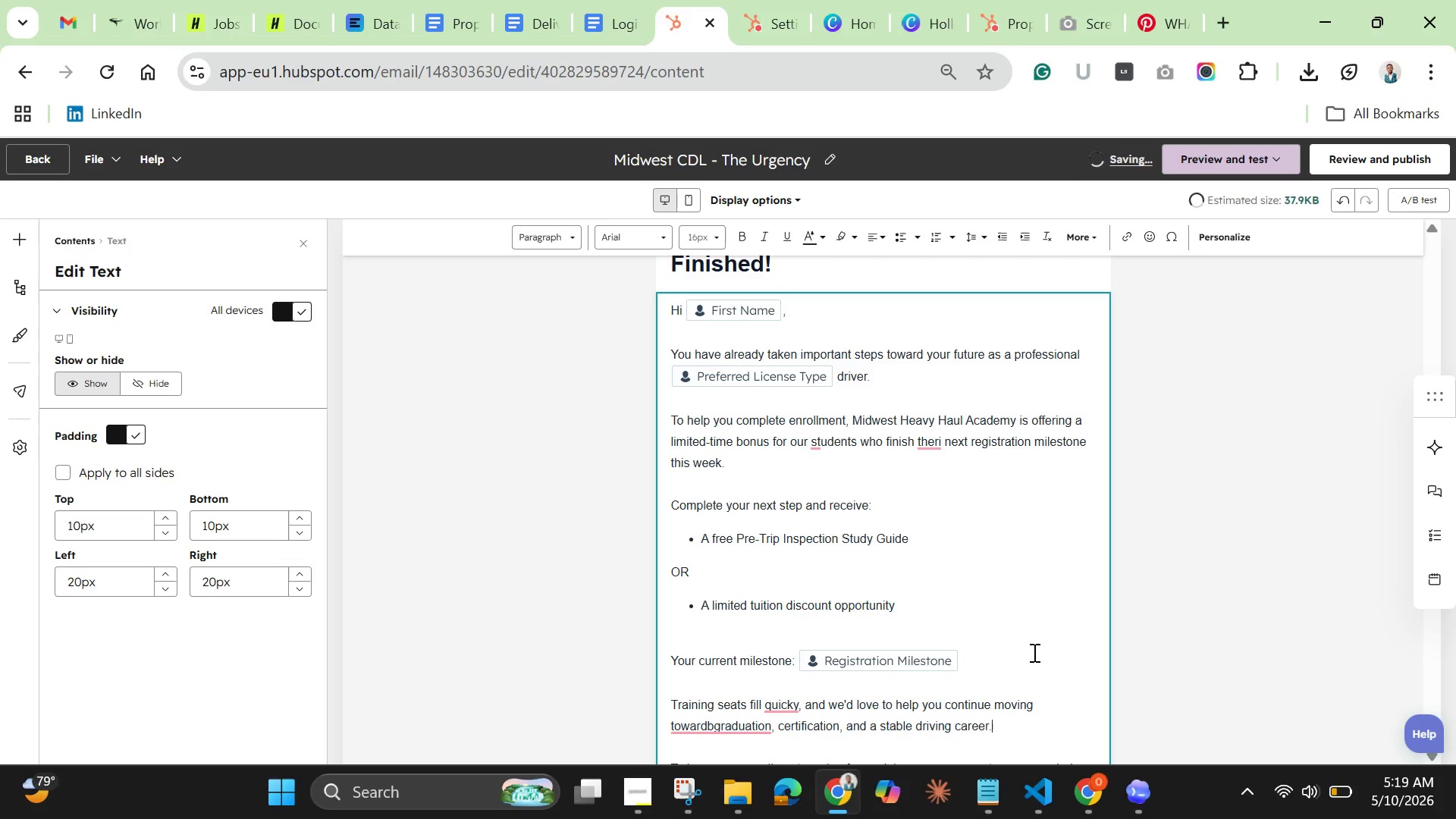 
key(Enter)
 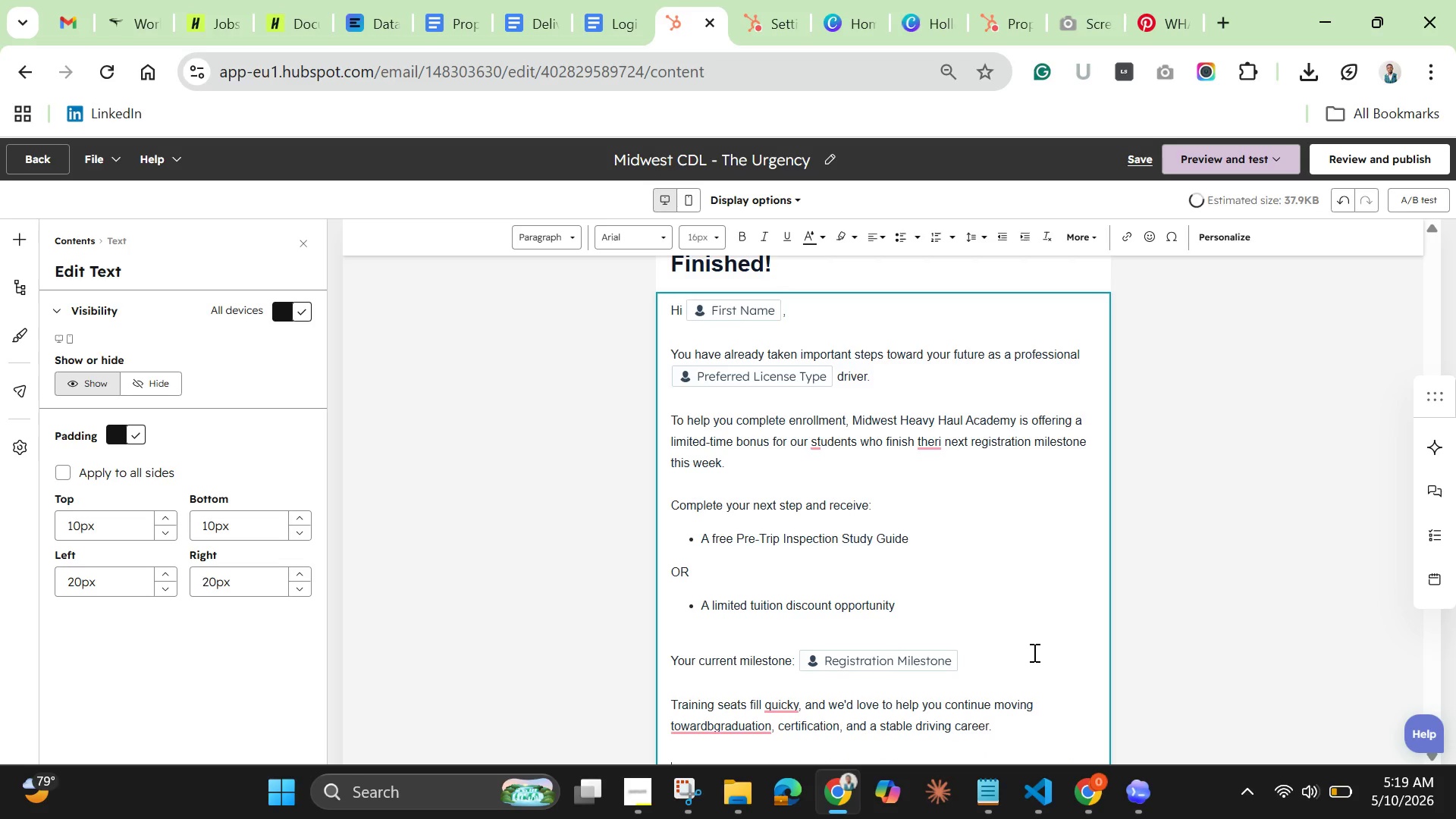 
type(Let's finish what you started. )
 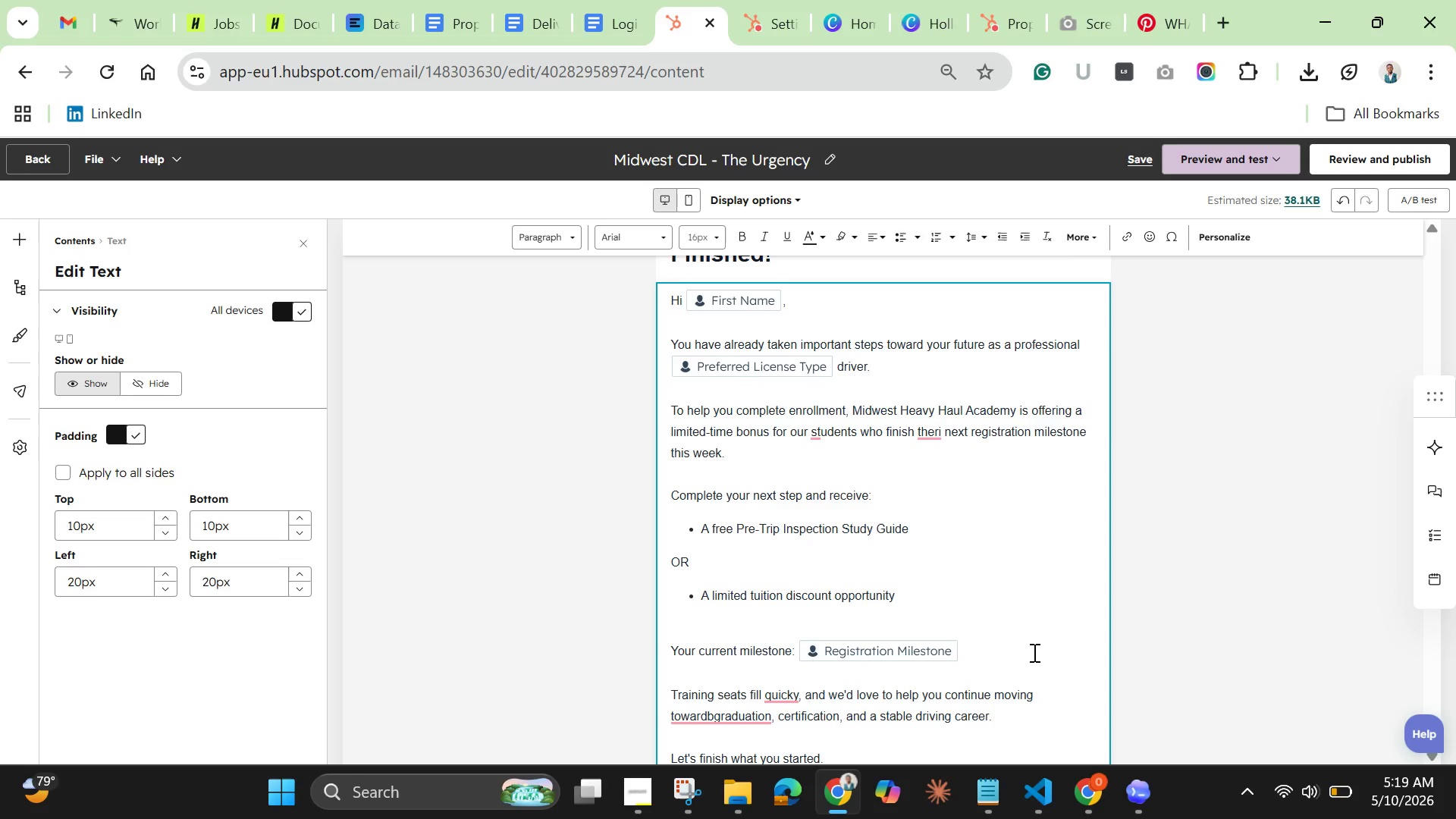 
scroll: coordinate [1031, 652], scroll_direction: none, amount: 0.0
 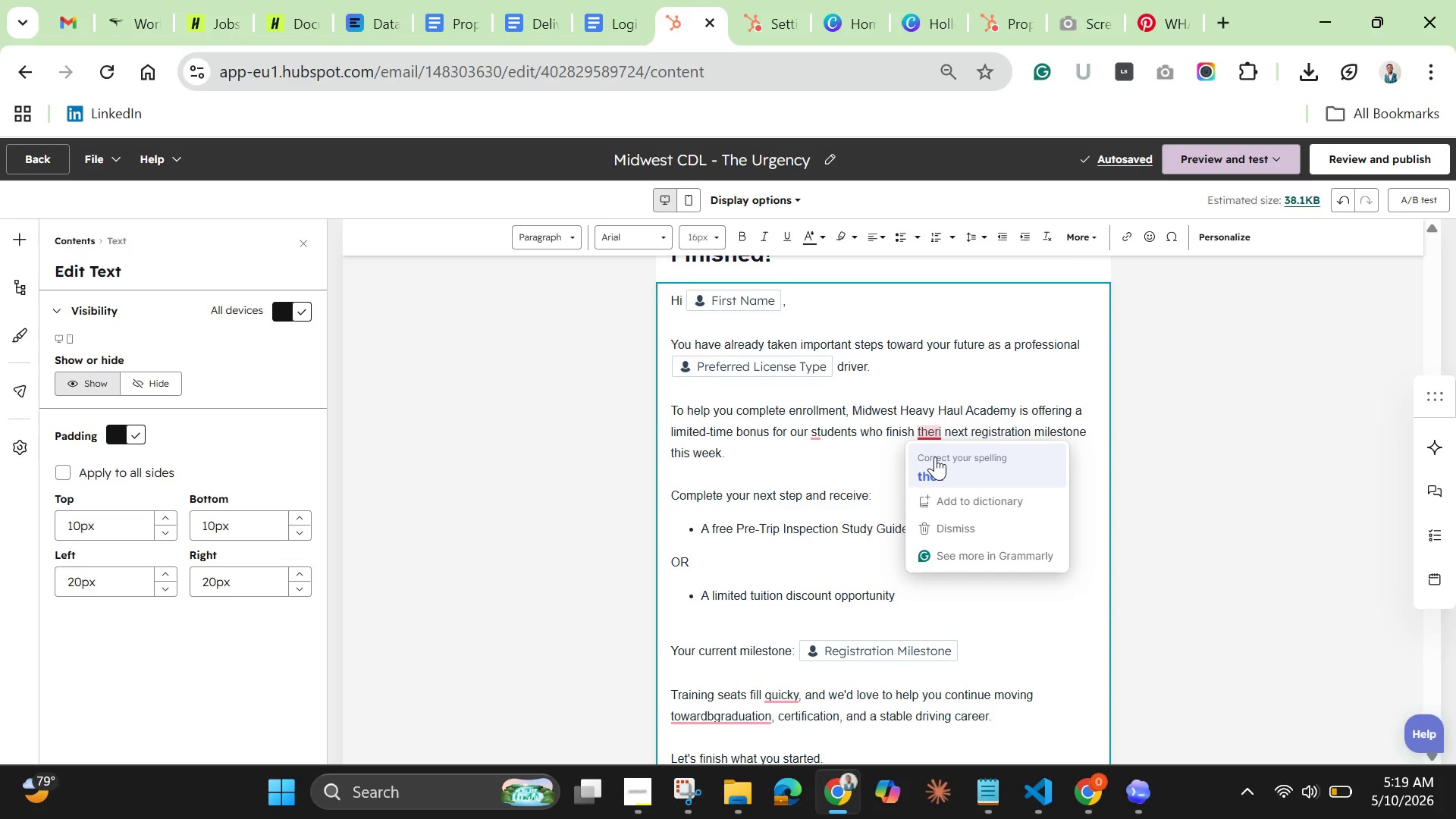 
left_click([935, 457])
 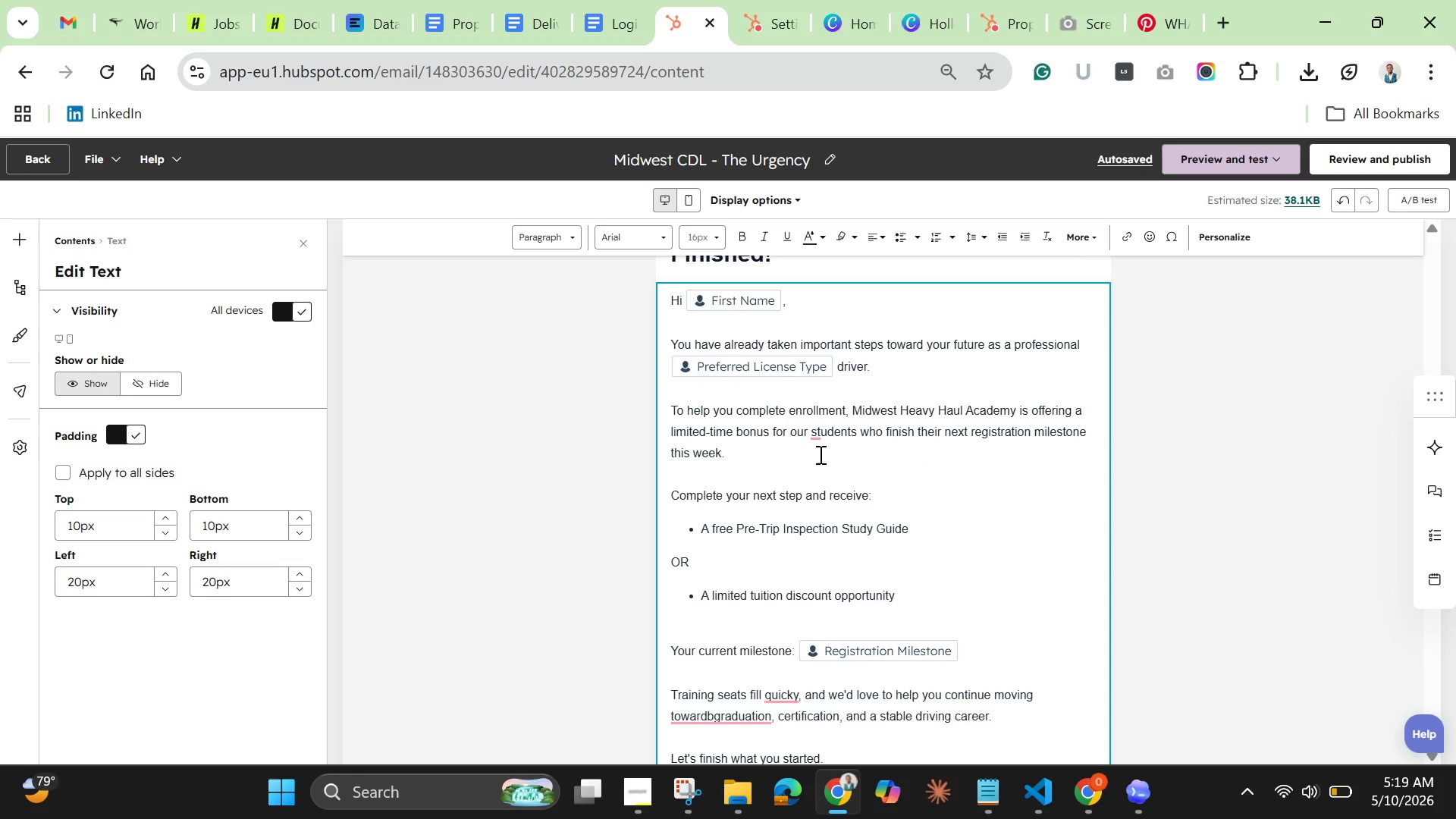 
mouse_move([833, 455])
 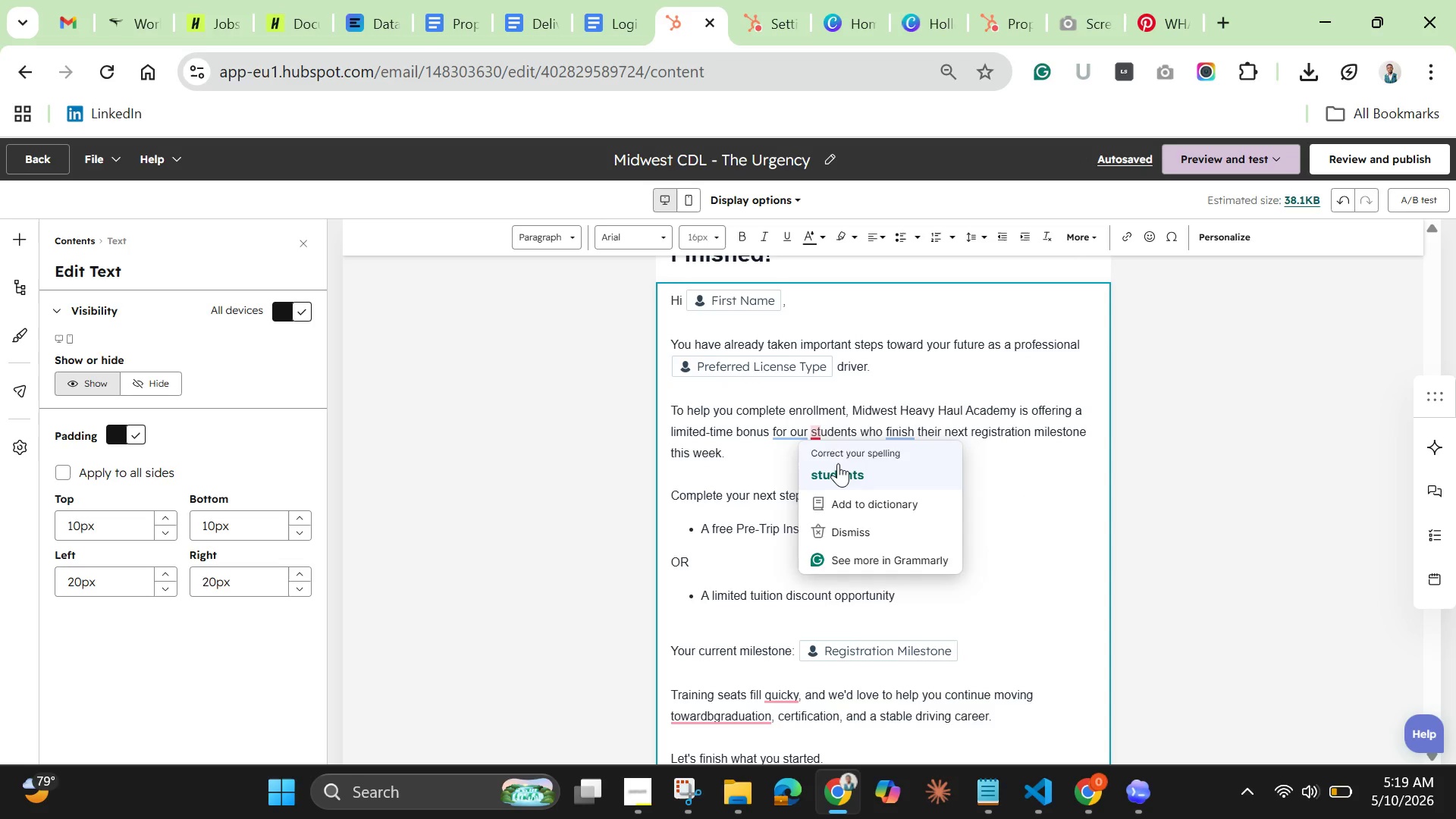 
left_click([838, 463])
 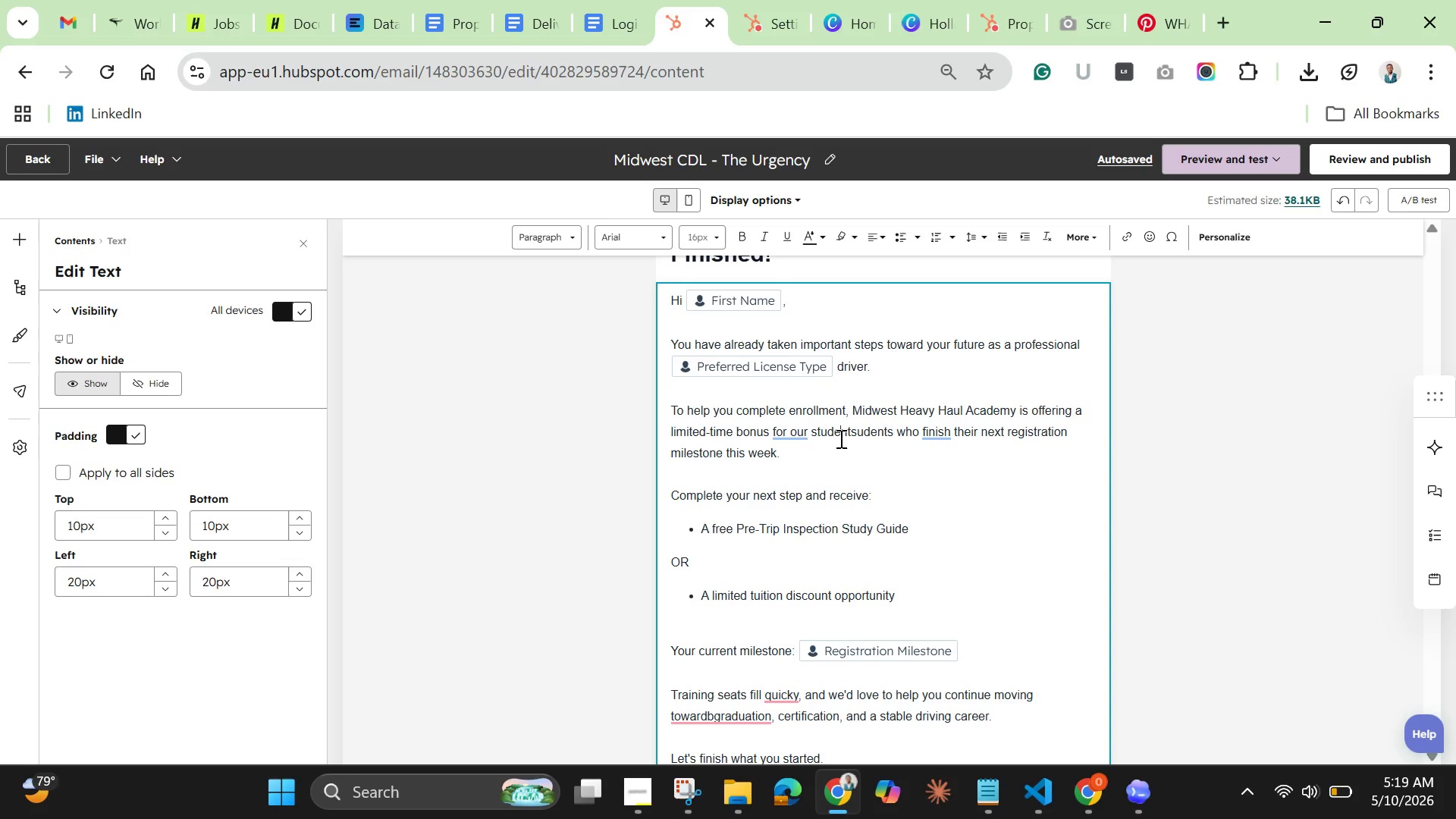 
left_click([839, 438])
 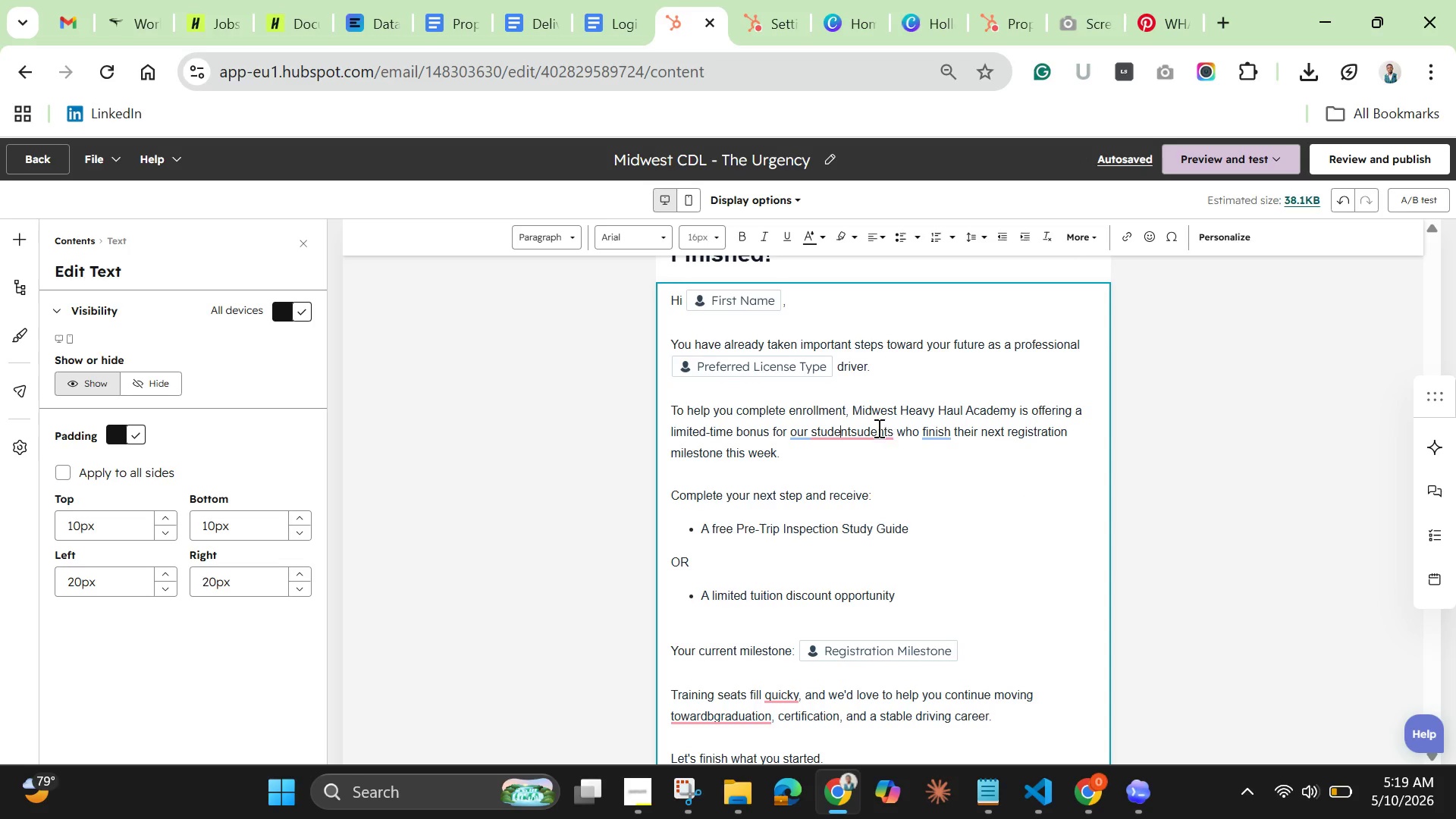 
left_click([866, 422])
 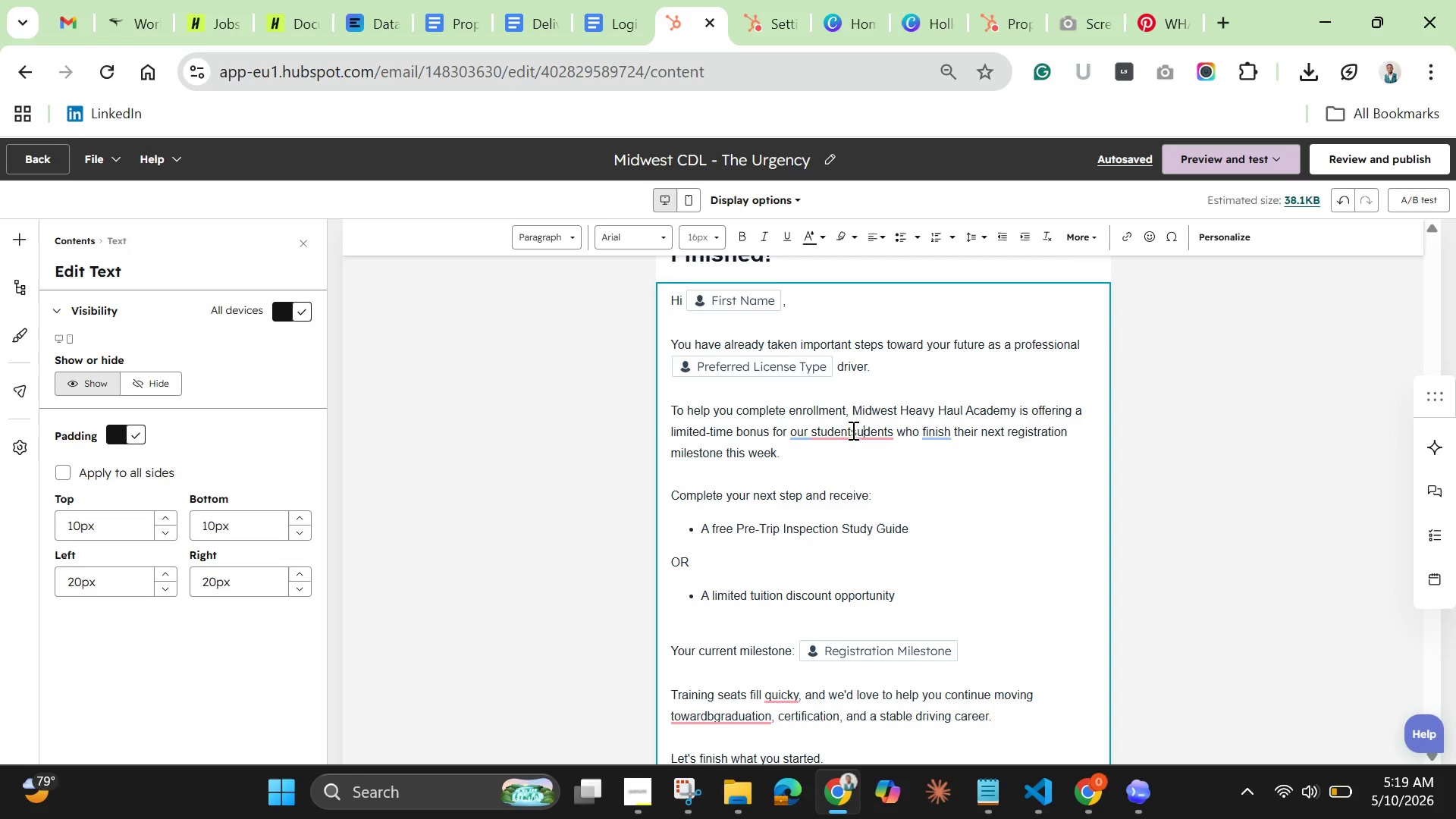 
mouse_move([851, 446])
 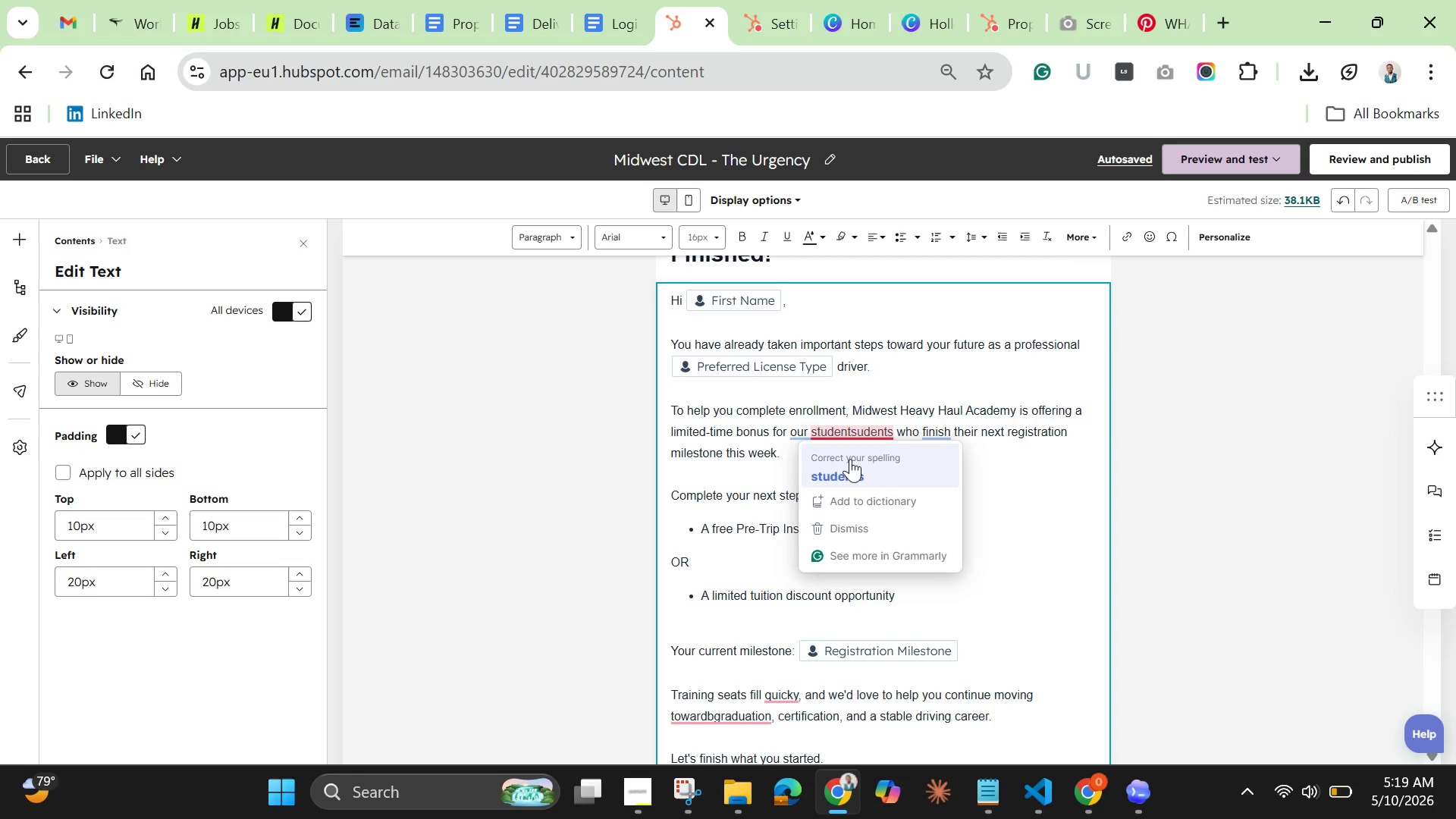 
left_click([850, 459])
 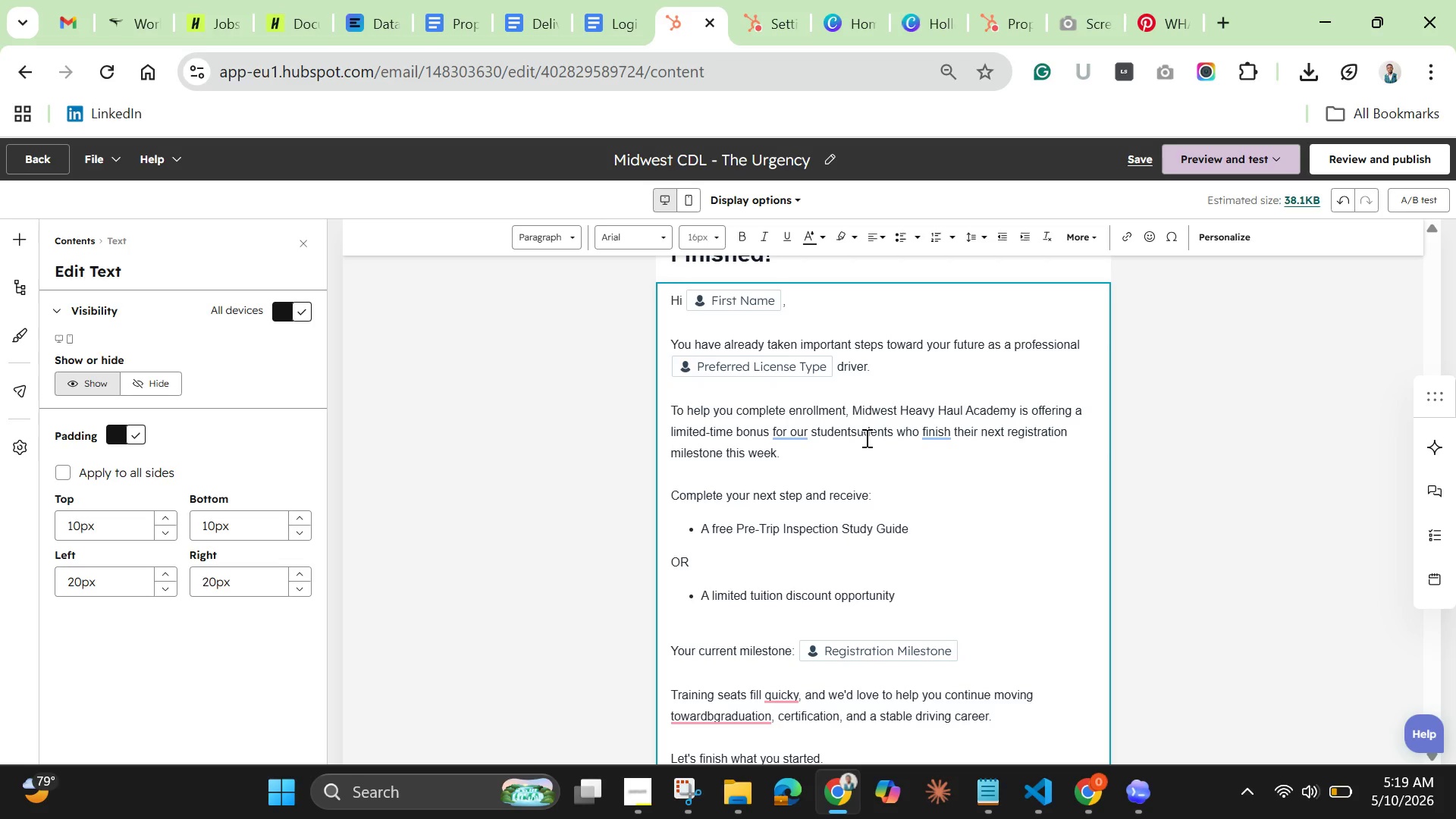 
left_click([864, 435])
 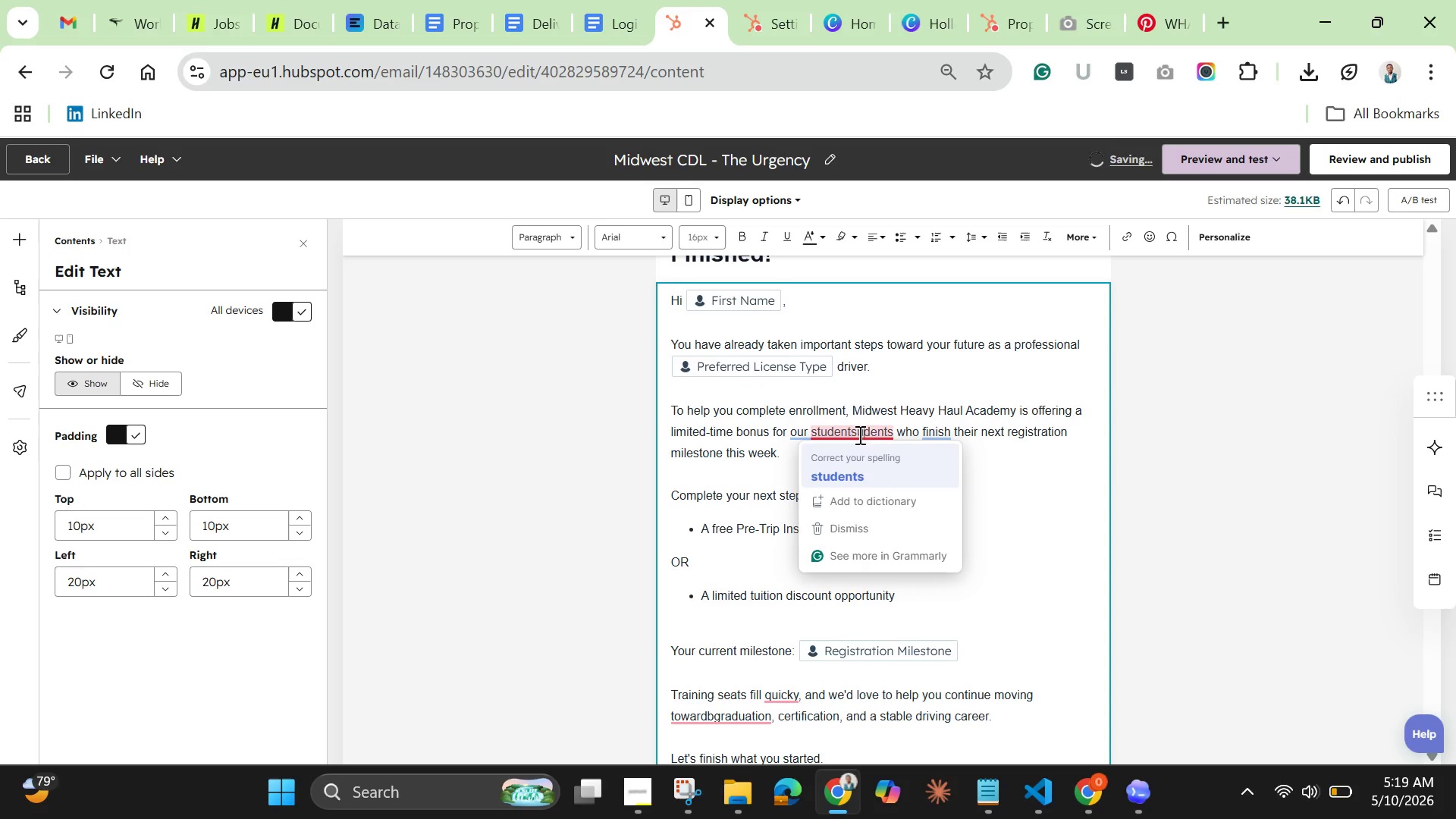 
left_click([855, 465])
 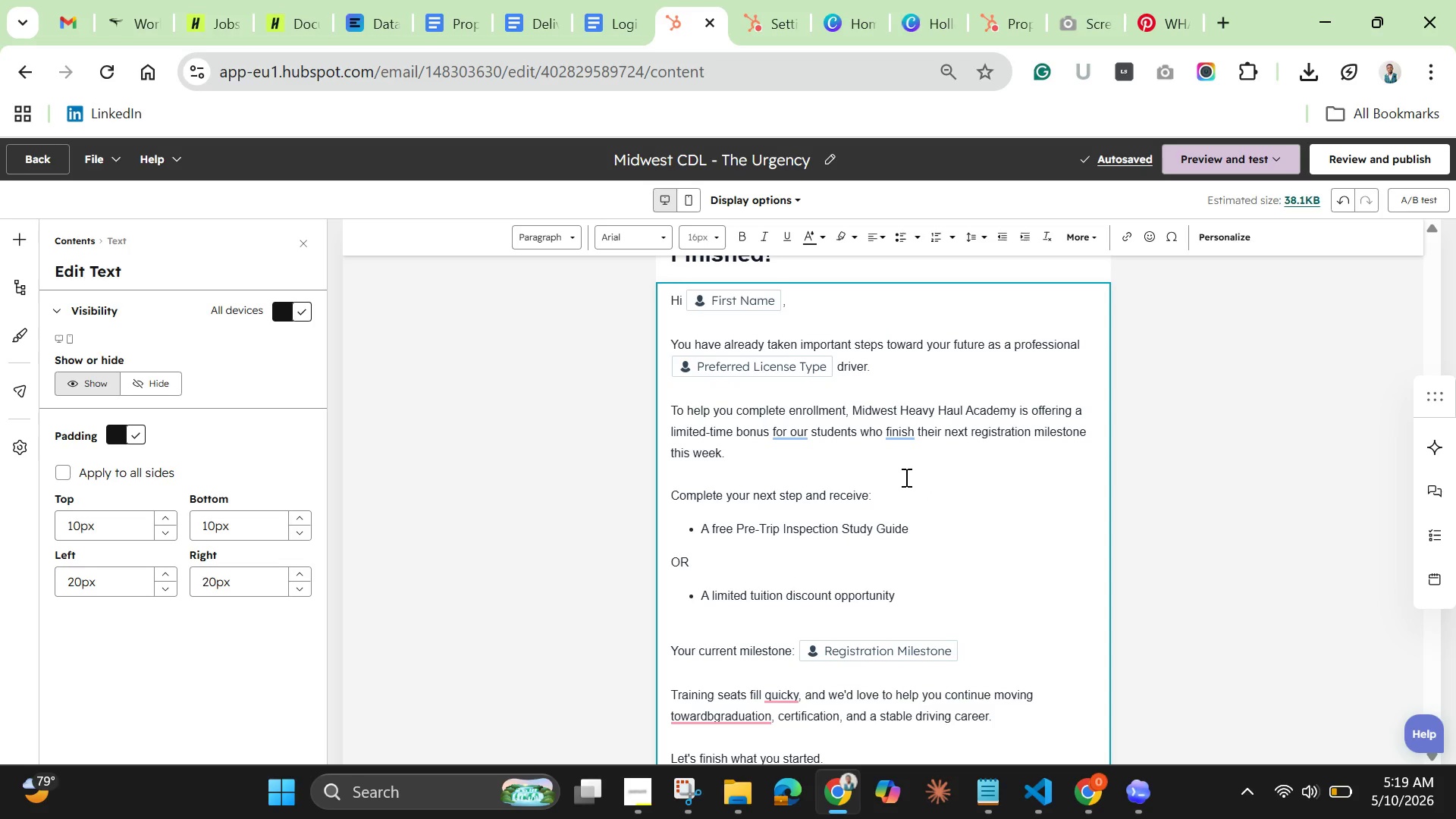 
left_click([905, 477])
 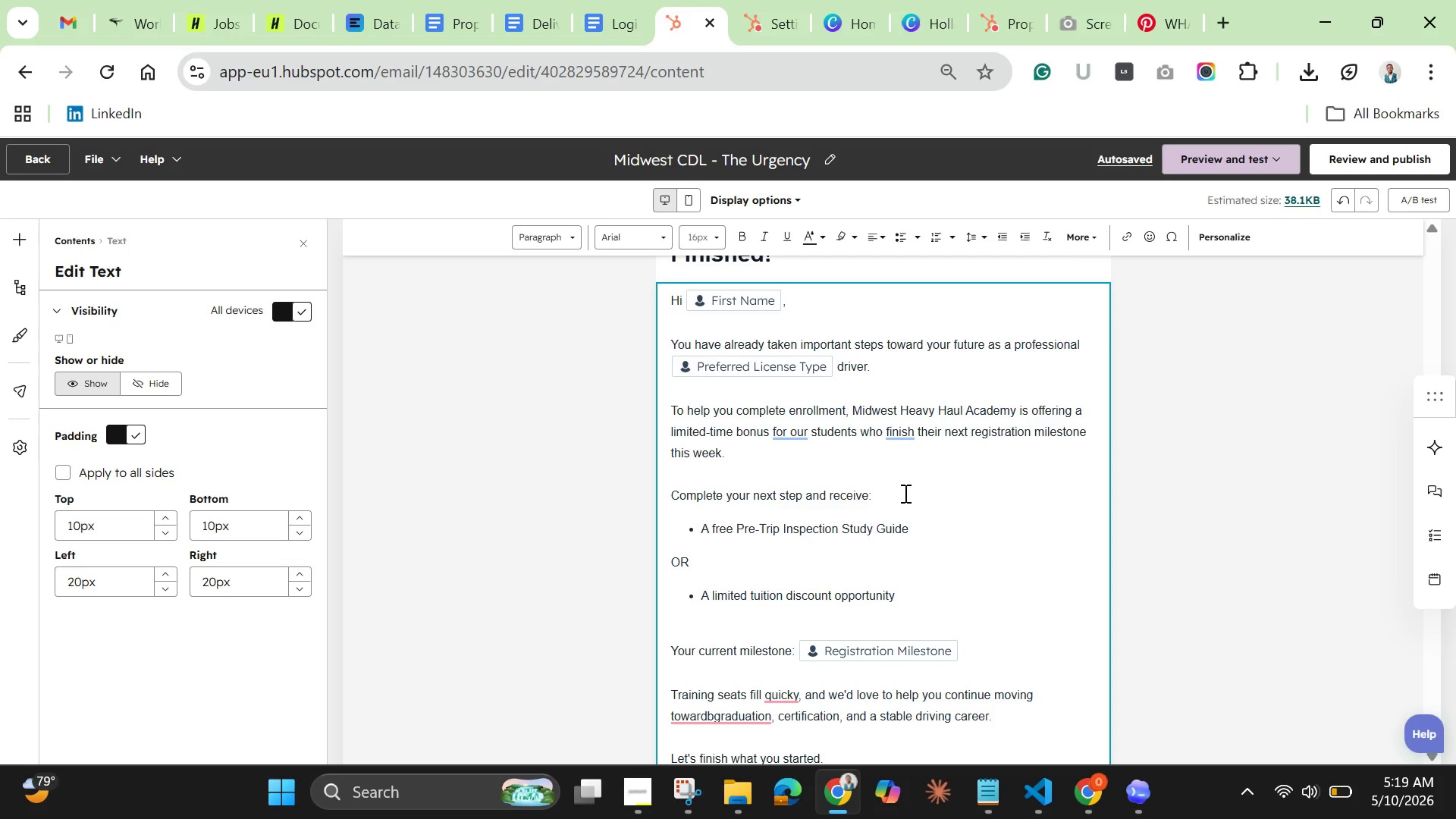 
wait(7.81)
 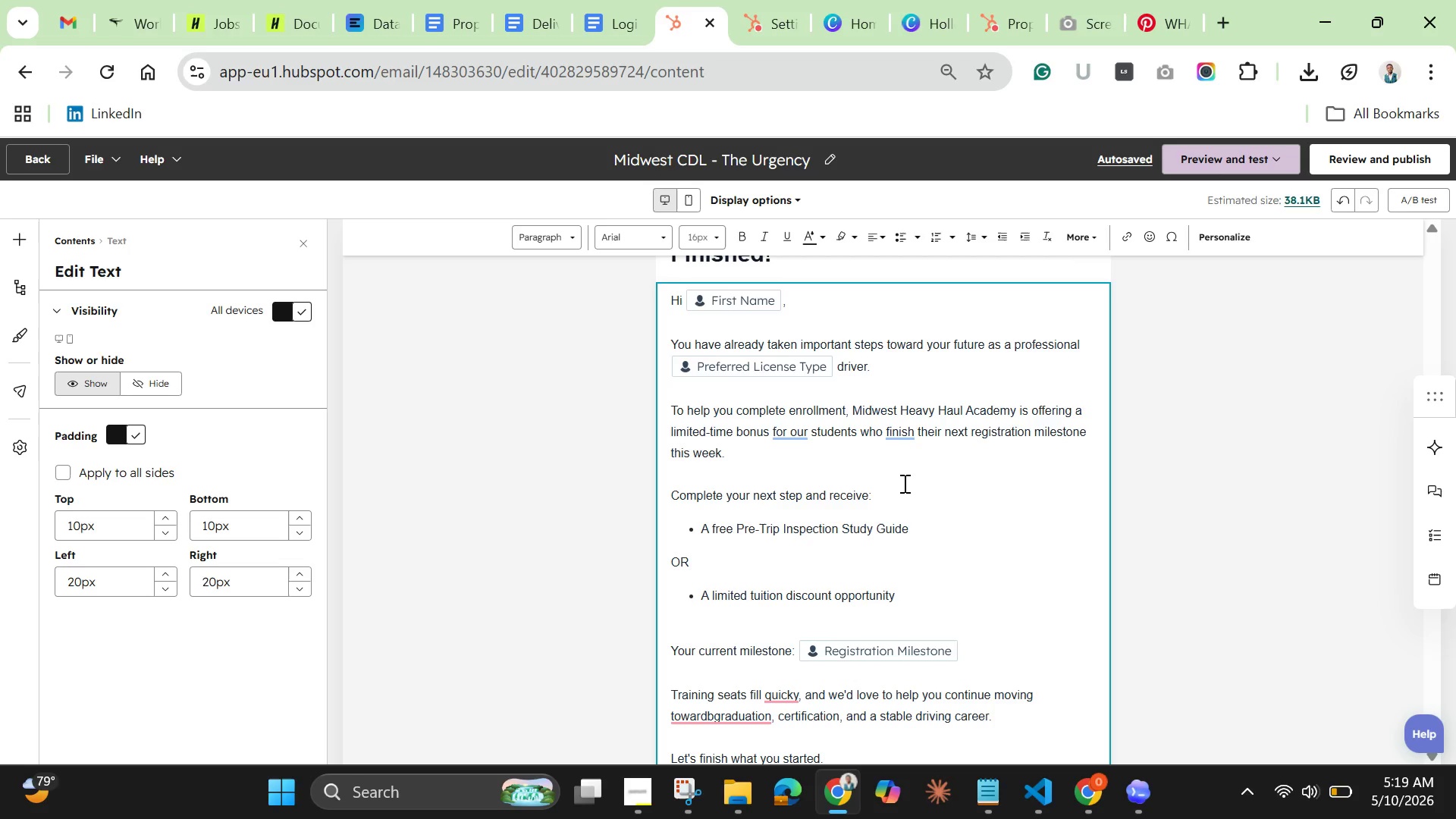 
scroll: coordinate [943, 590], scroll_direction: down, amount: 1.0
 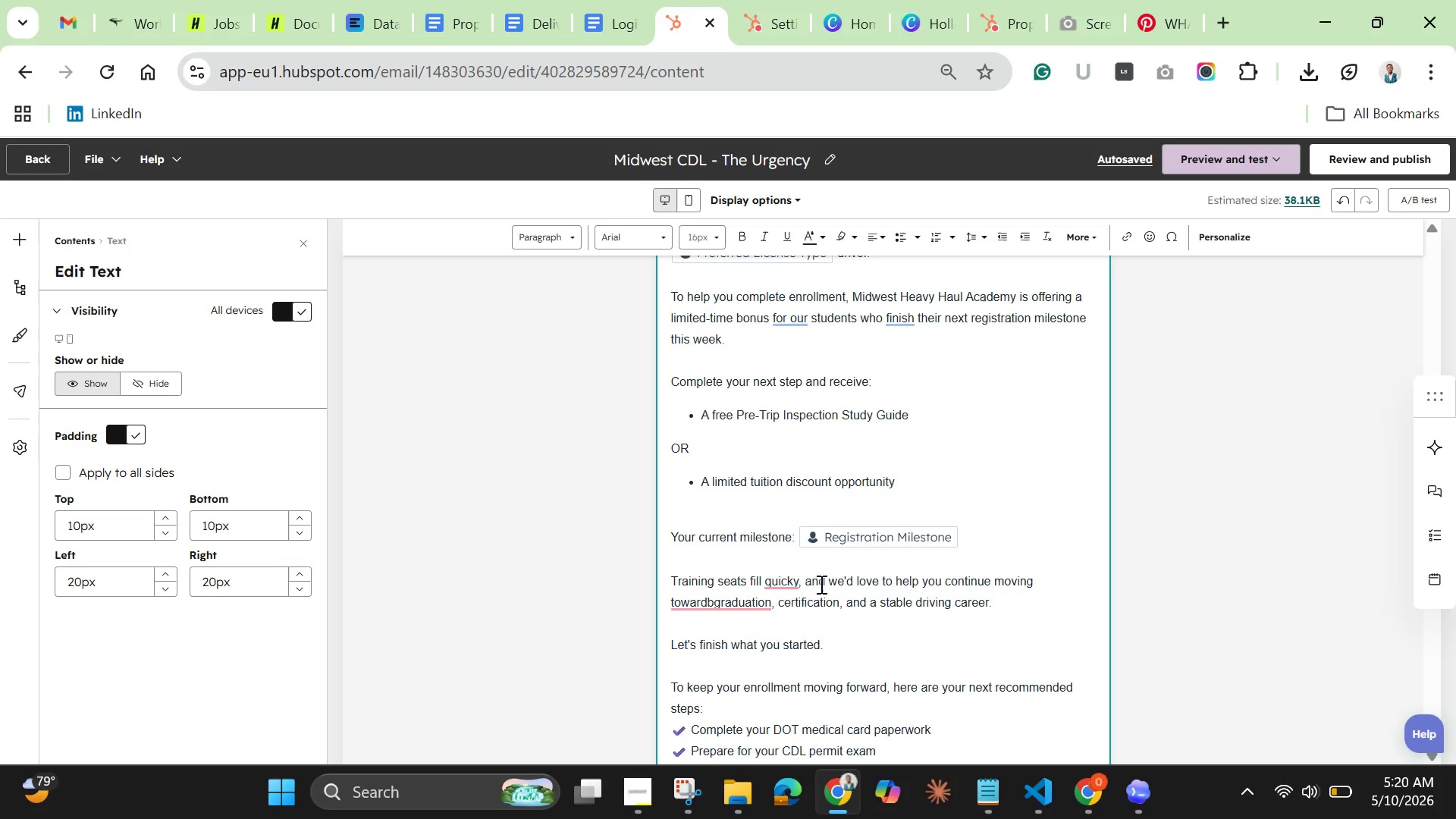 
mouse_move([786, 595])
 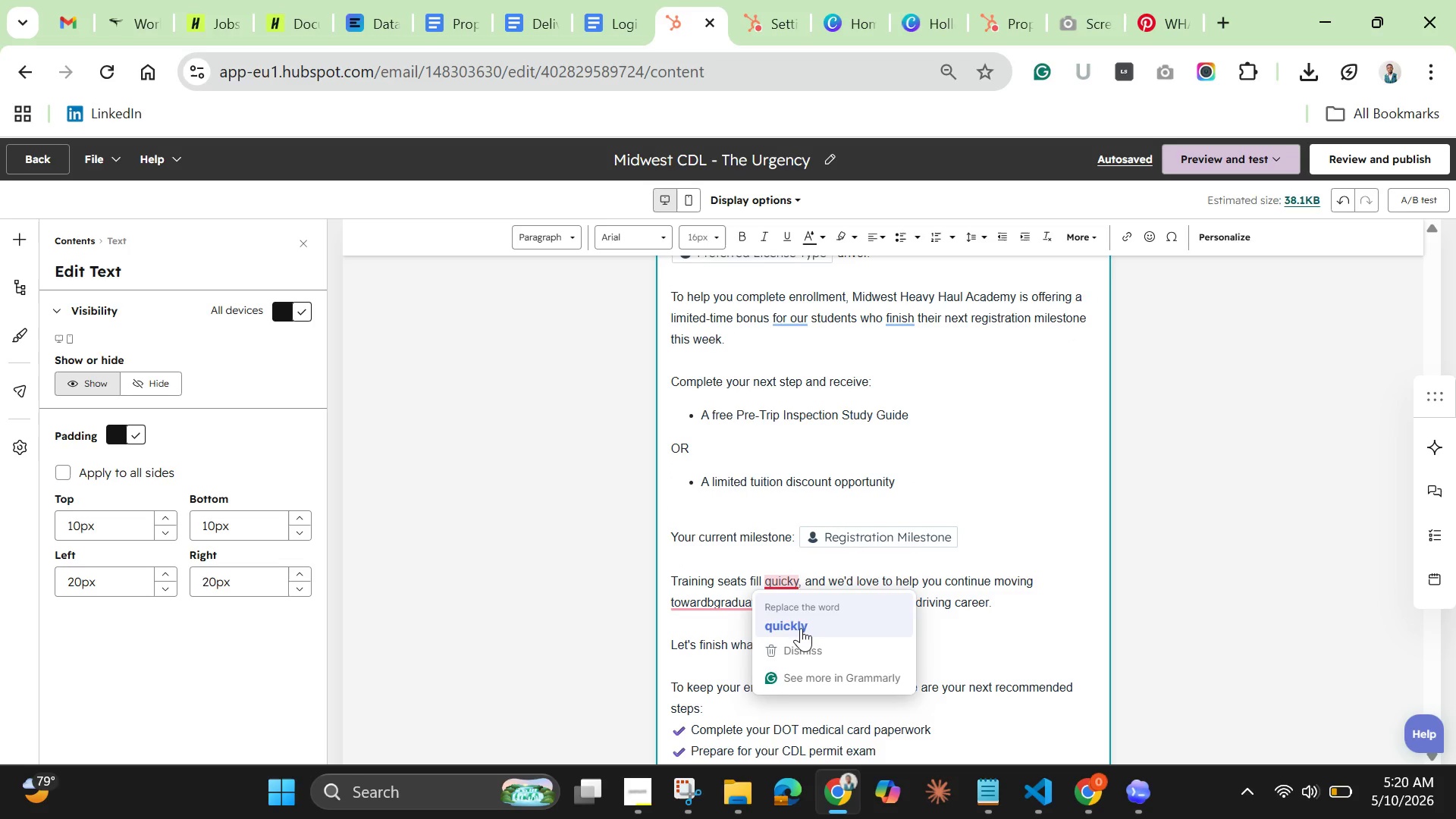 
left_click([801, 628])
 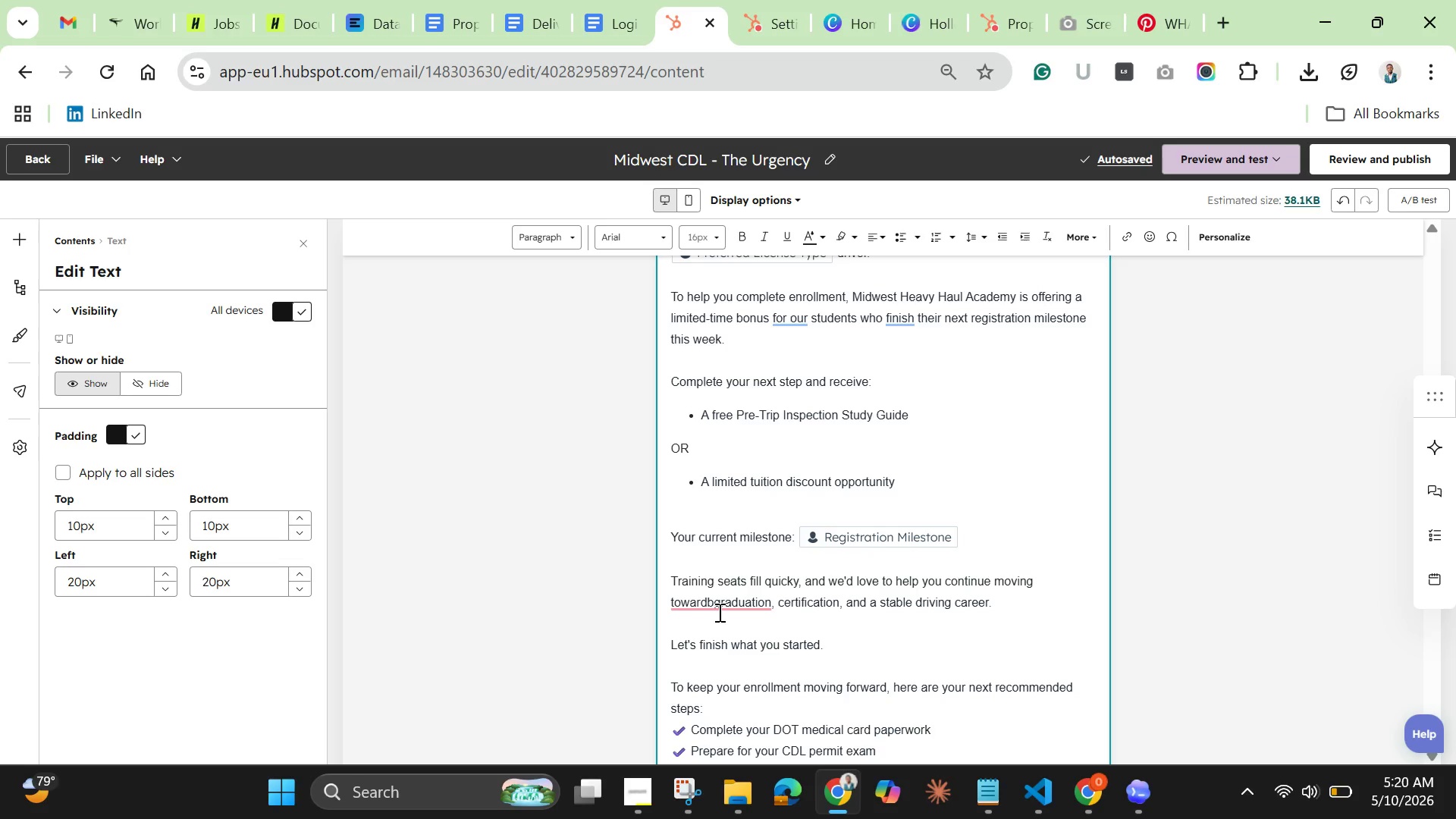 
wait(5.19)
 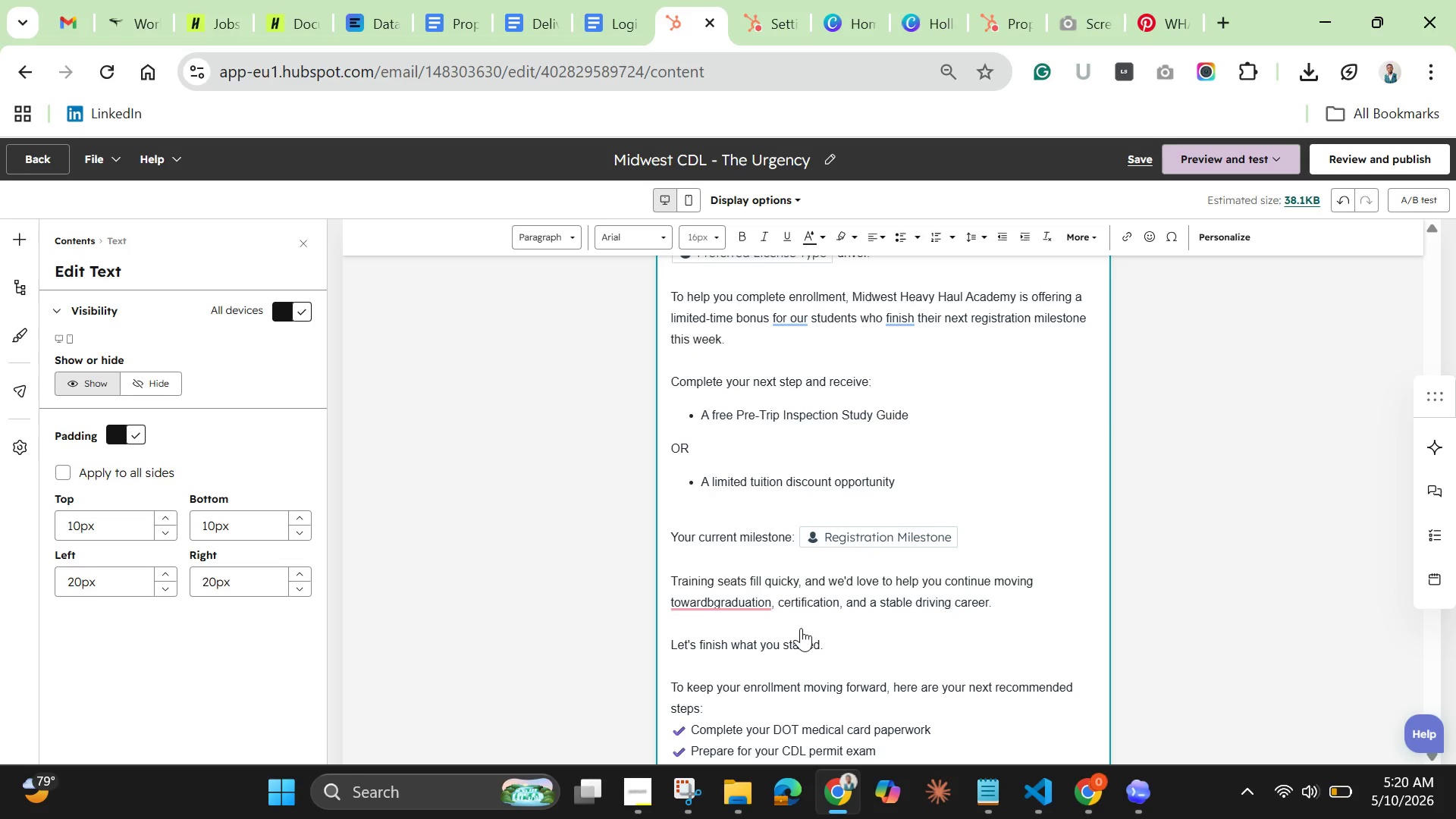 
left_click([711, 601])
 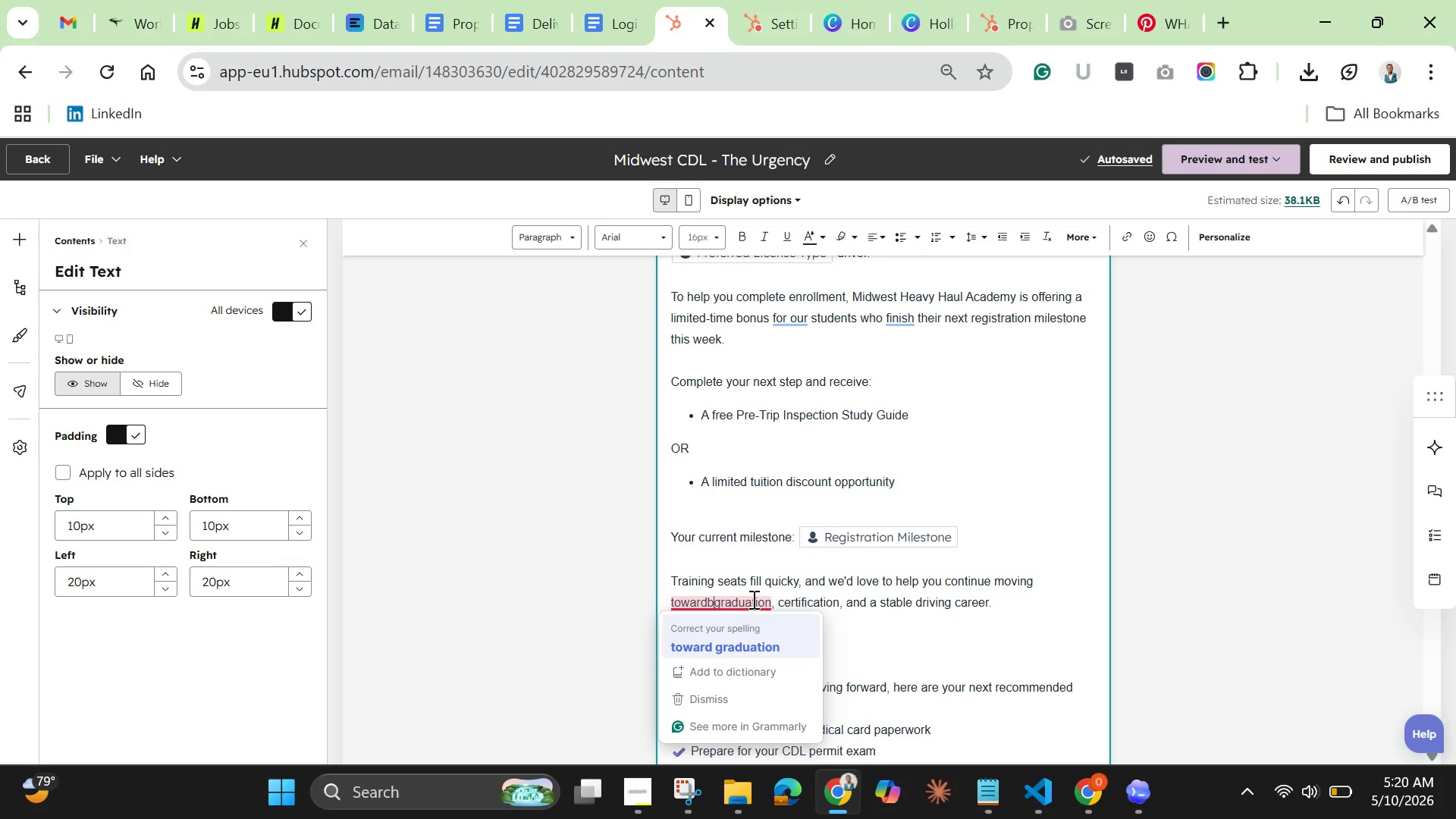 
key(Backspace)
 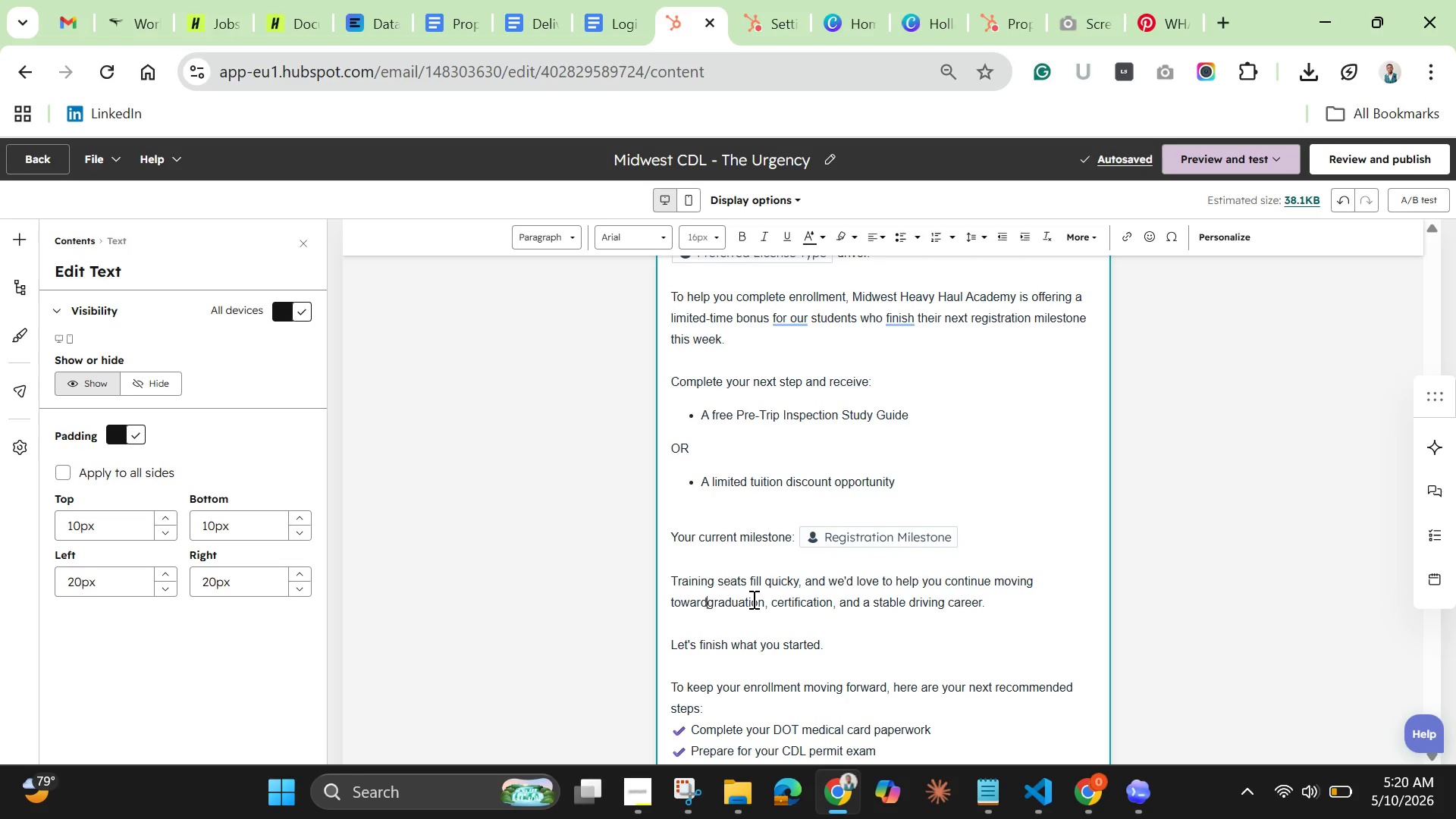 
key(Space)
 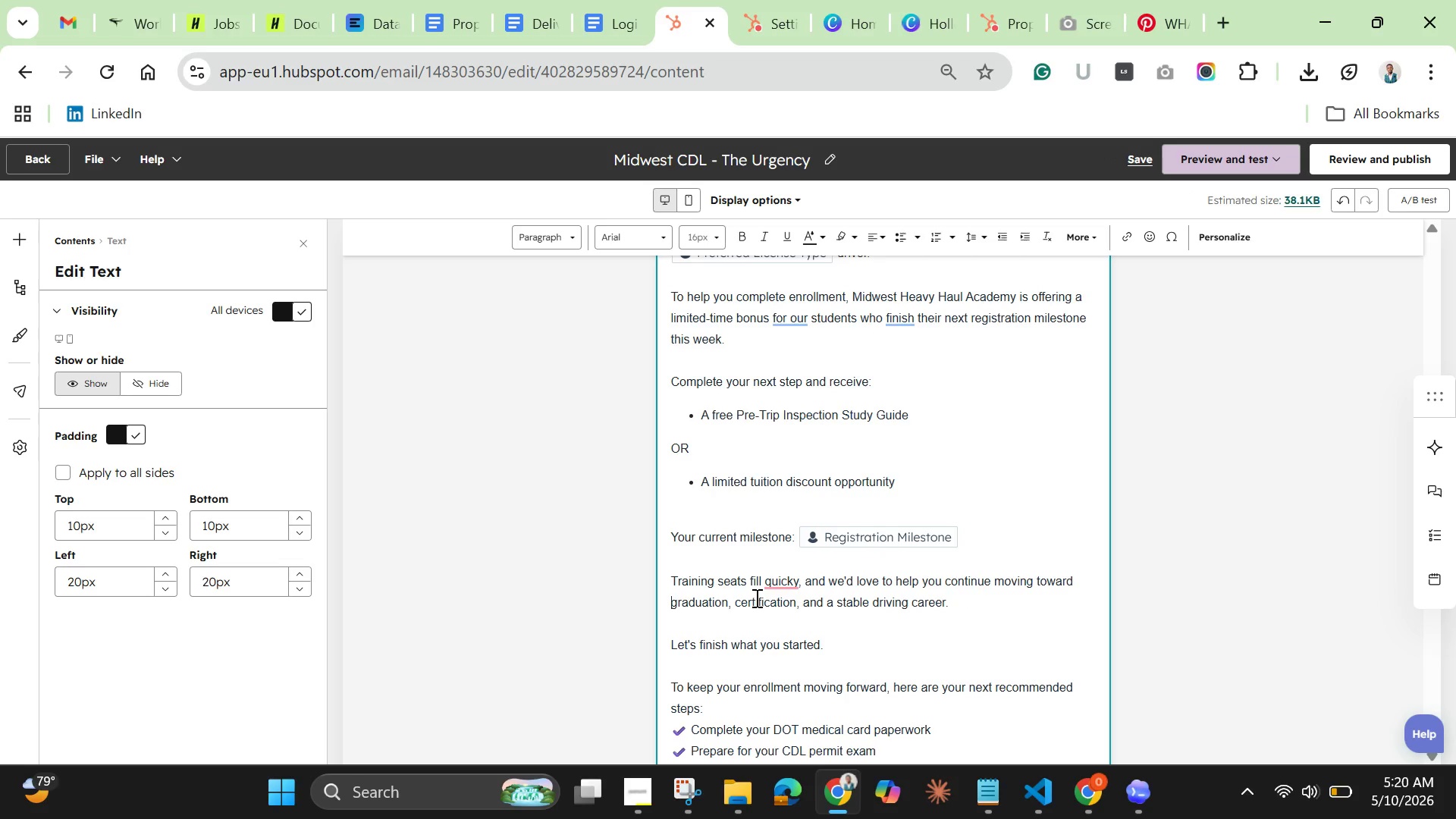 
mouse_move([791, 585])
 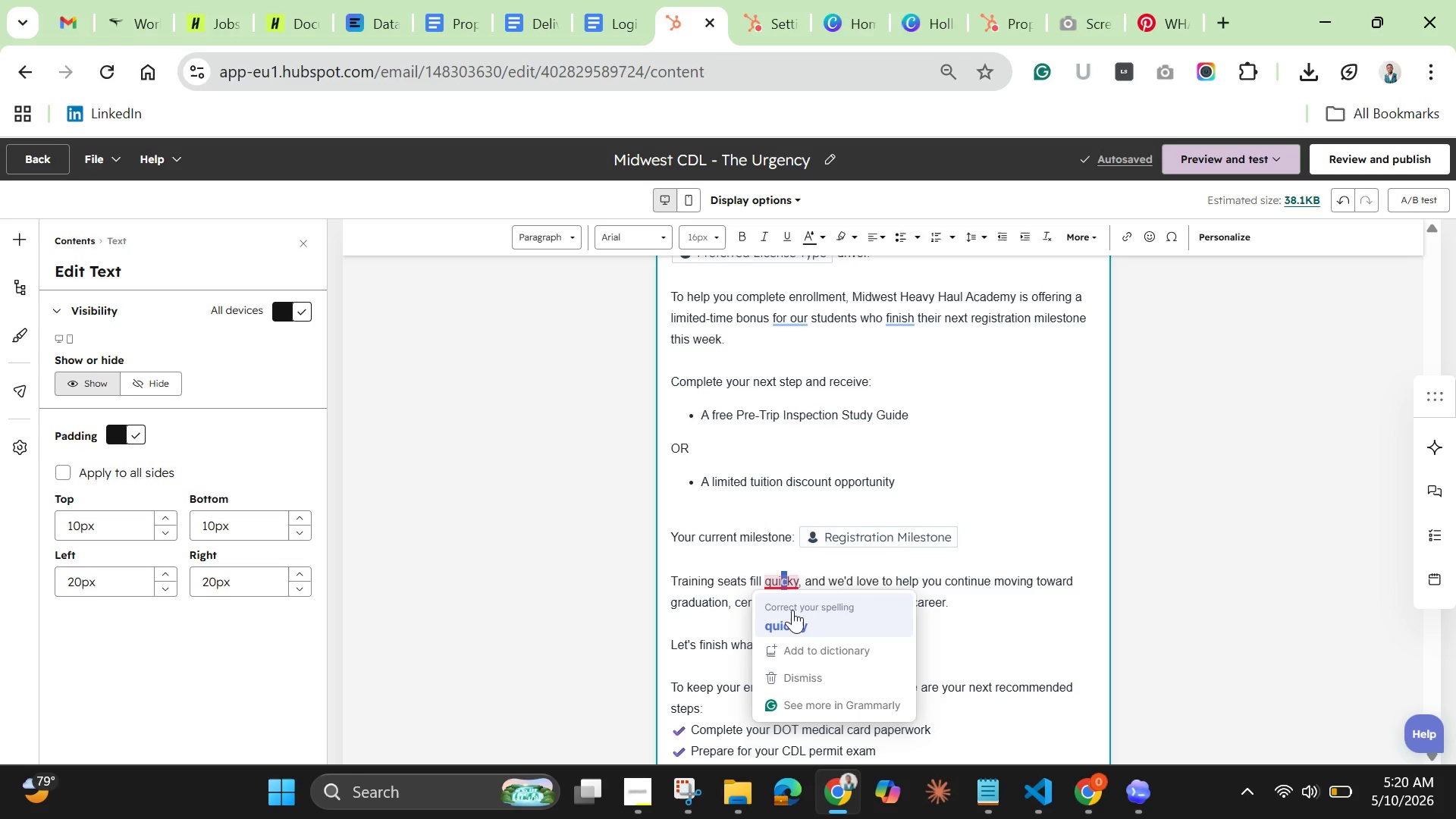 
left_click([792, 610])
 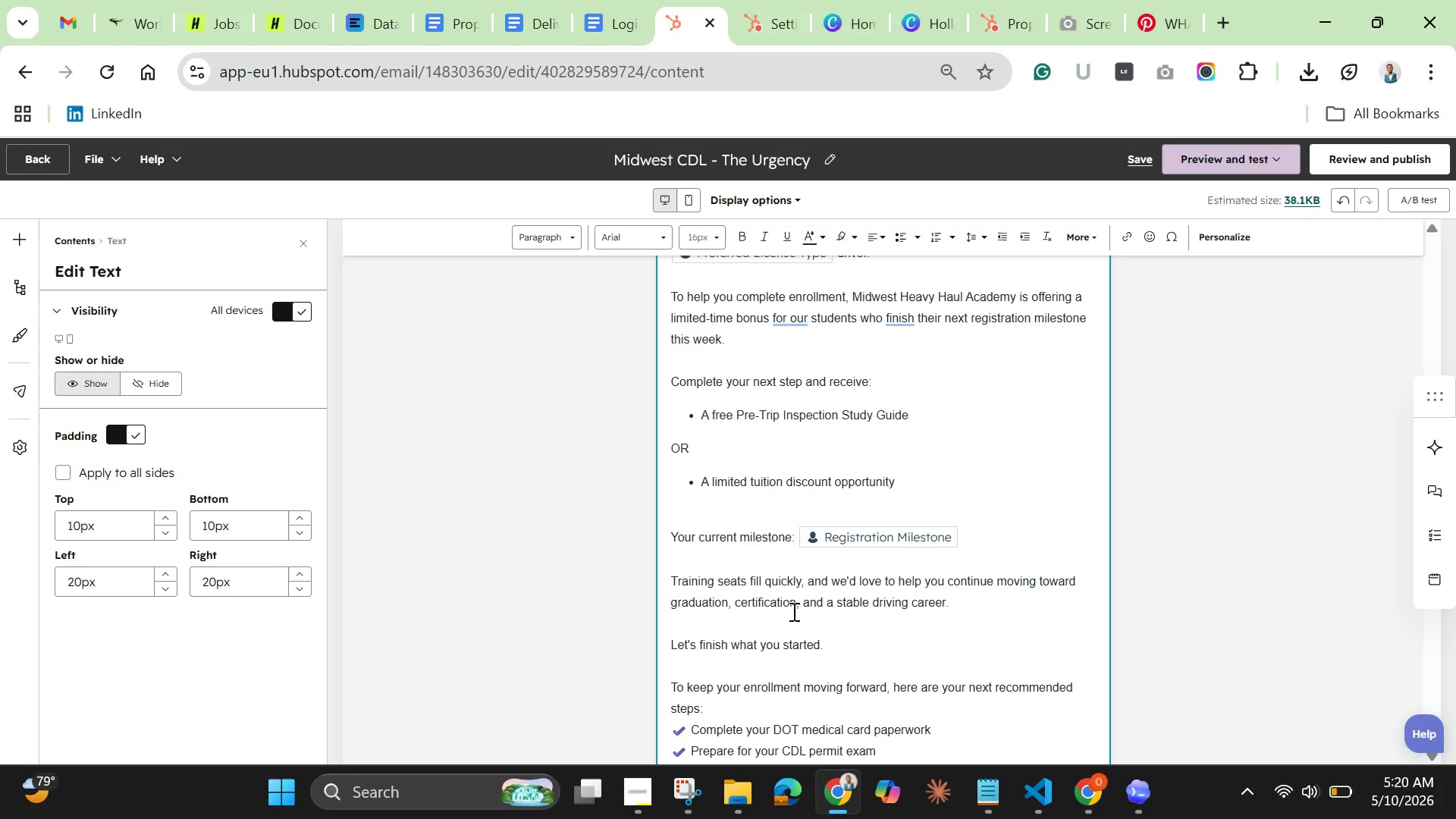 
left_click([792, 611])
 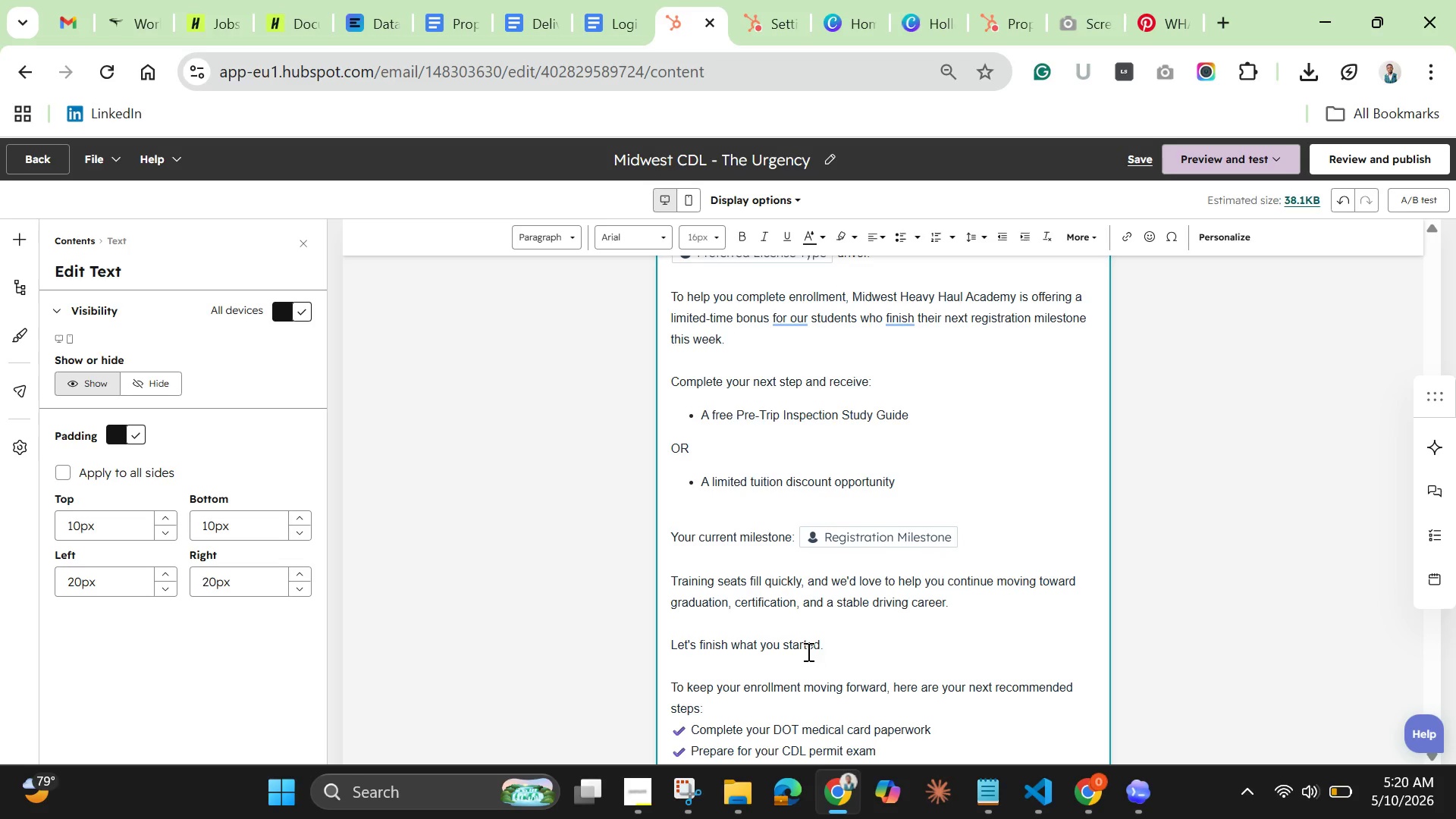 
scroll: coordinate [805, 651], scroll_direction: down, amount: 2.0
 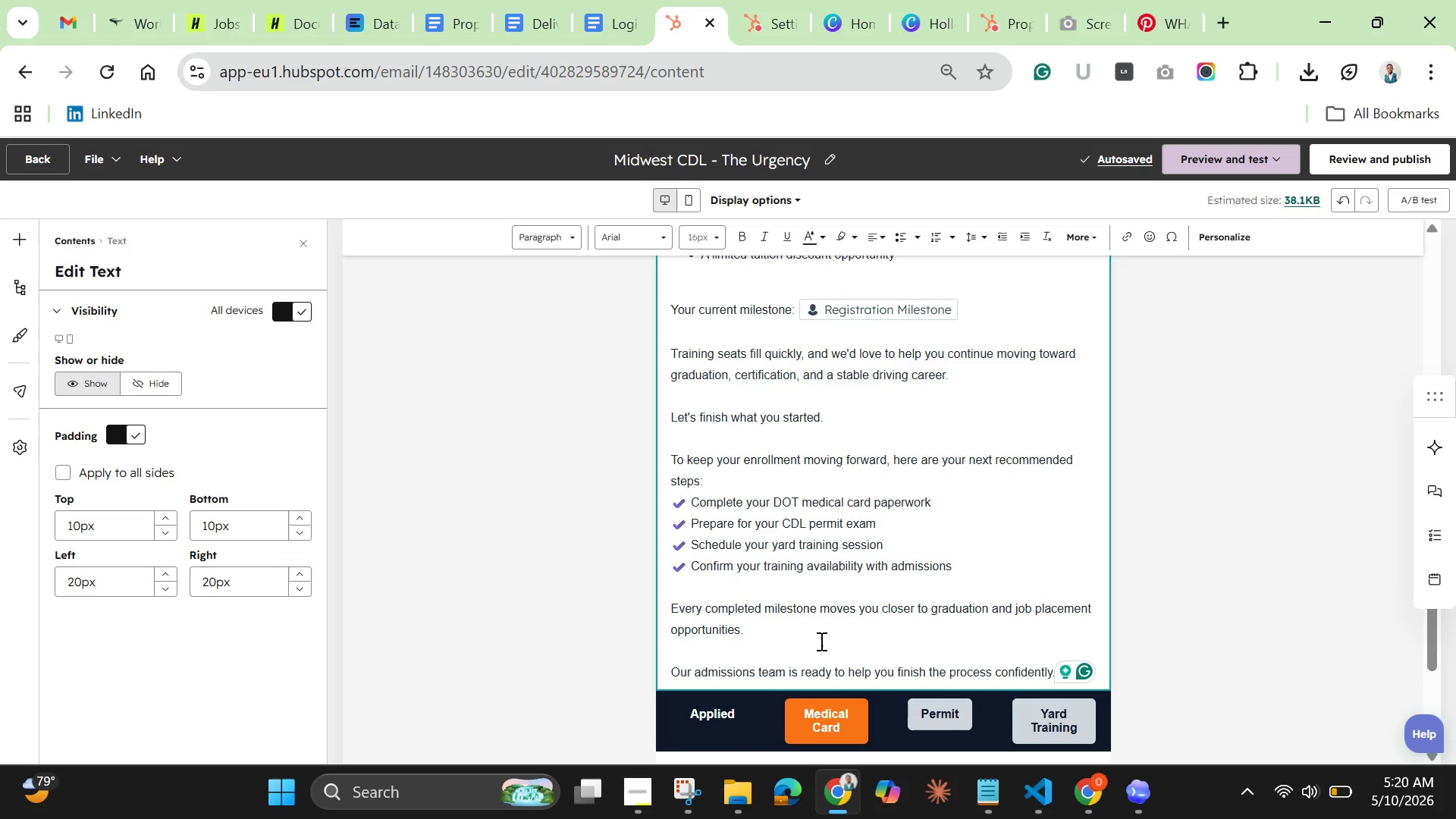 
left_click([824, 639])
 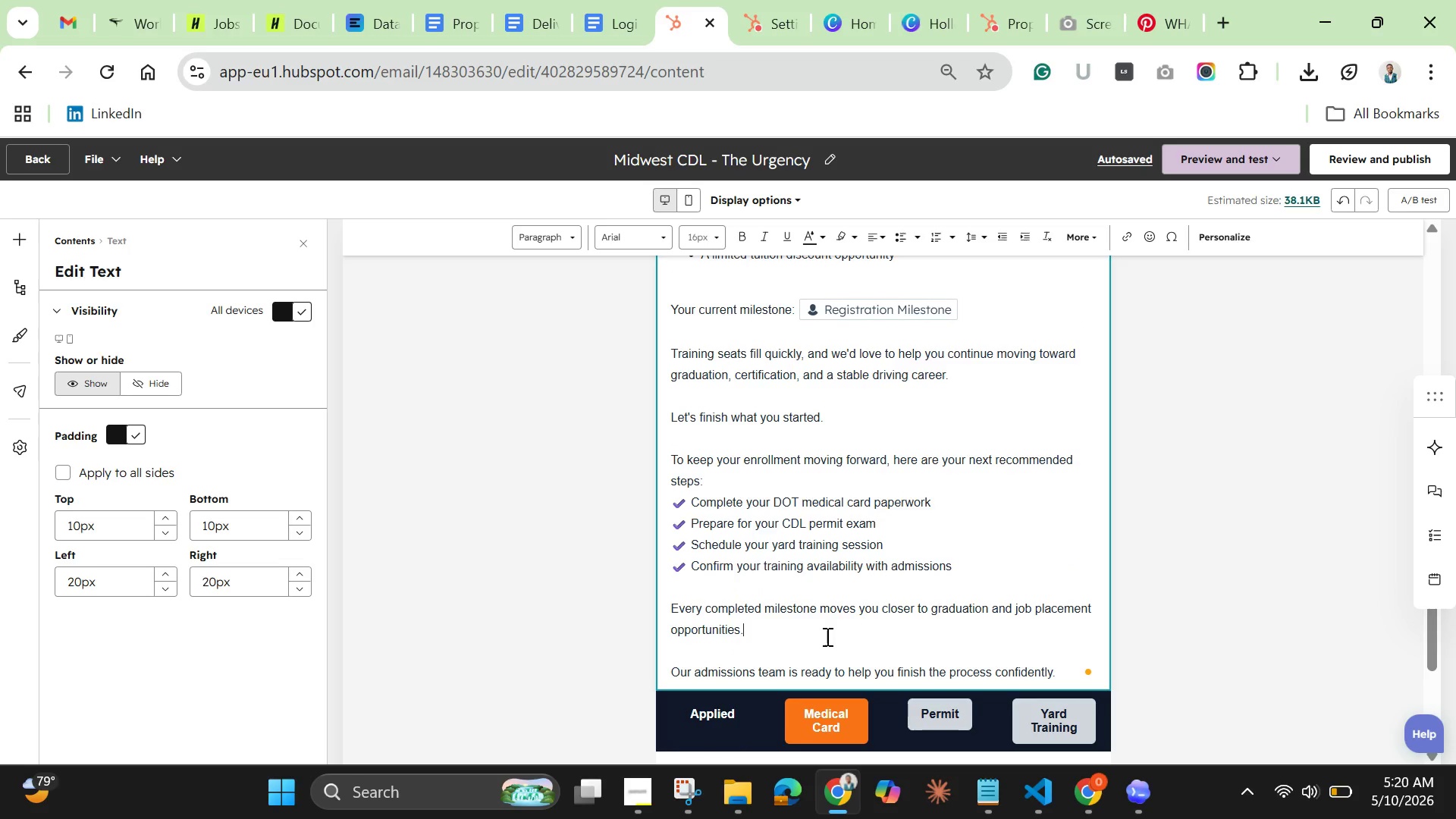 
scroll: coordinate [826, 636], scroll_direction: up, amount: 1.0
 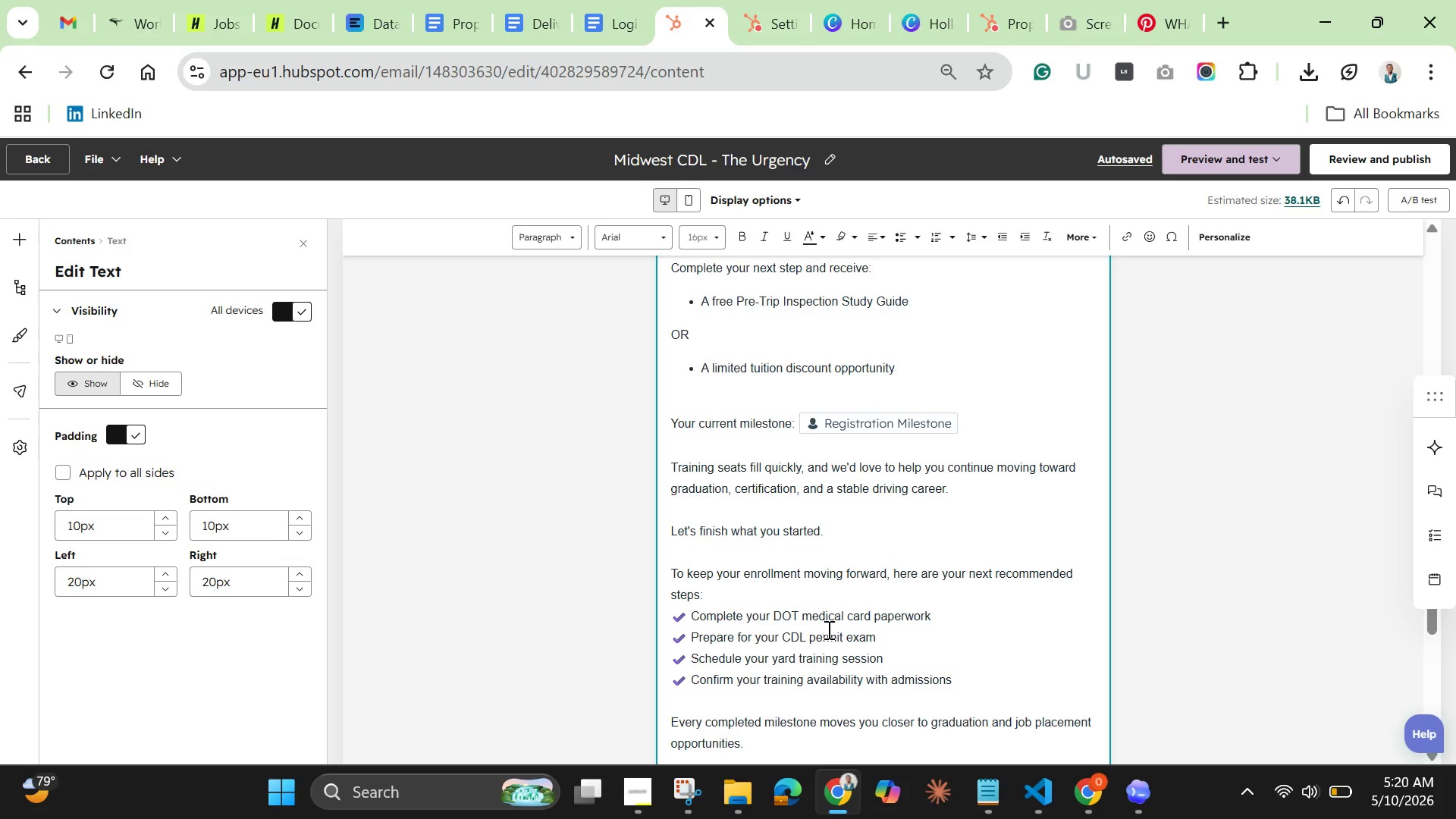 
wait(6.29)
 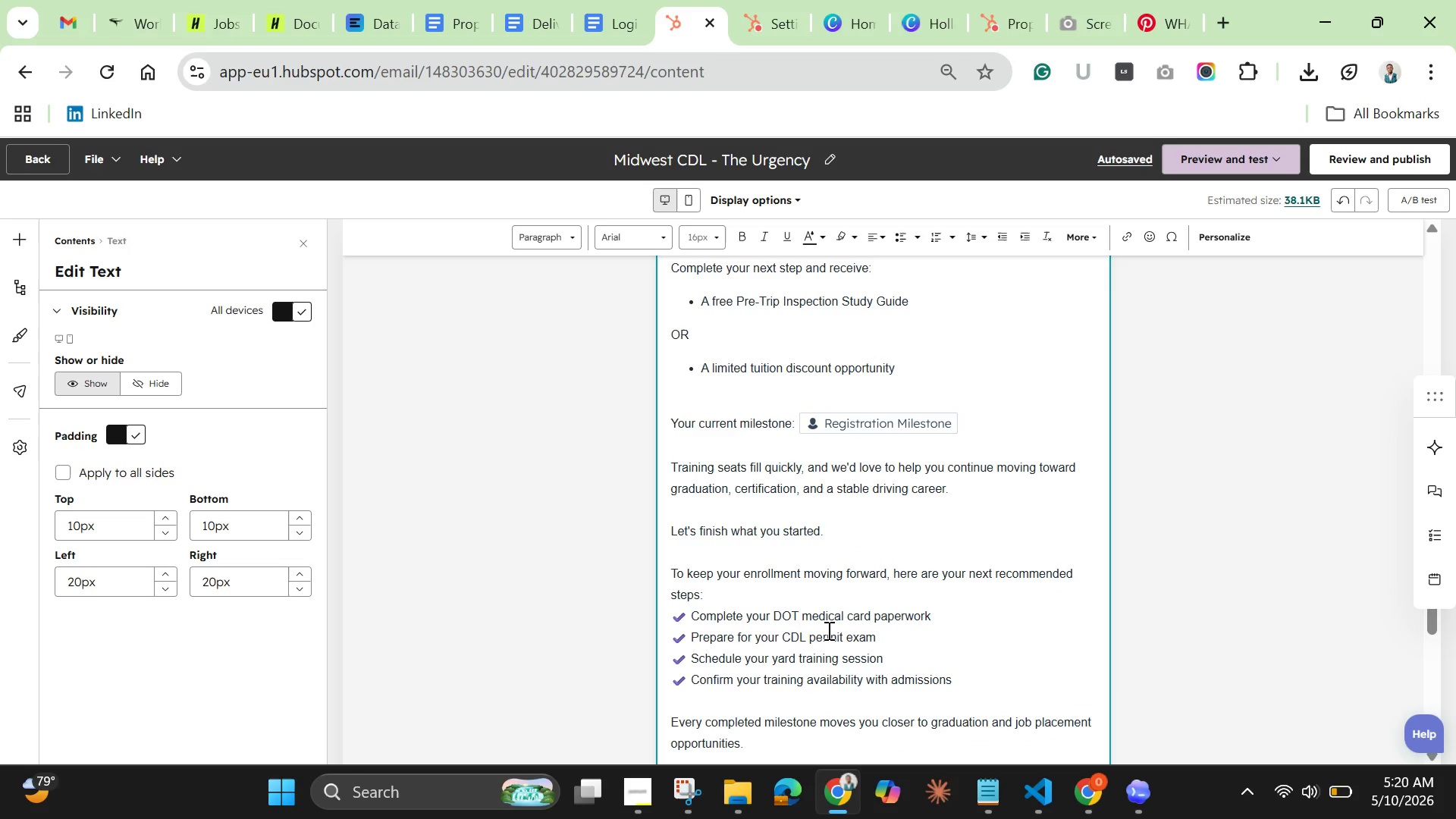 
left_click_drag(start_coordinate=[674, 575], to_coordinate=[1079, 491])
 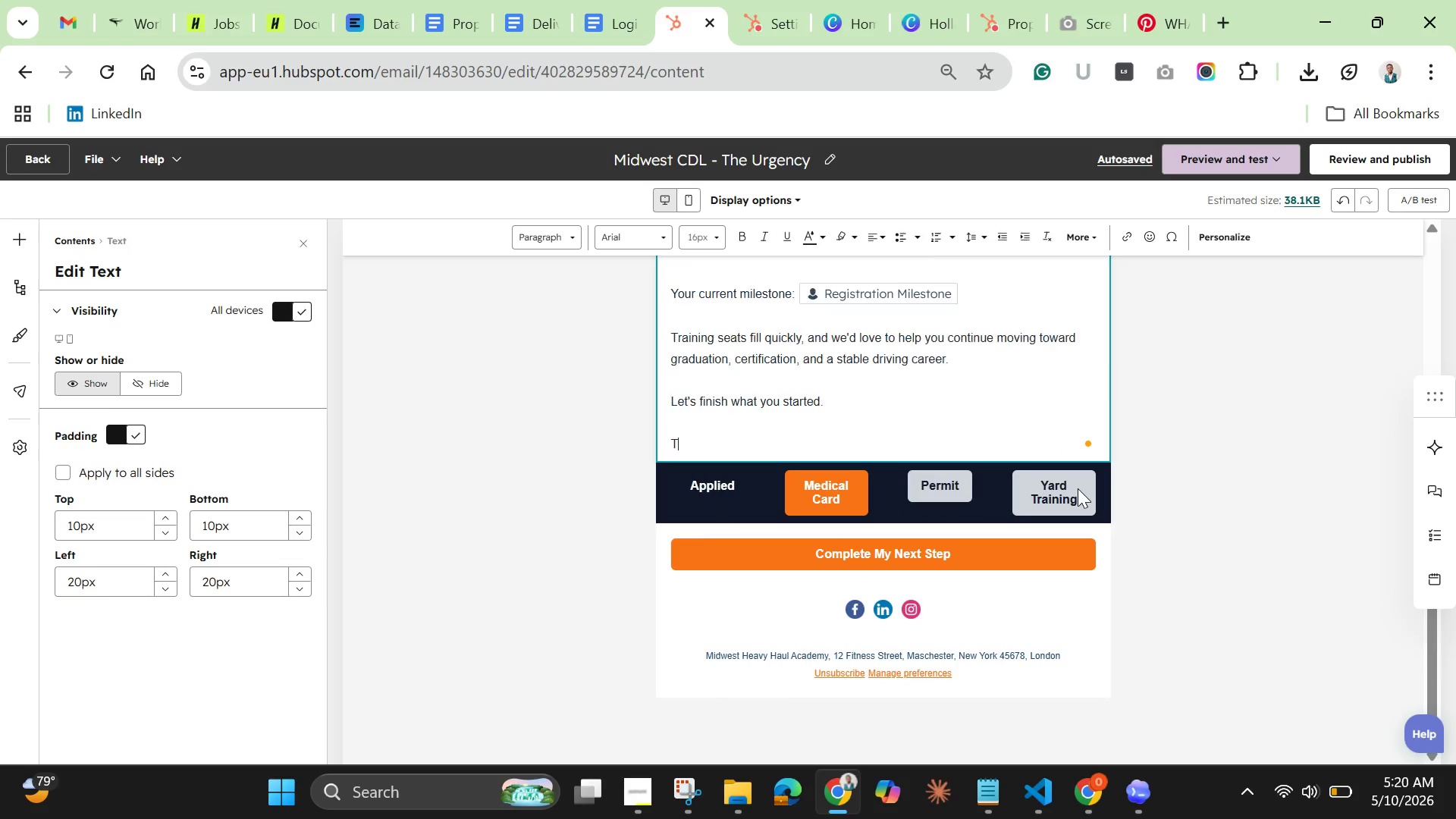 
key(Backspace)
 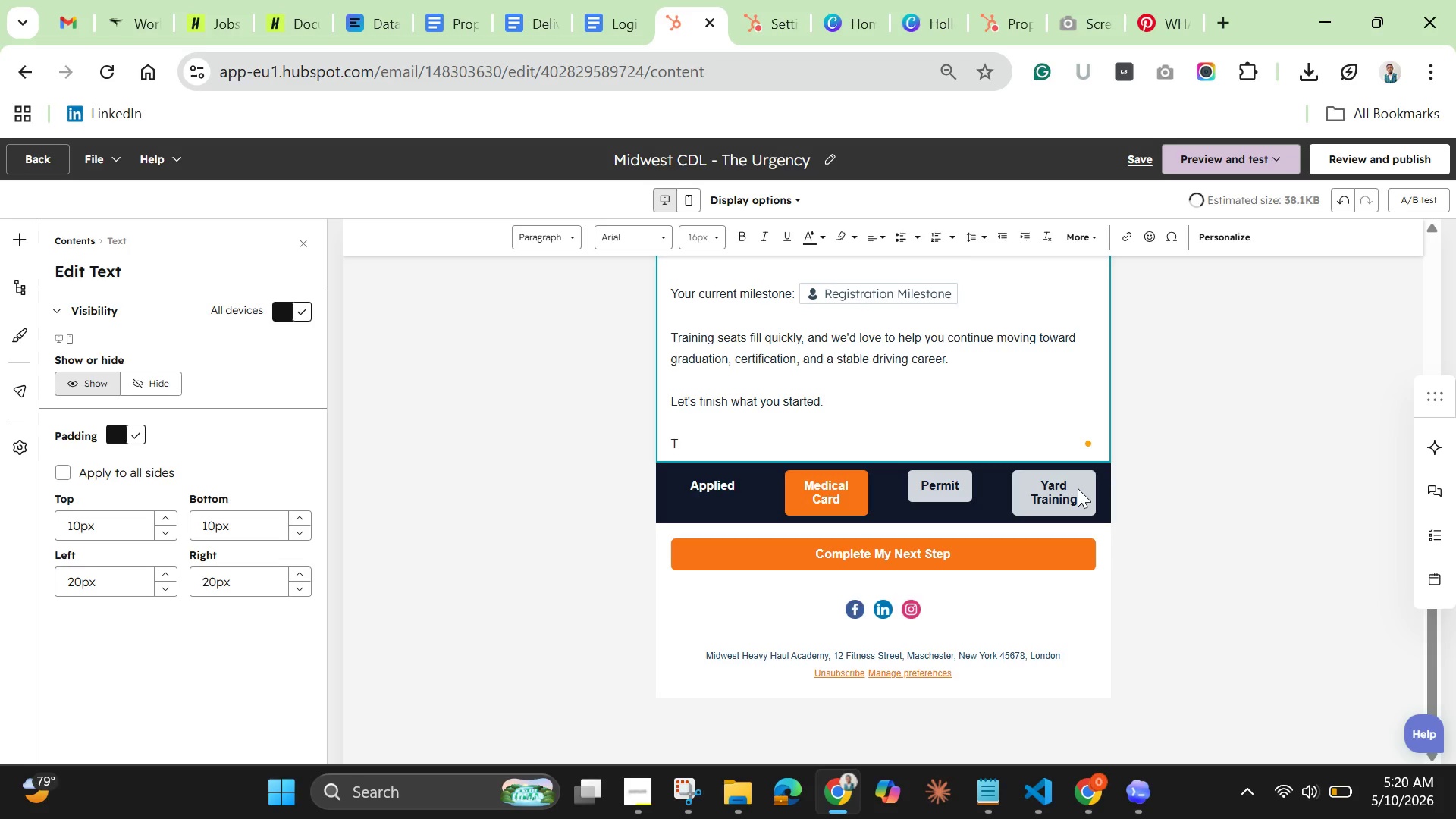 
key(Backspace)
 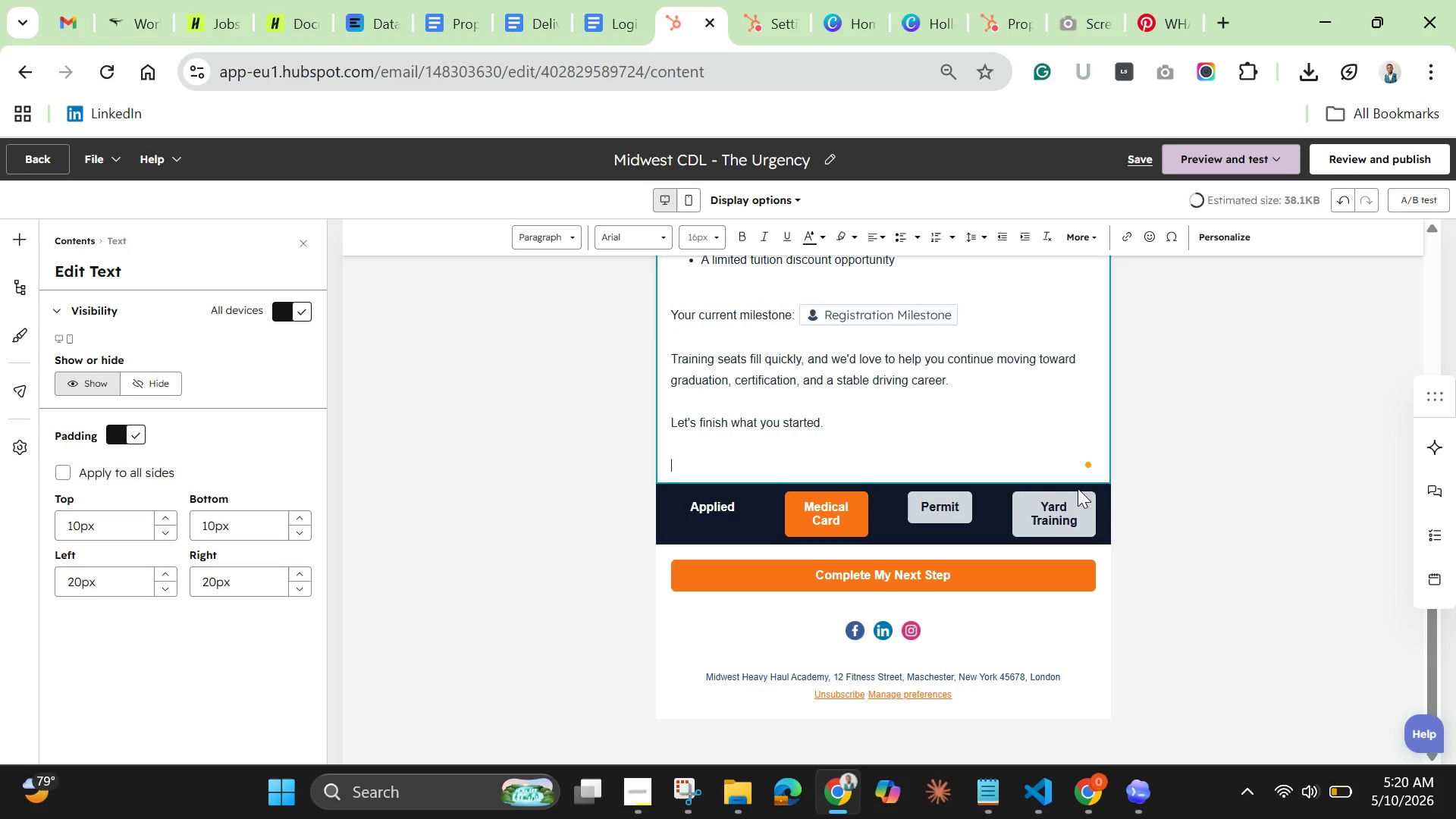 
key(Backspace)
 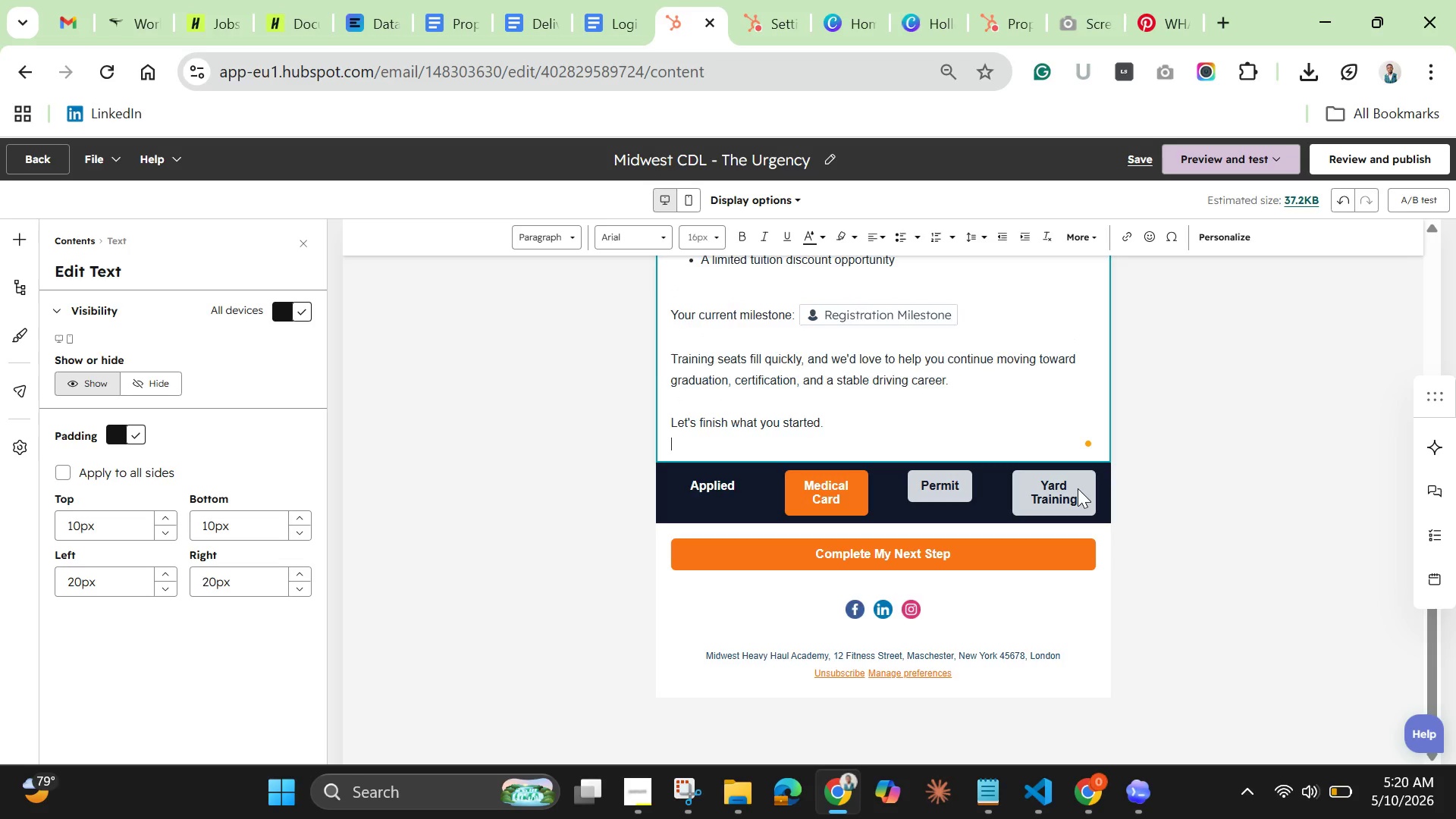 
key(Backspace)
 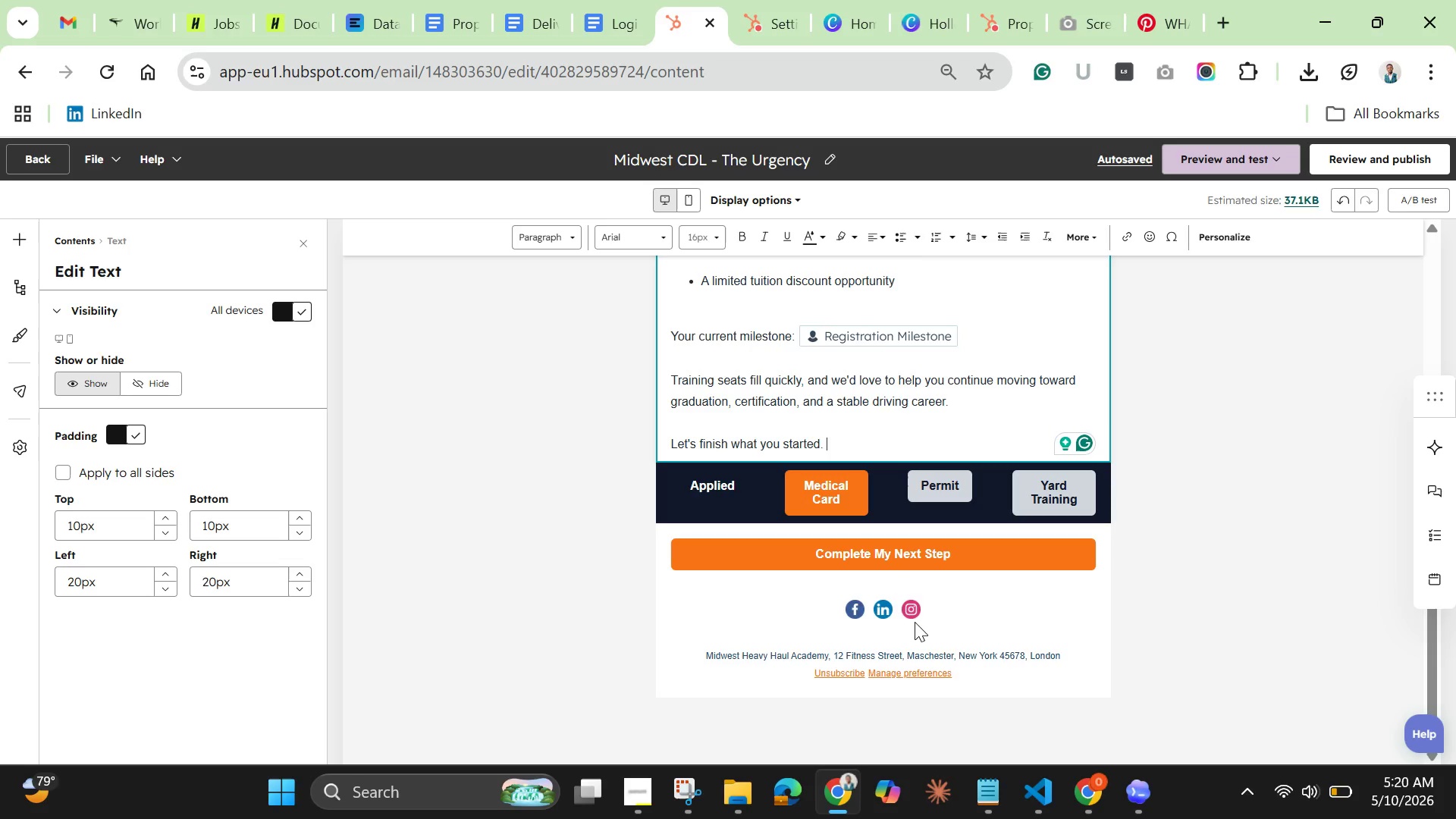 
wait(21.03)
 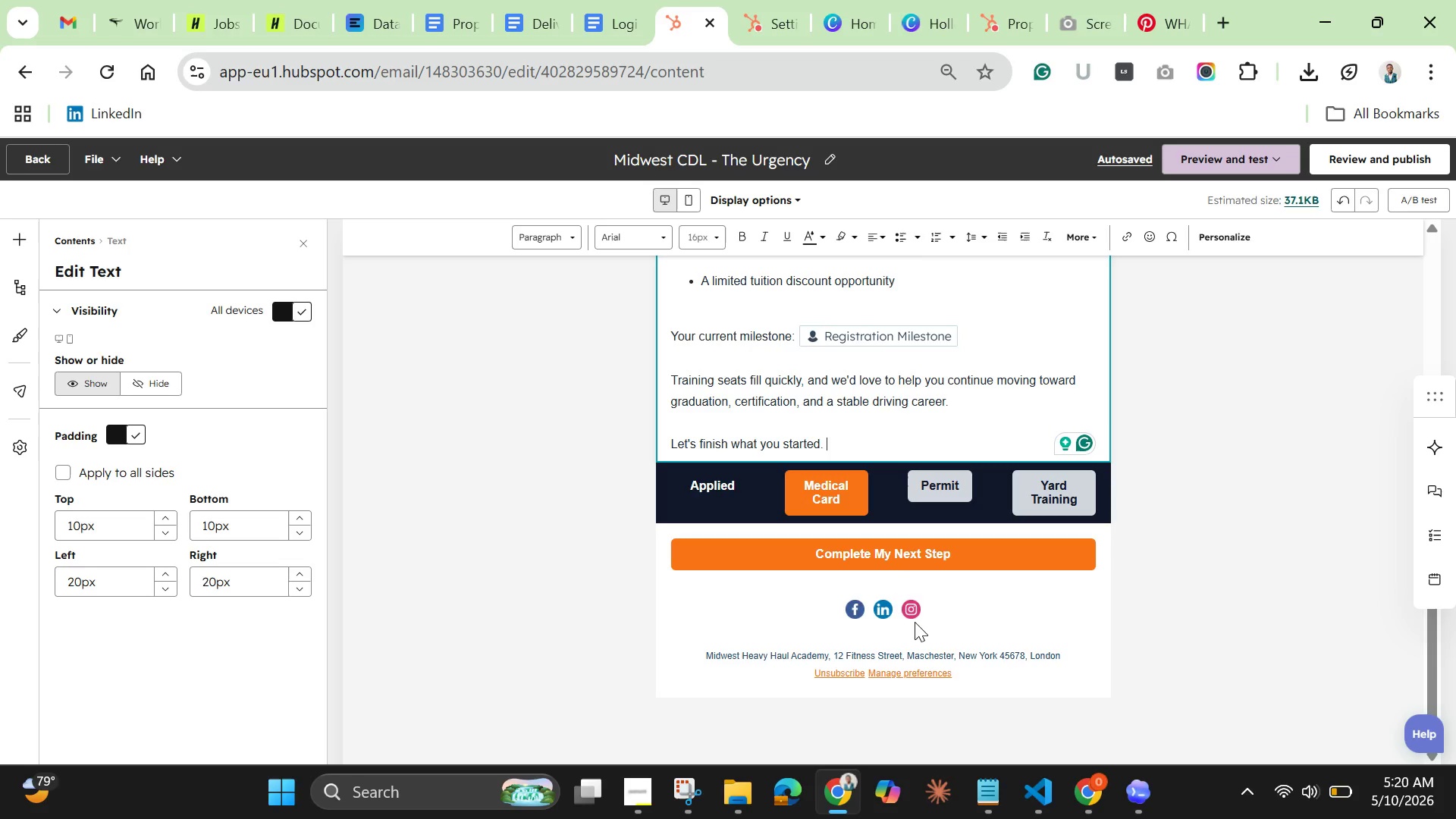 
left_click([14, 235])
 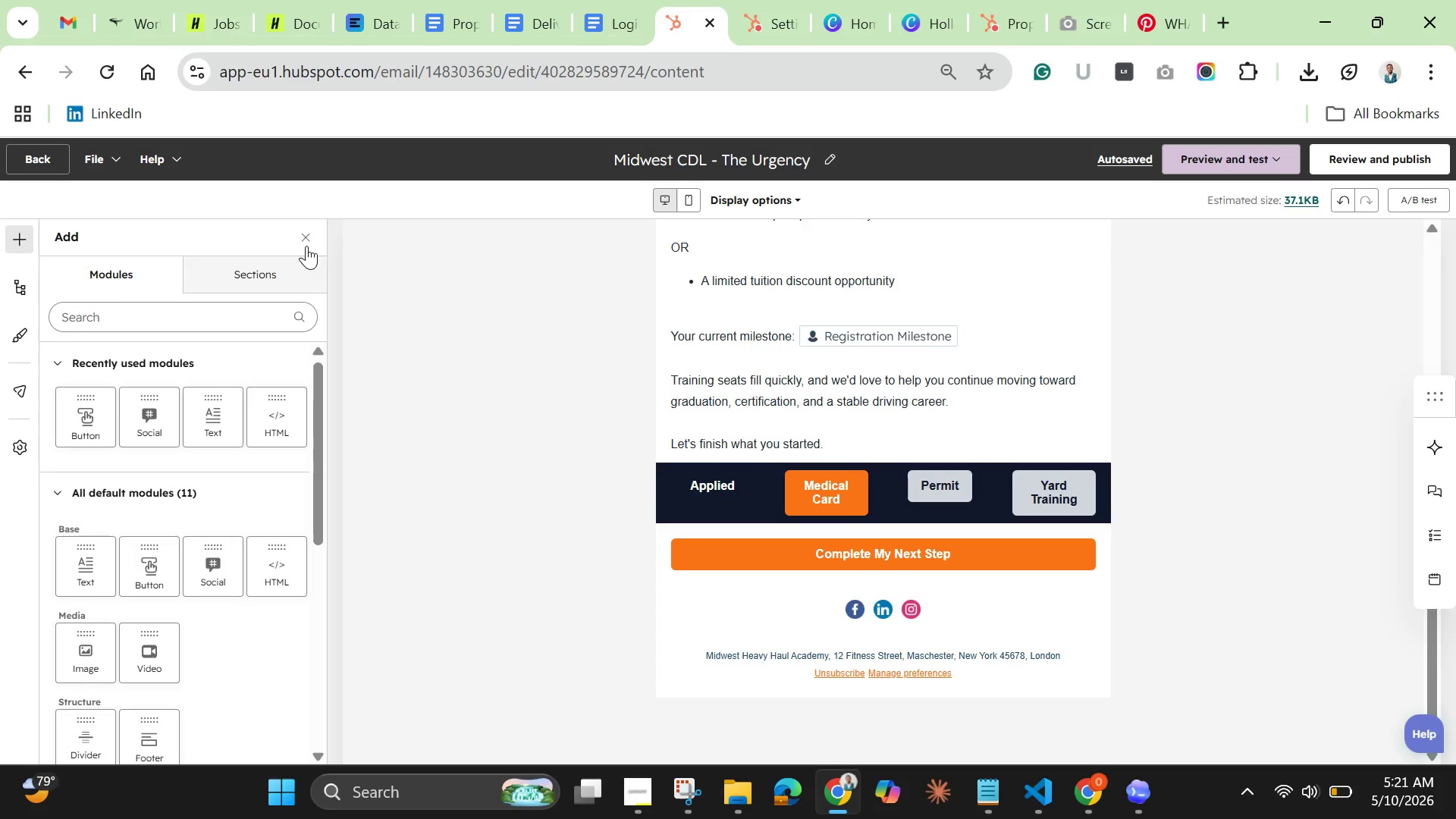 
wait(12.59)
 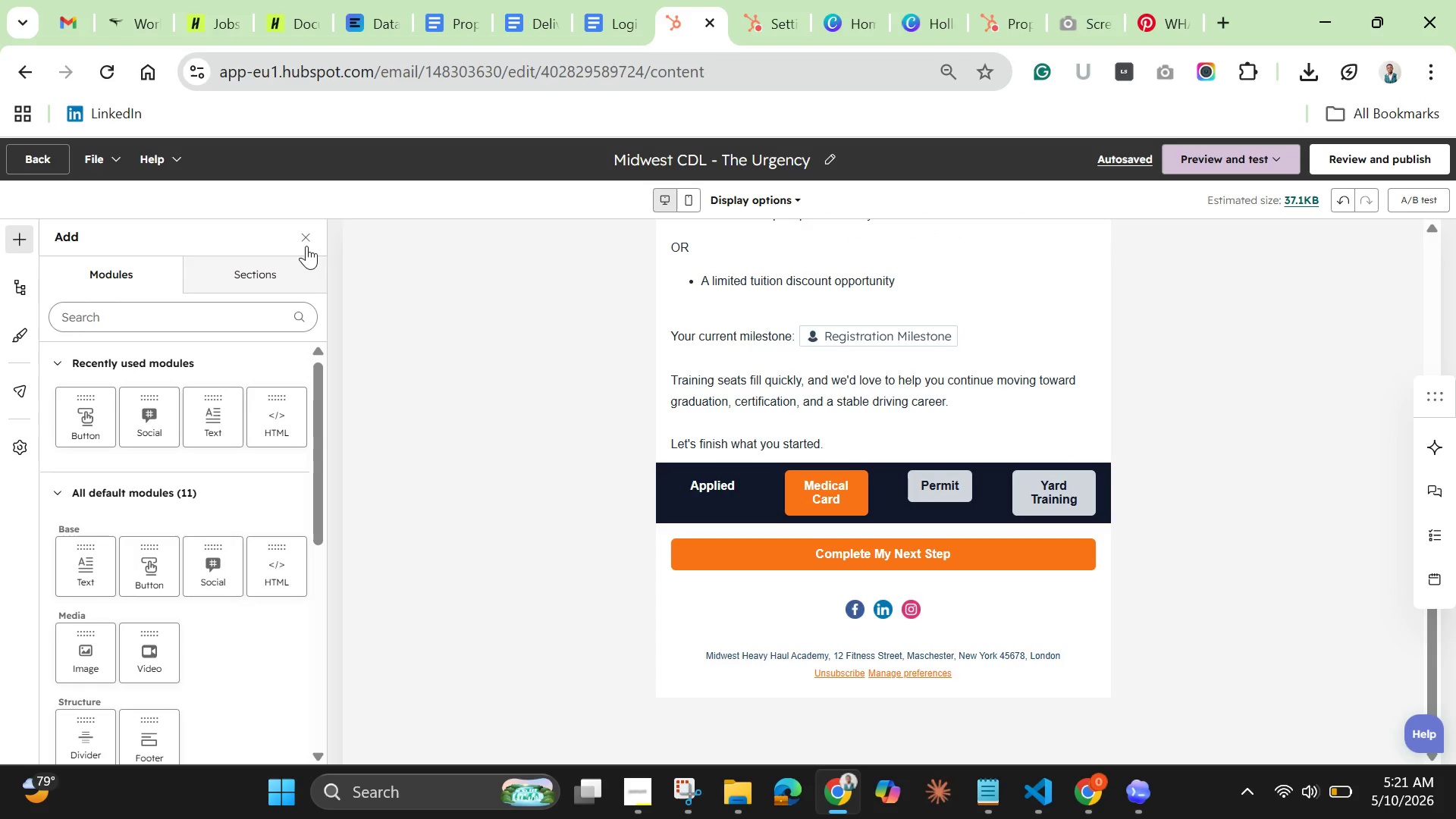 
left_click_drag(start_coordinate=[149, 591], to_coordinate=[647, 576])
 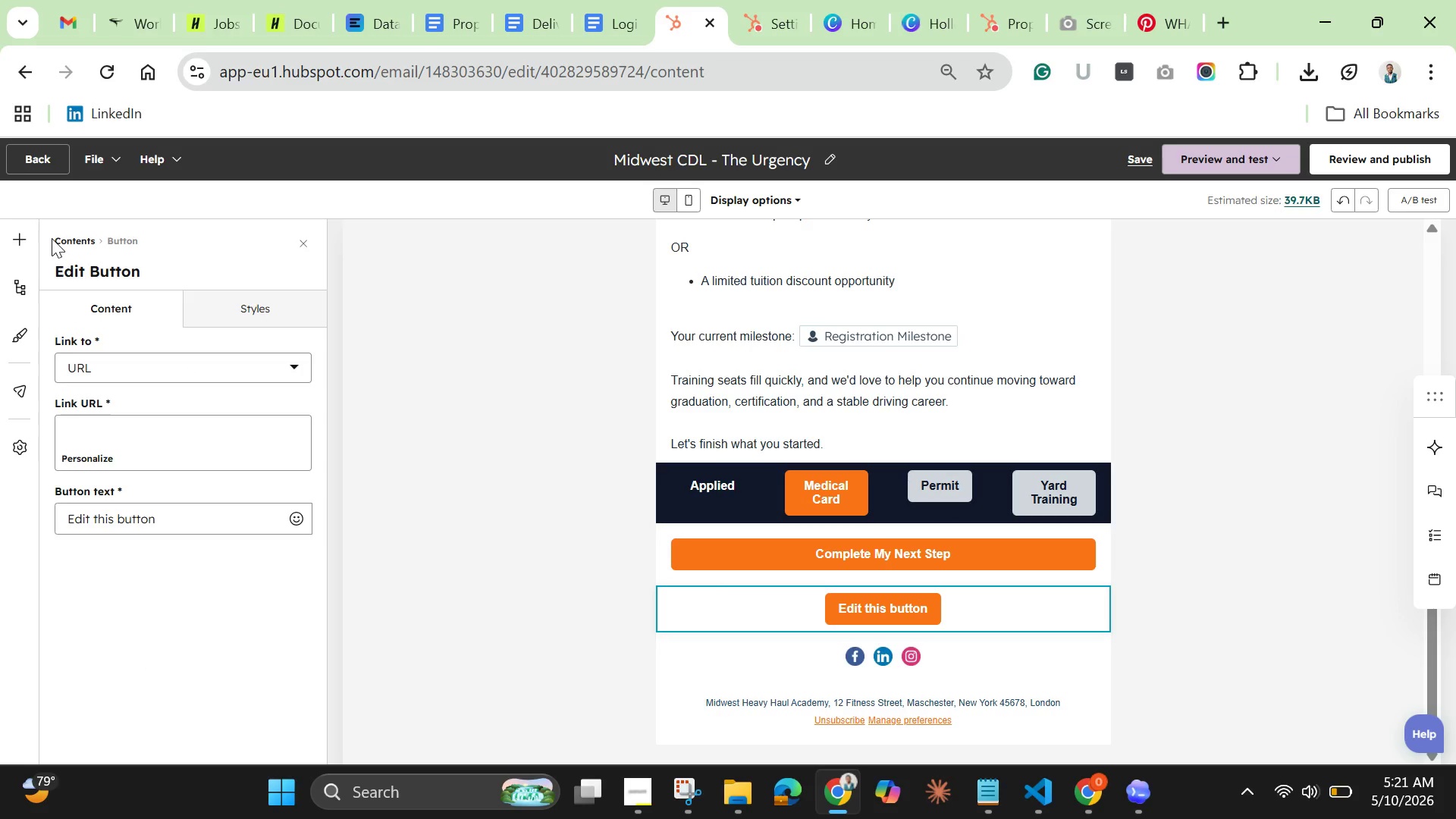 
left_click([22, 231])
 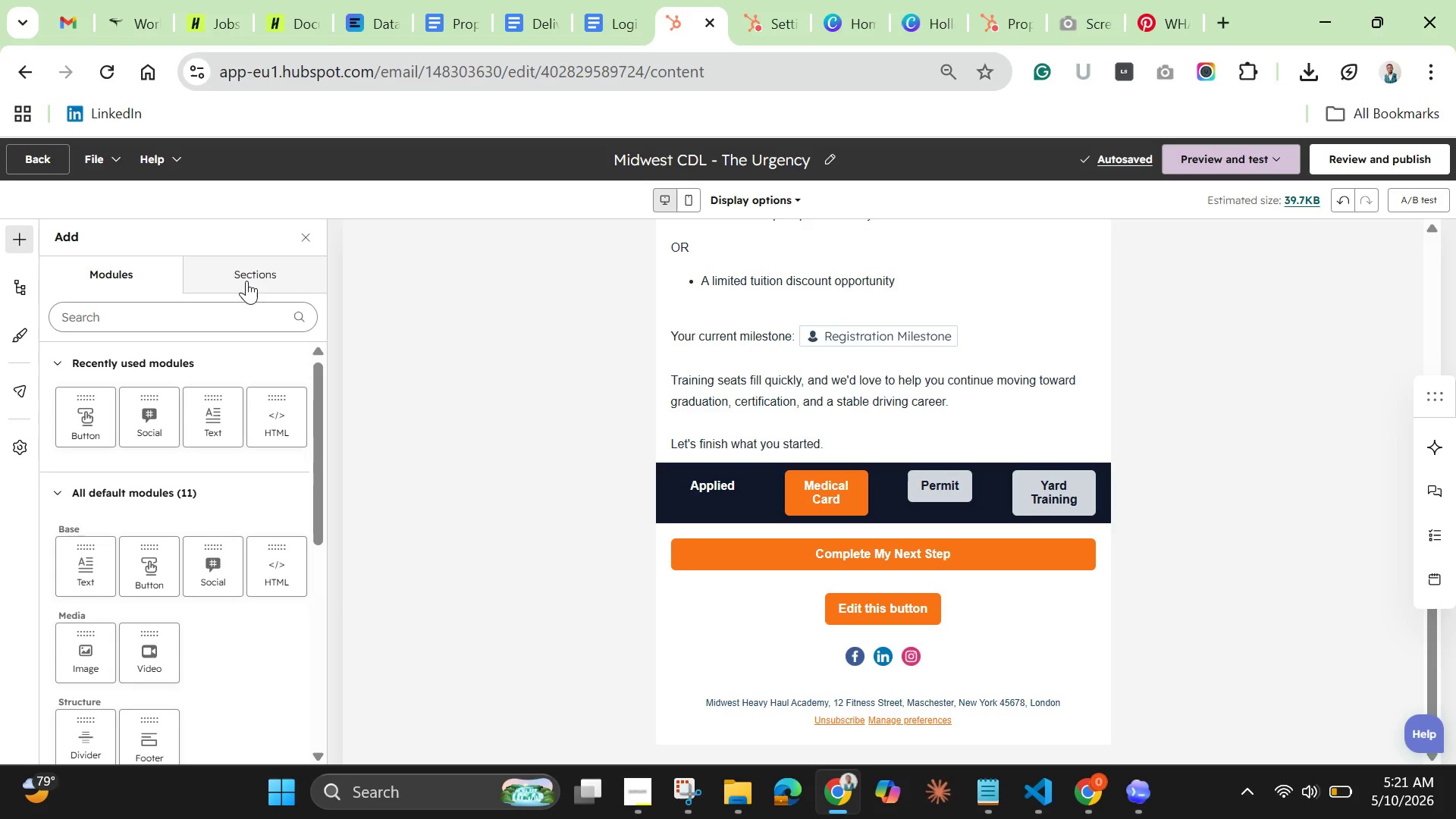 
left_click([249, 279])
 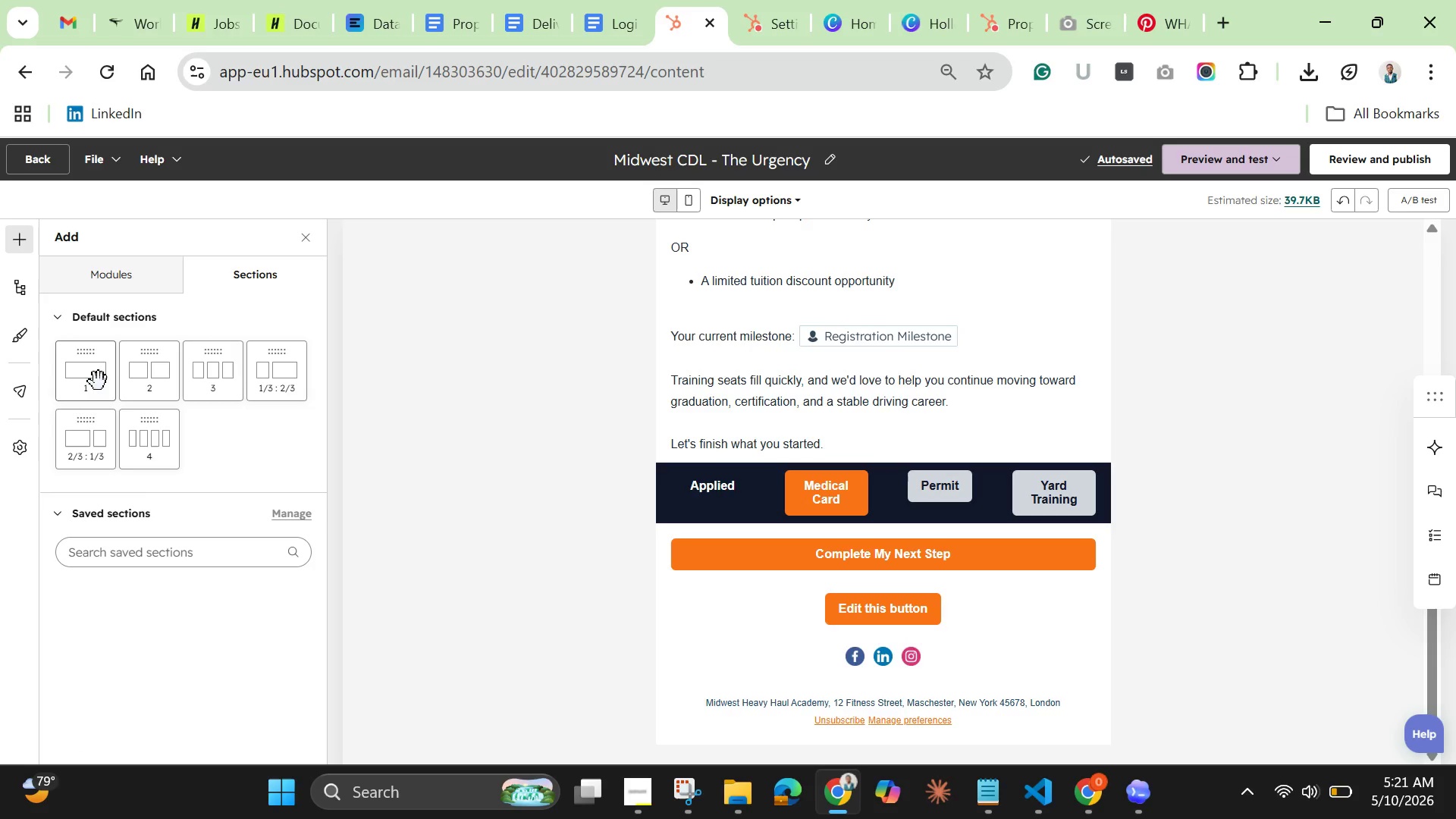 
left_click_drag(start_coordinate=[85, 374], to_coordinate=[662, 638])
 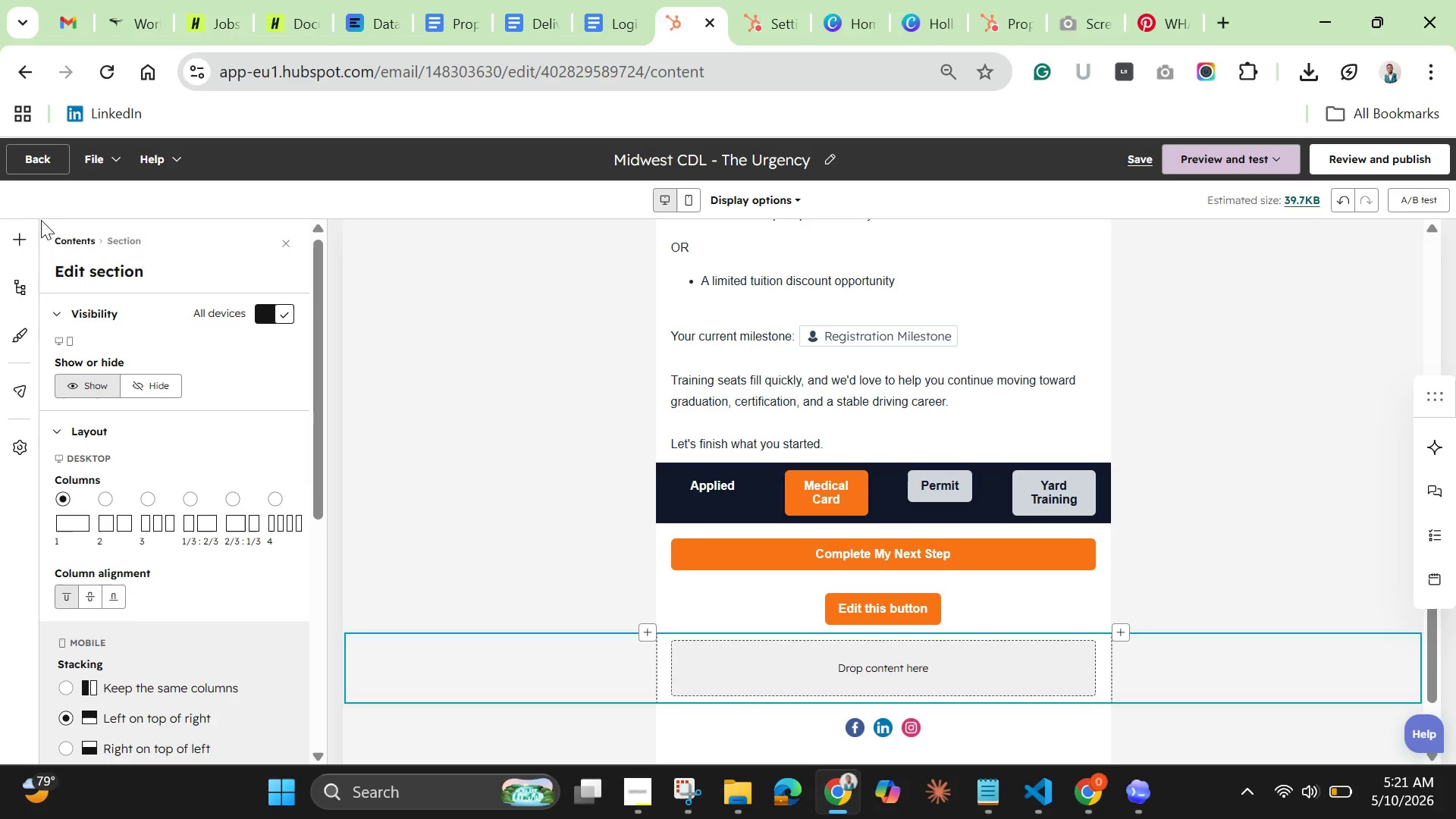 
left_click([10, 244])
 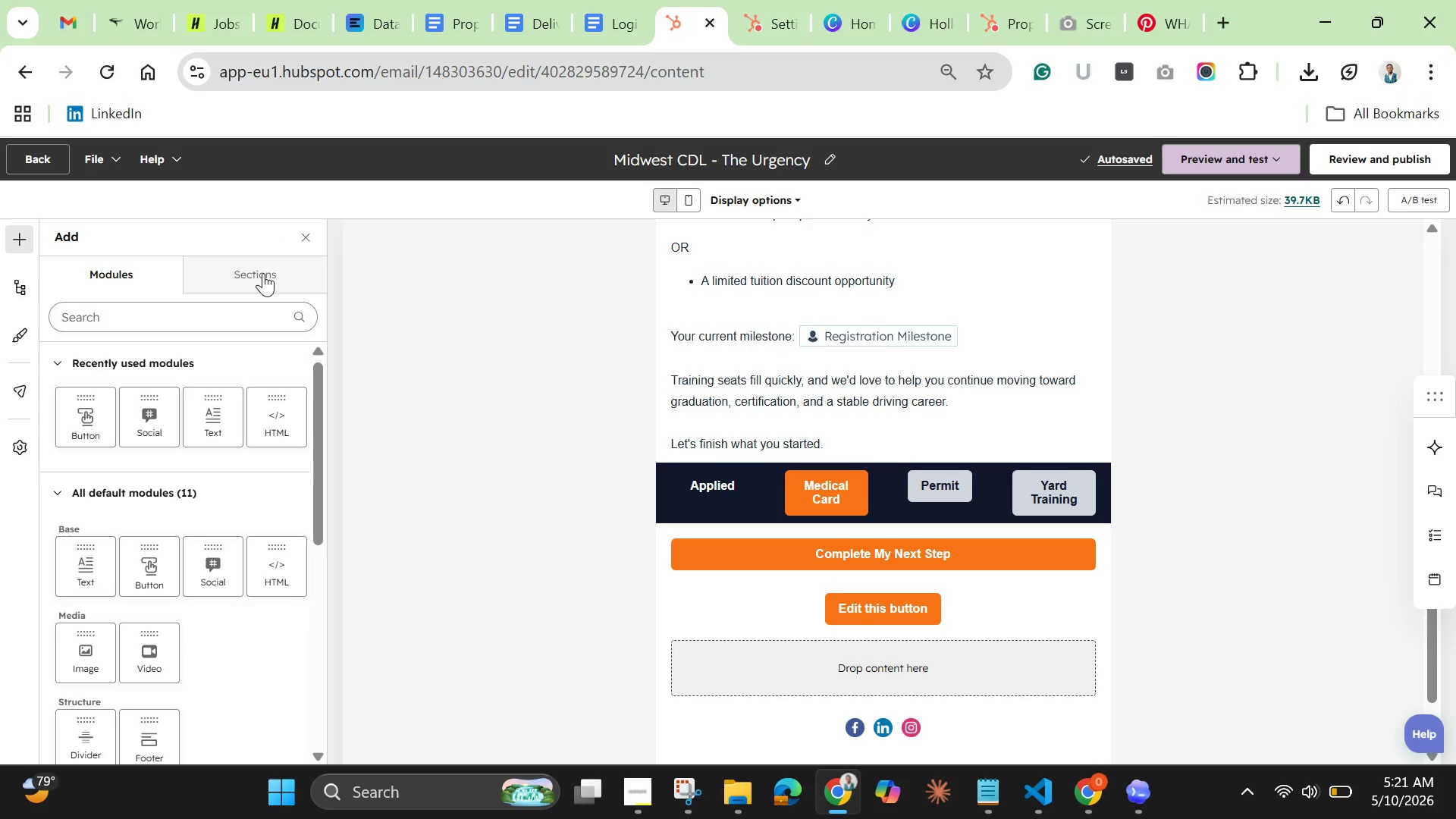 
wait(10.33)
 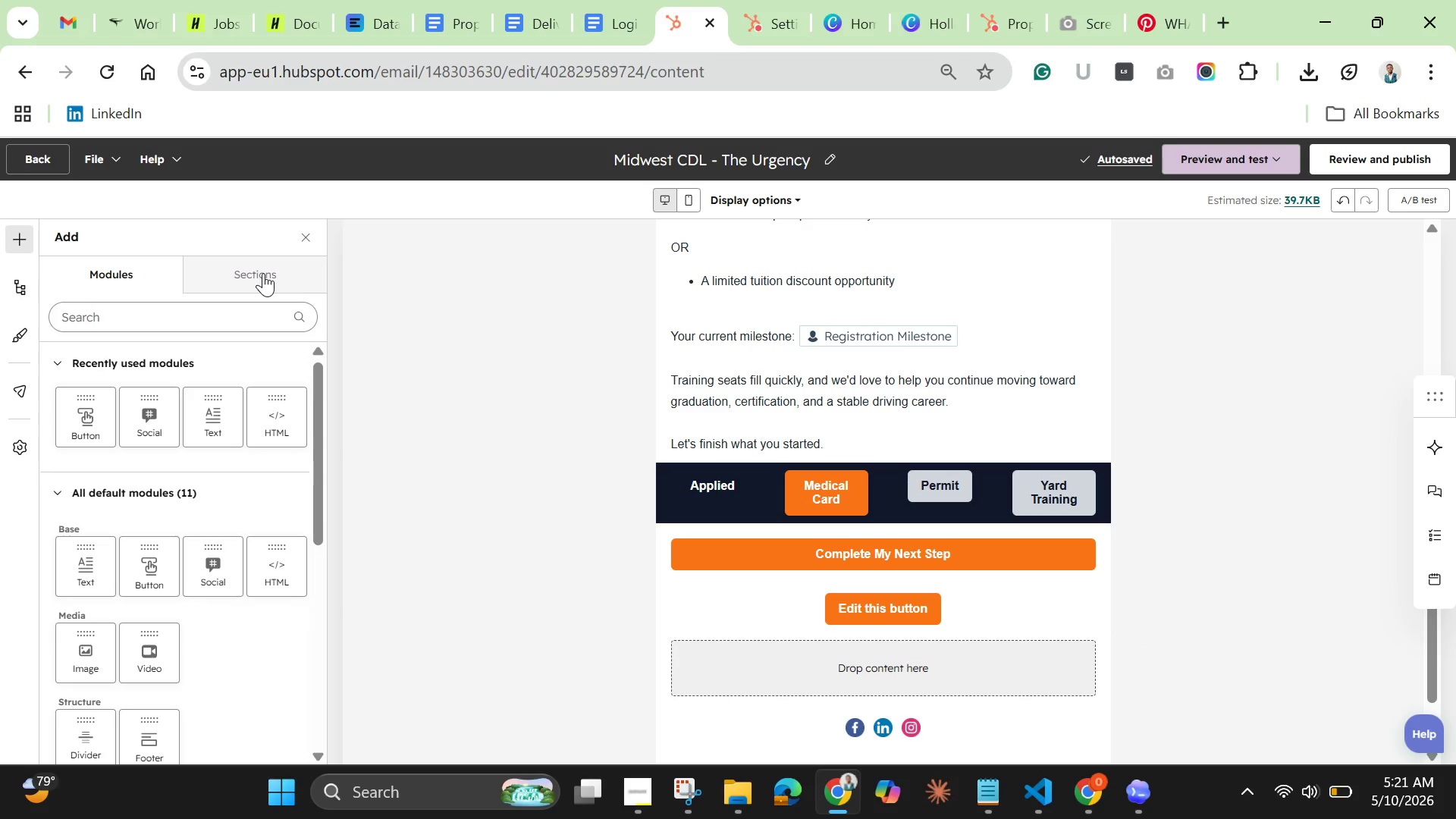 
left_click([263, 273])
 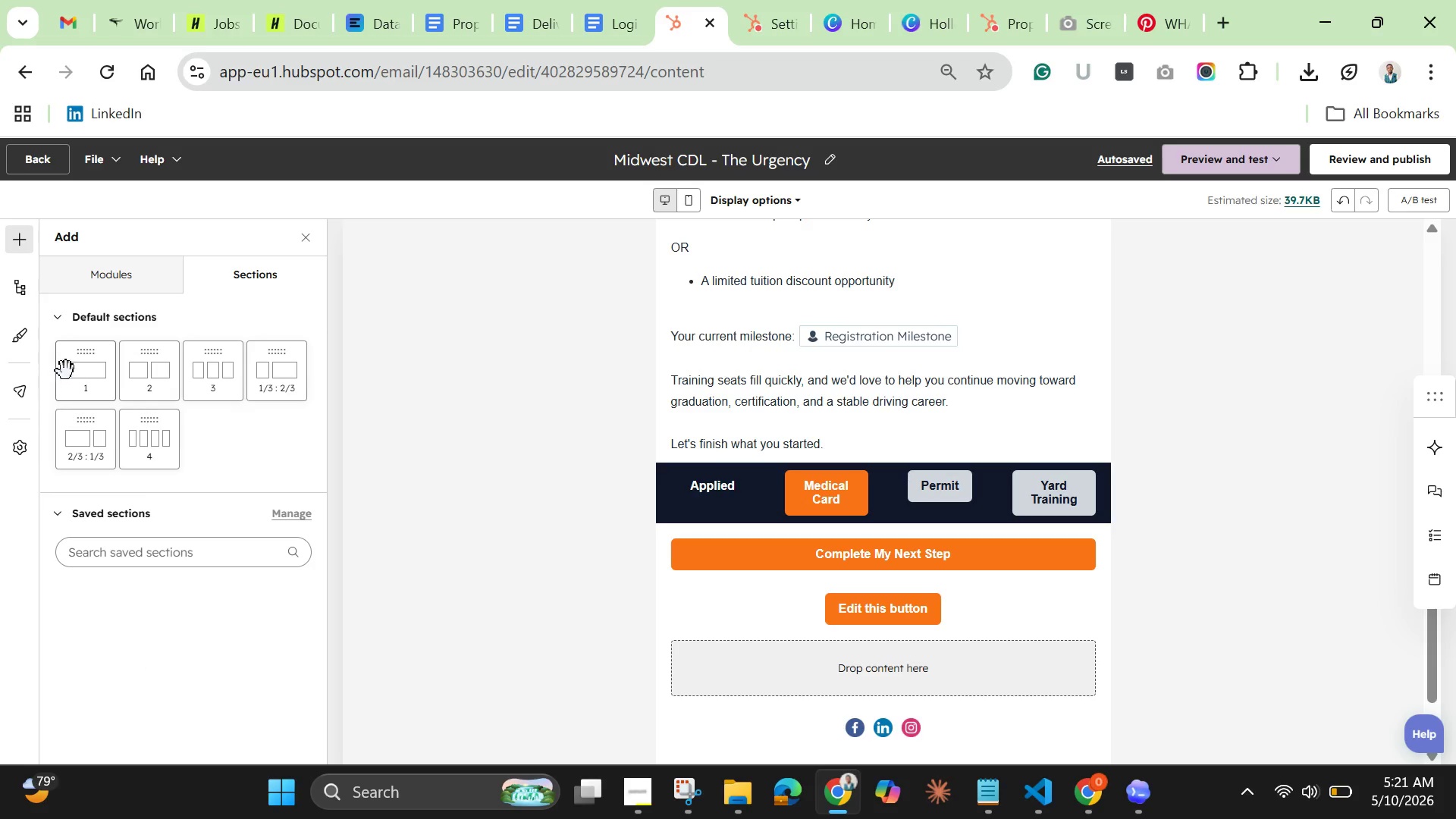 
left_click_drag(start_coordinate=[83, 369], to_coordinate=[664, 663])
 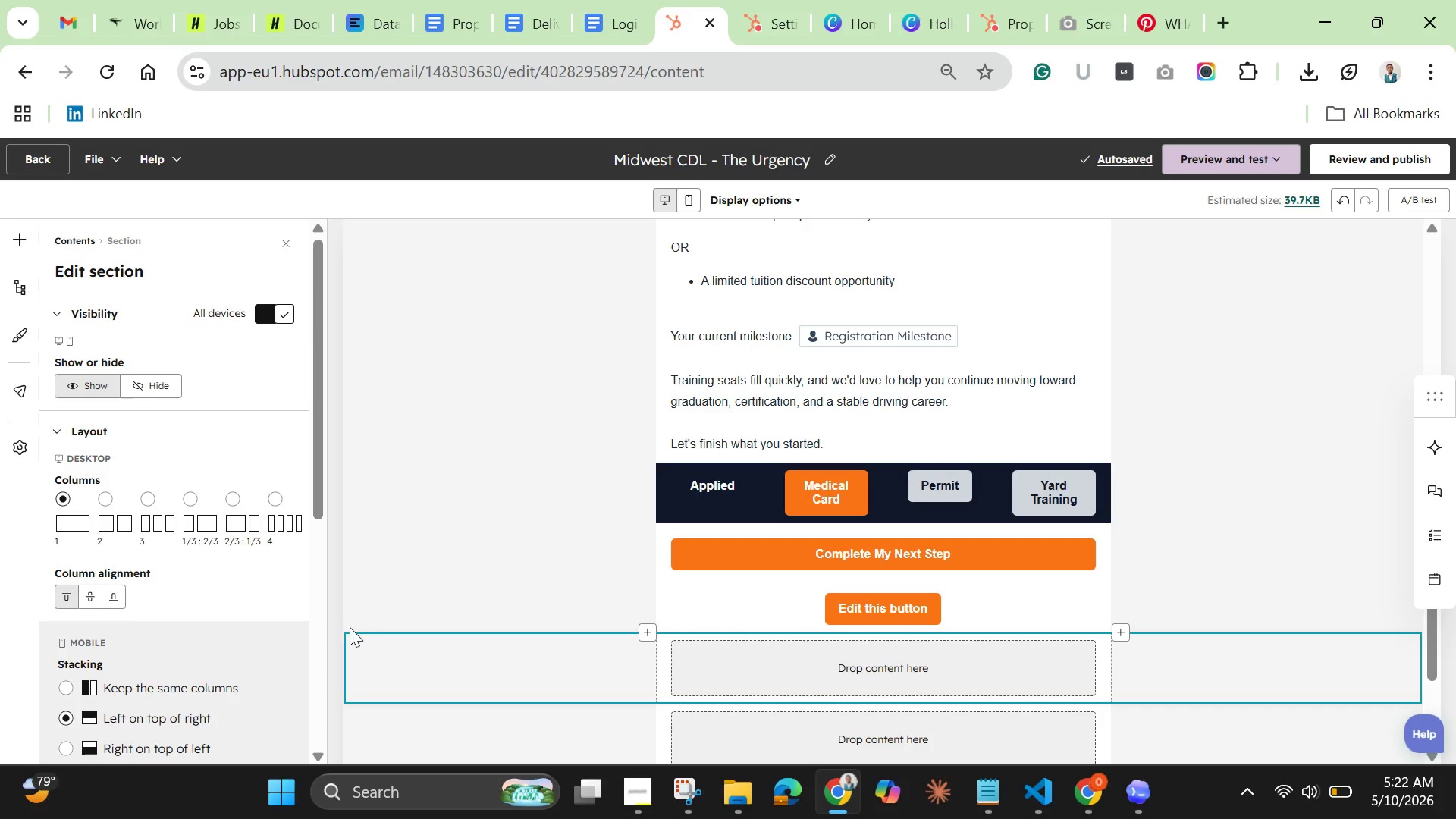 
wait(5.12)
 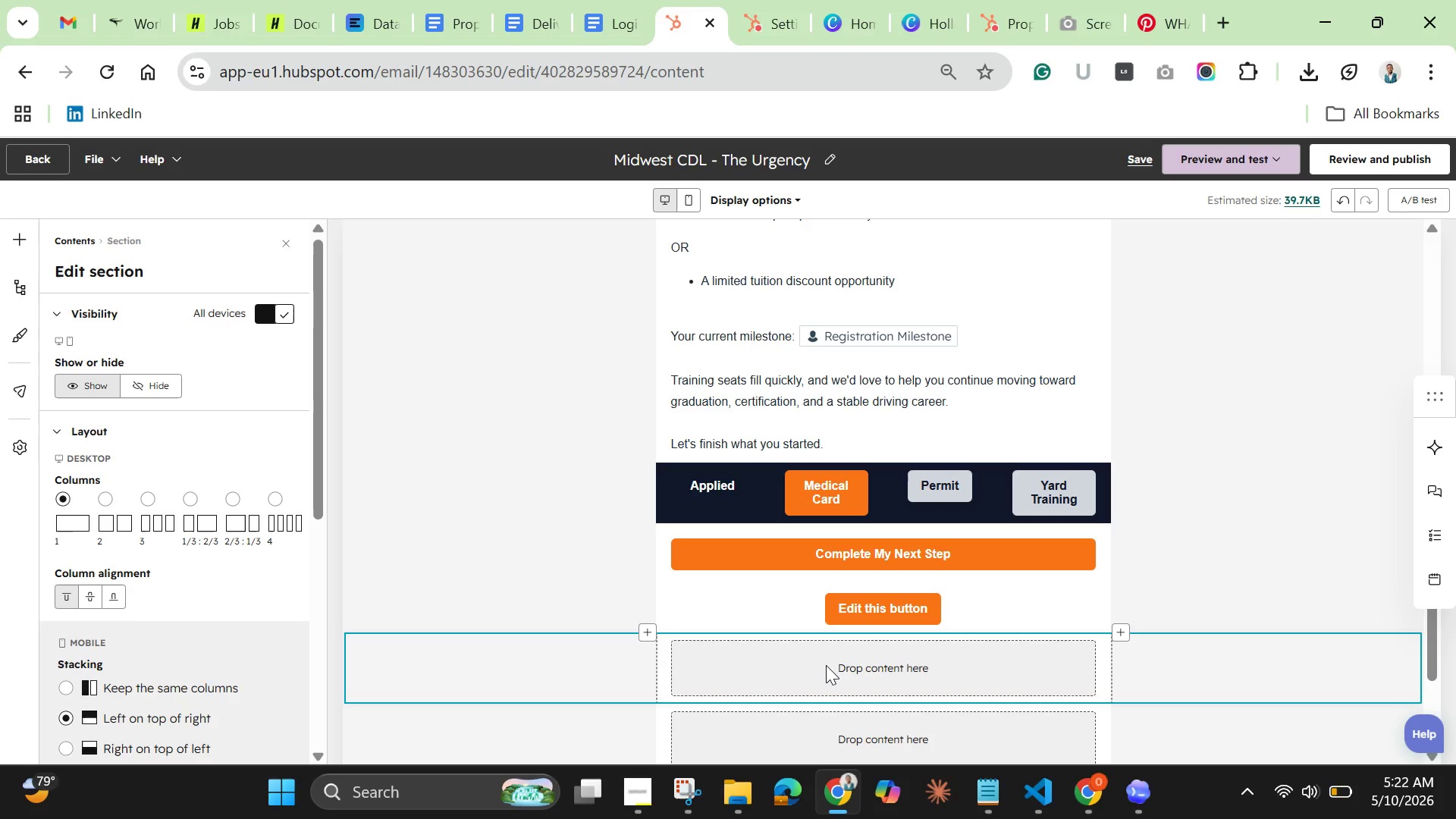 
left_click([438, 604])
 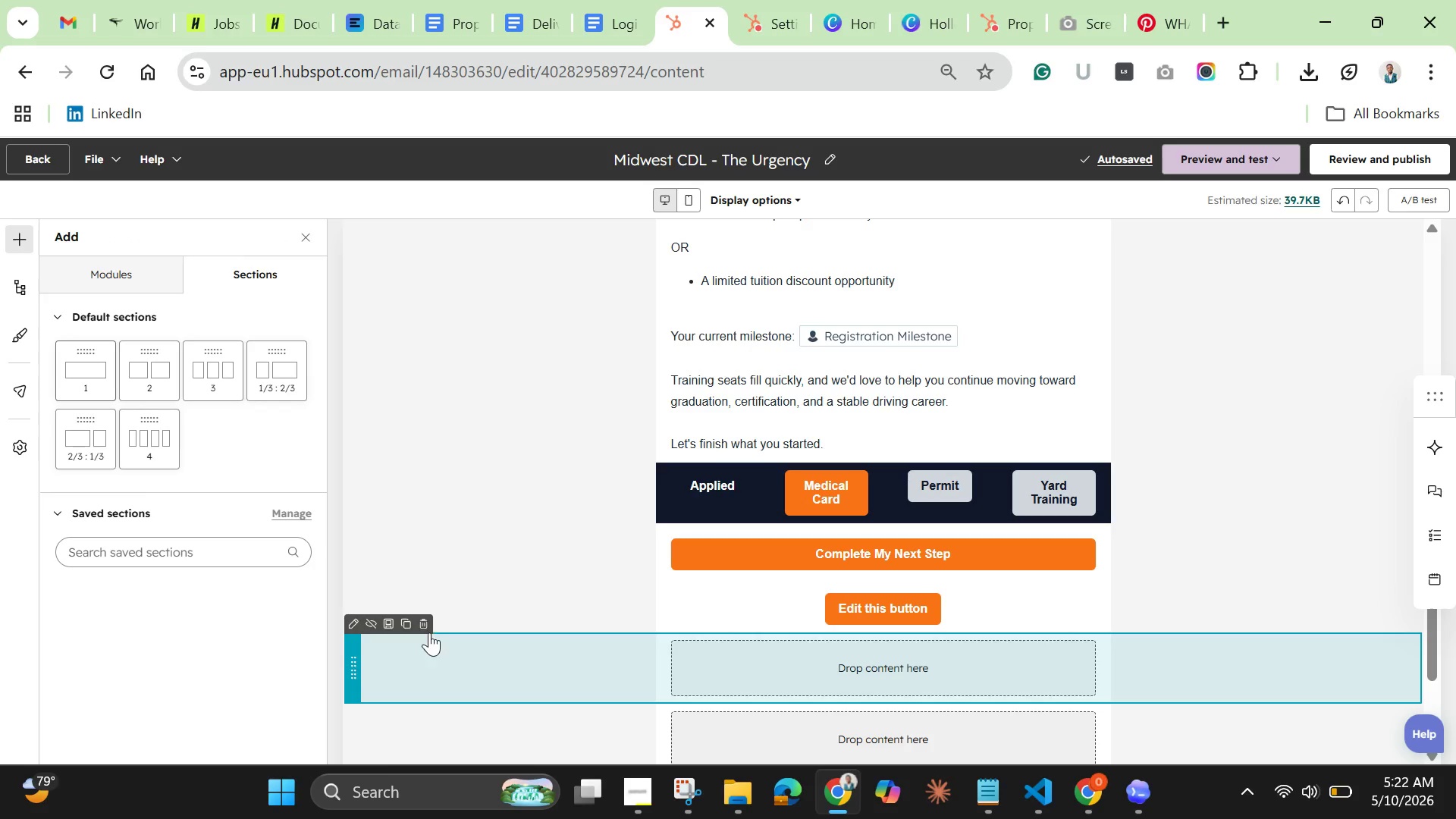 
left_click([429, 632])
 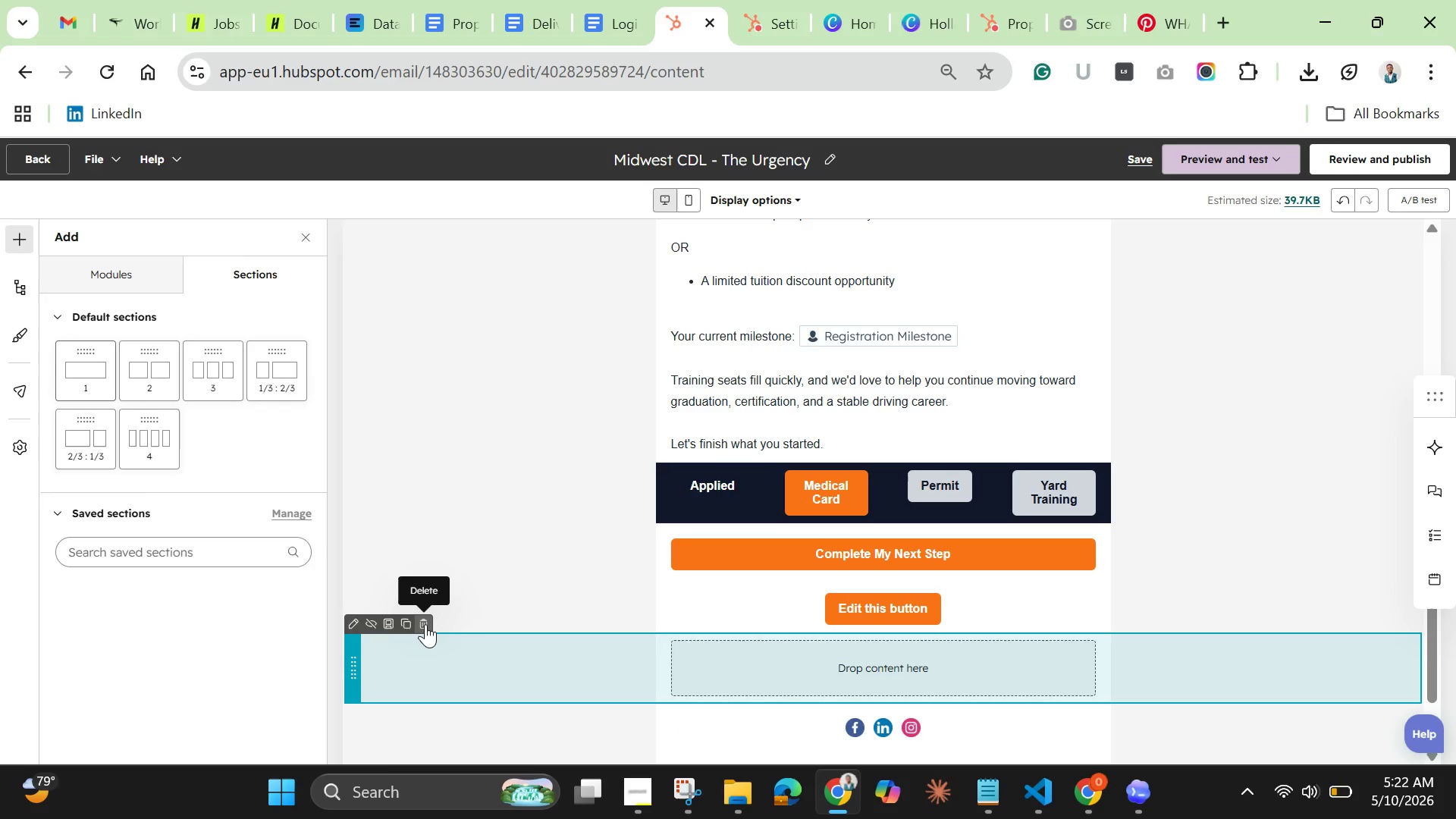 
left_click([425, 624])
 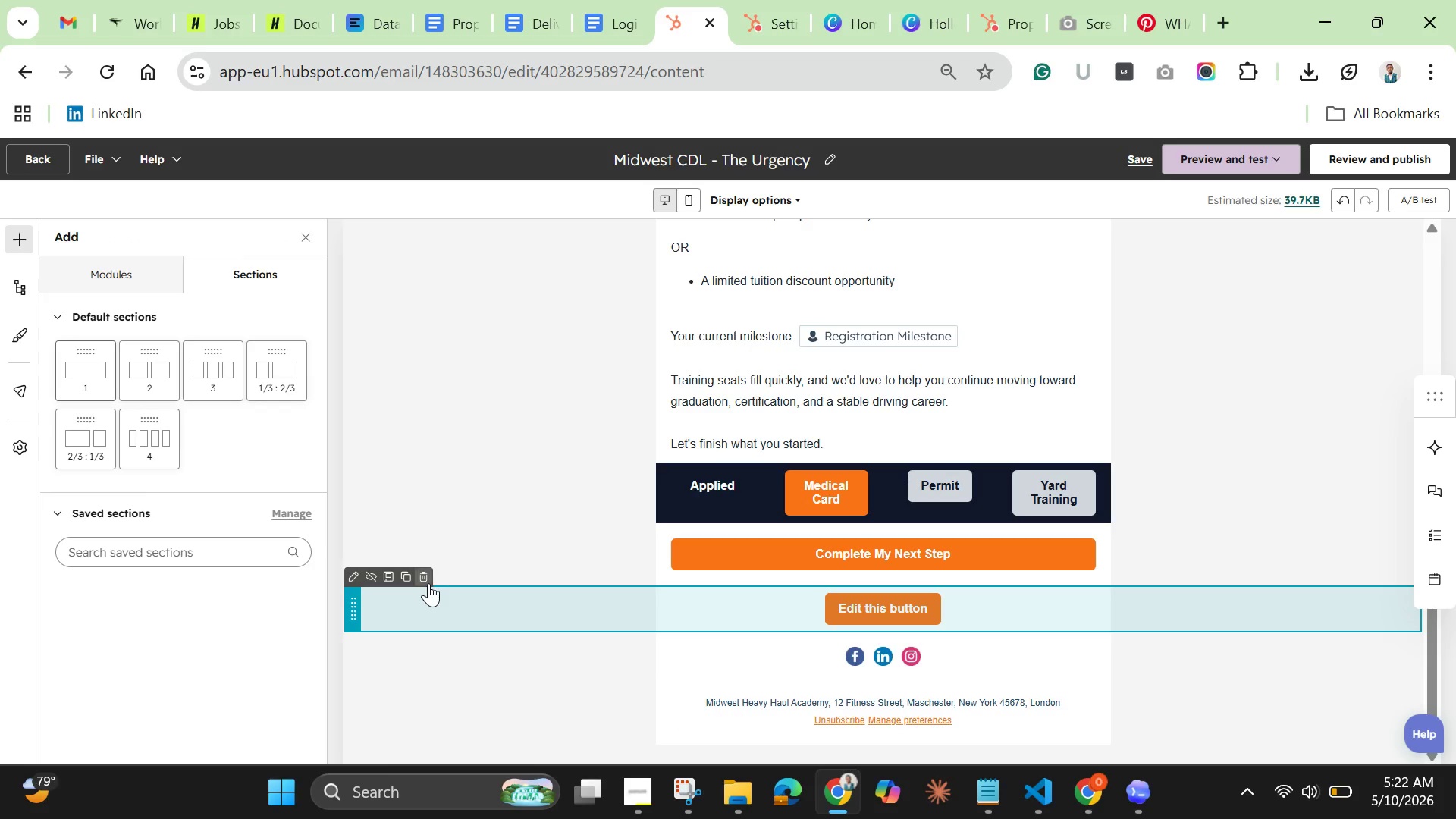 
left_click([425, 582])
 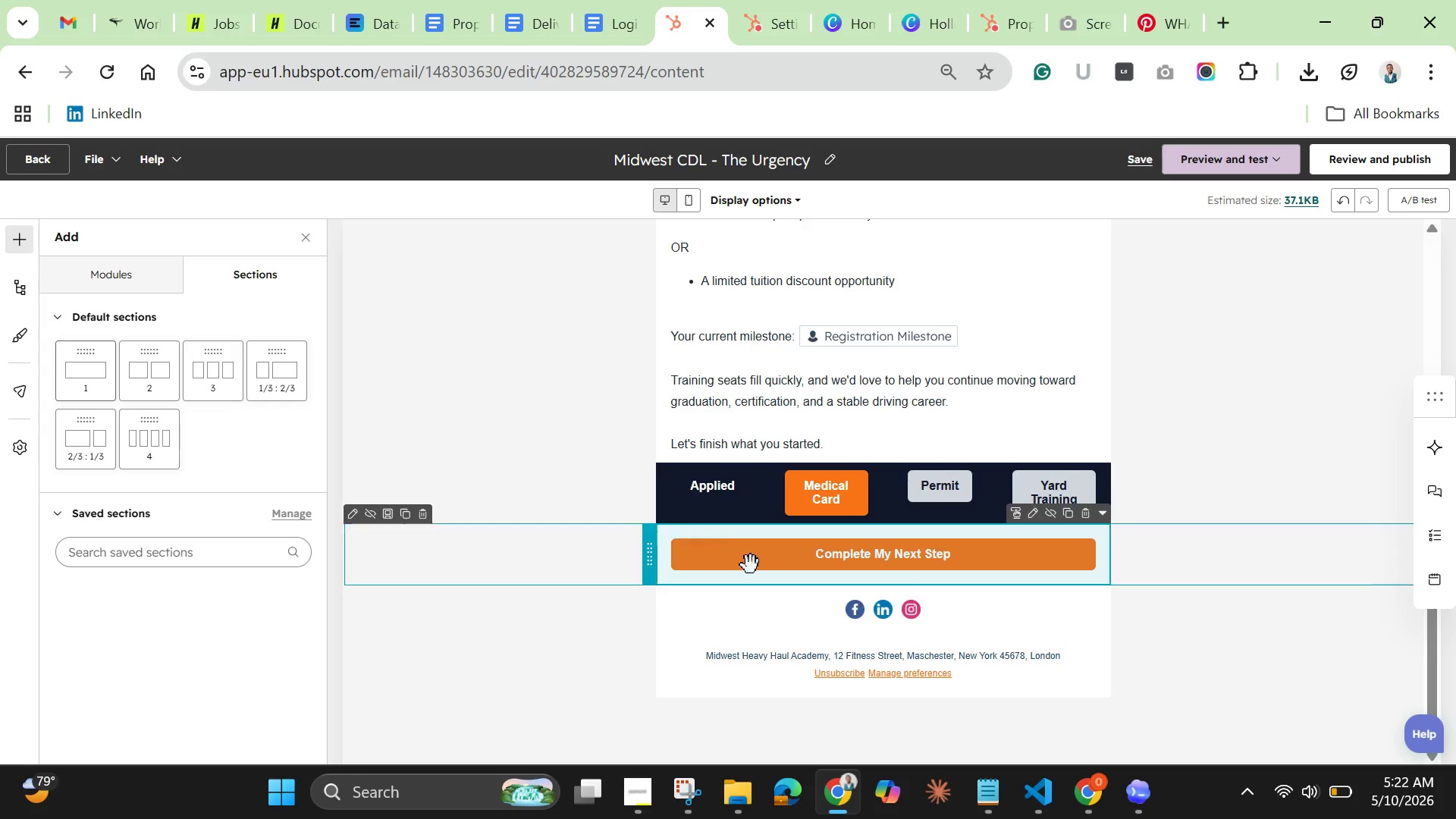 
left_click([762, 563])
 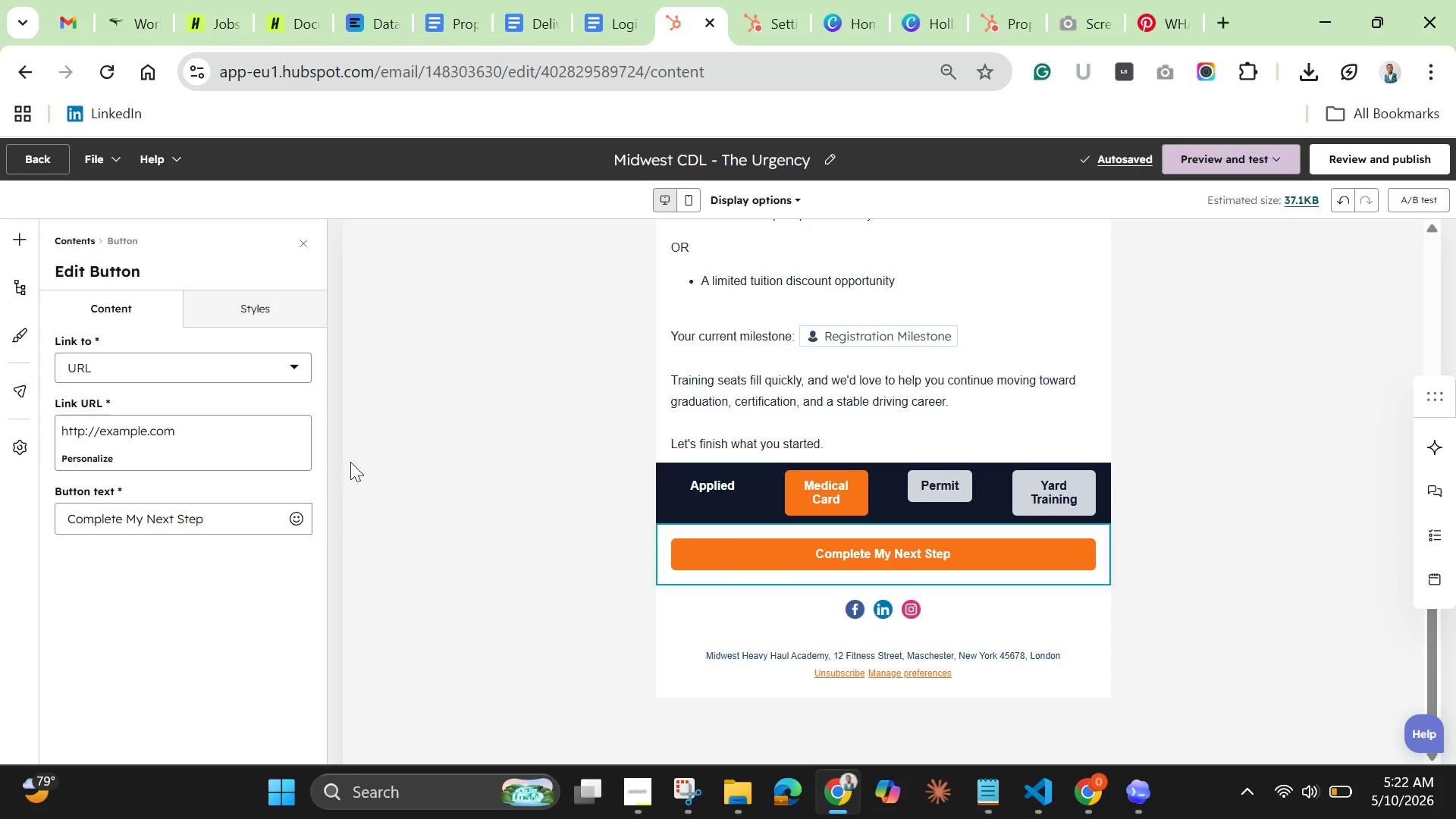 
wait(6.69)
 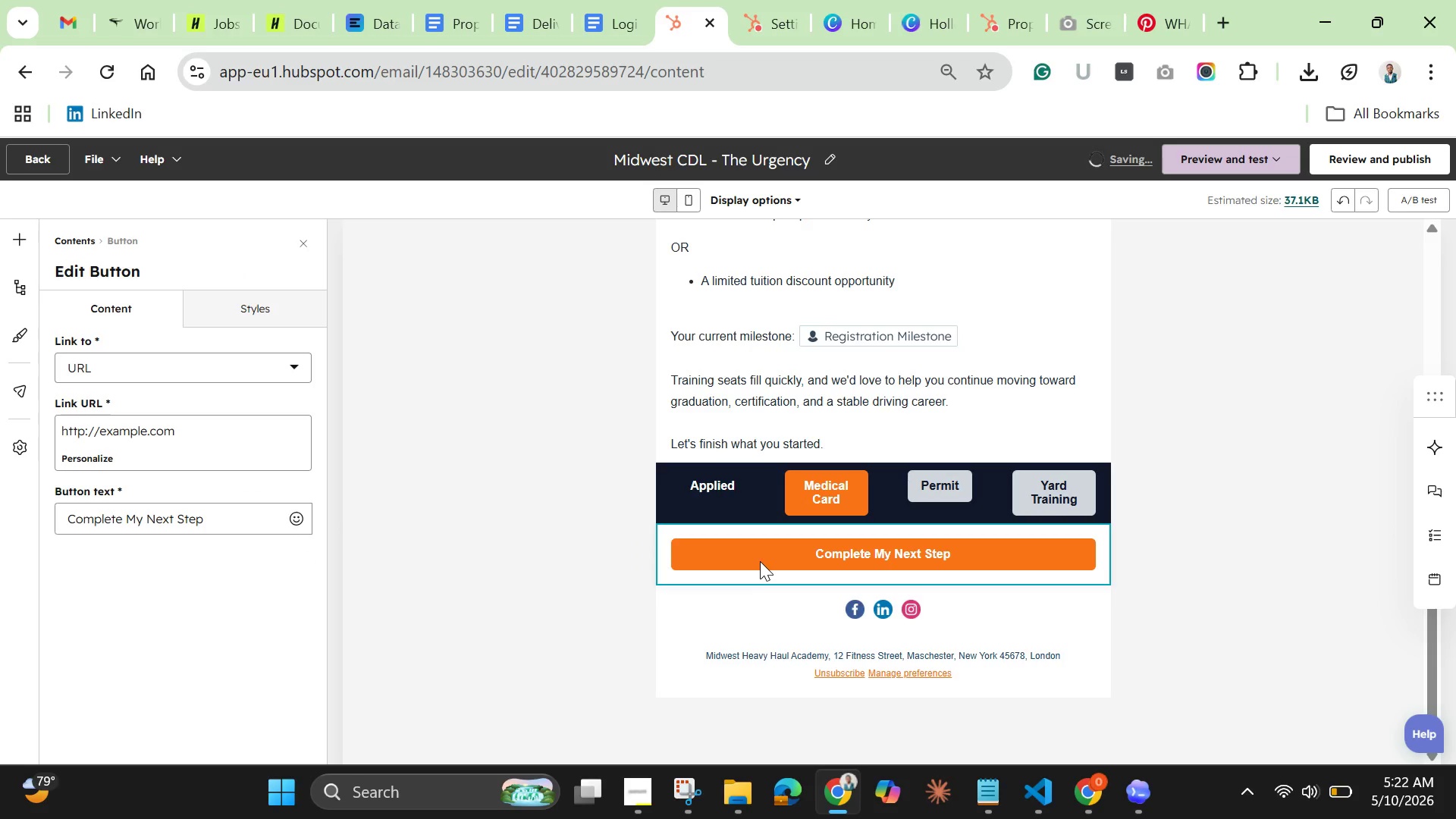 
double_click([228, 515])
 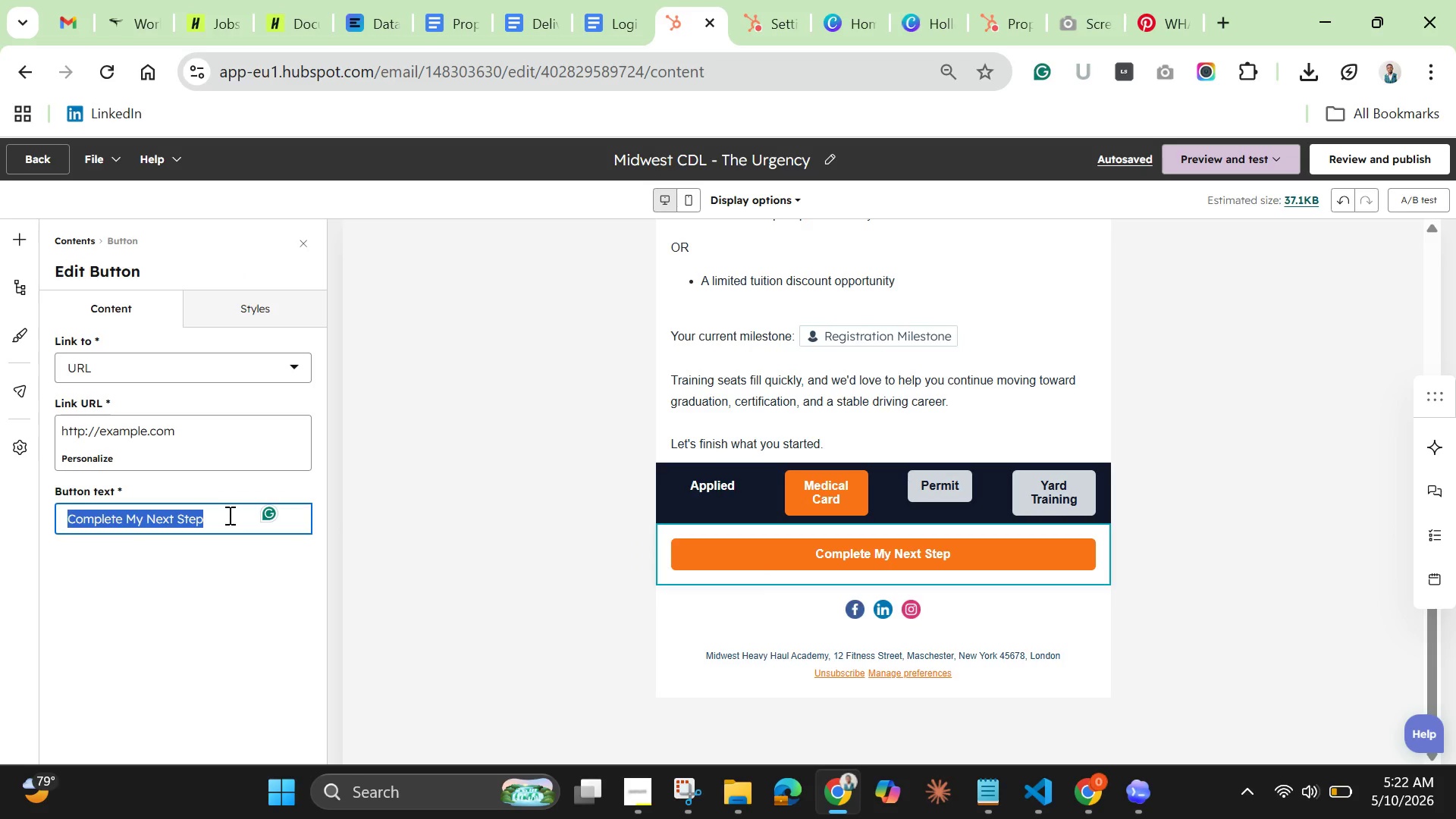 
triple_click([228, 515])
 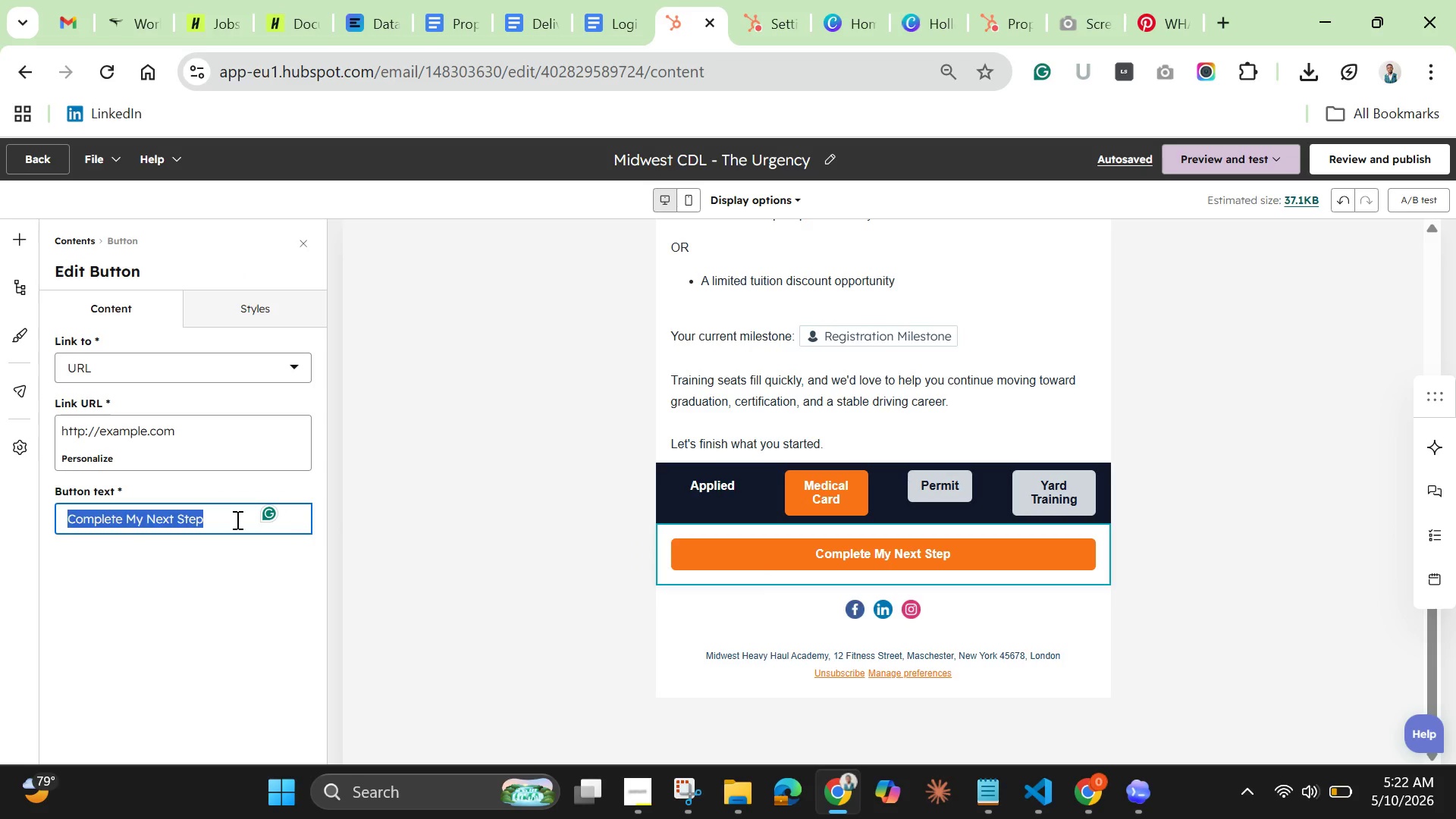 
key(Backspace)
type(Finish m)
key(Backspace)
type(My Enrollment)
 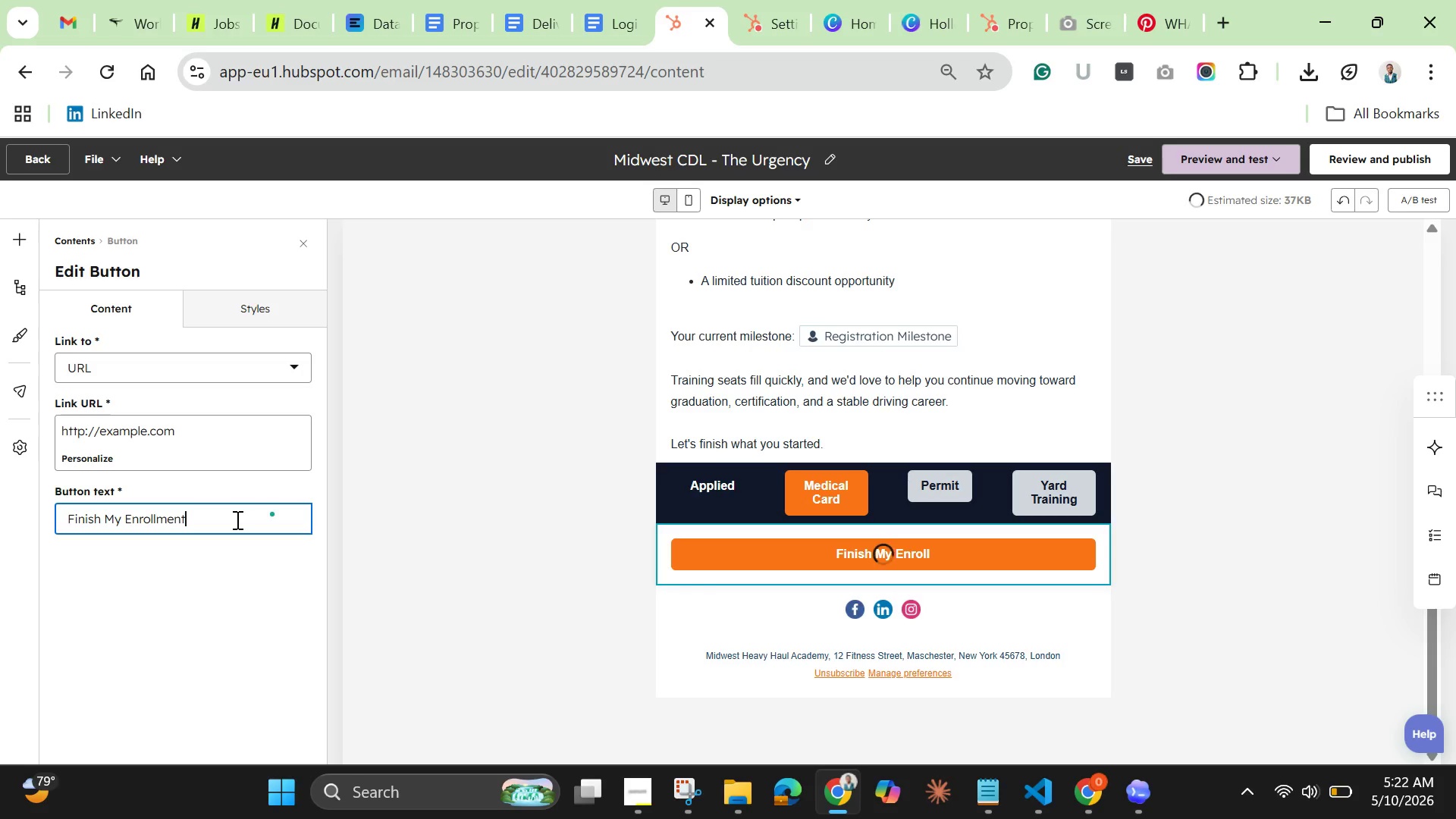 
wait(12.12)
 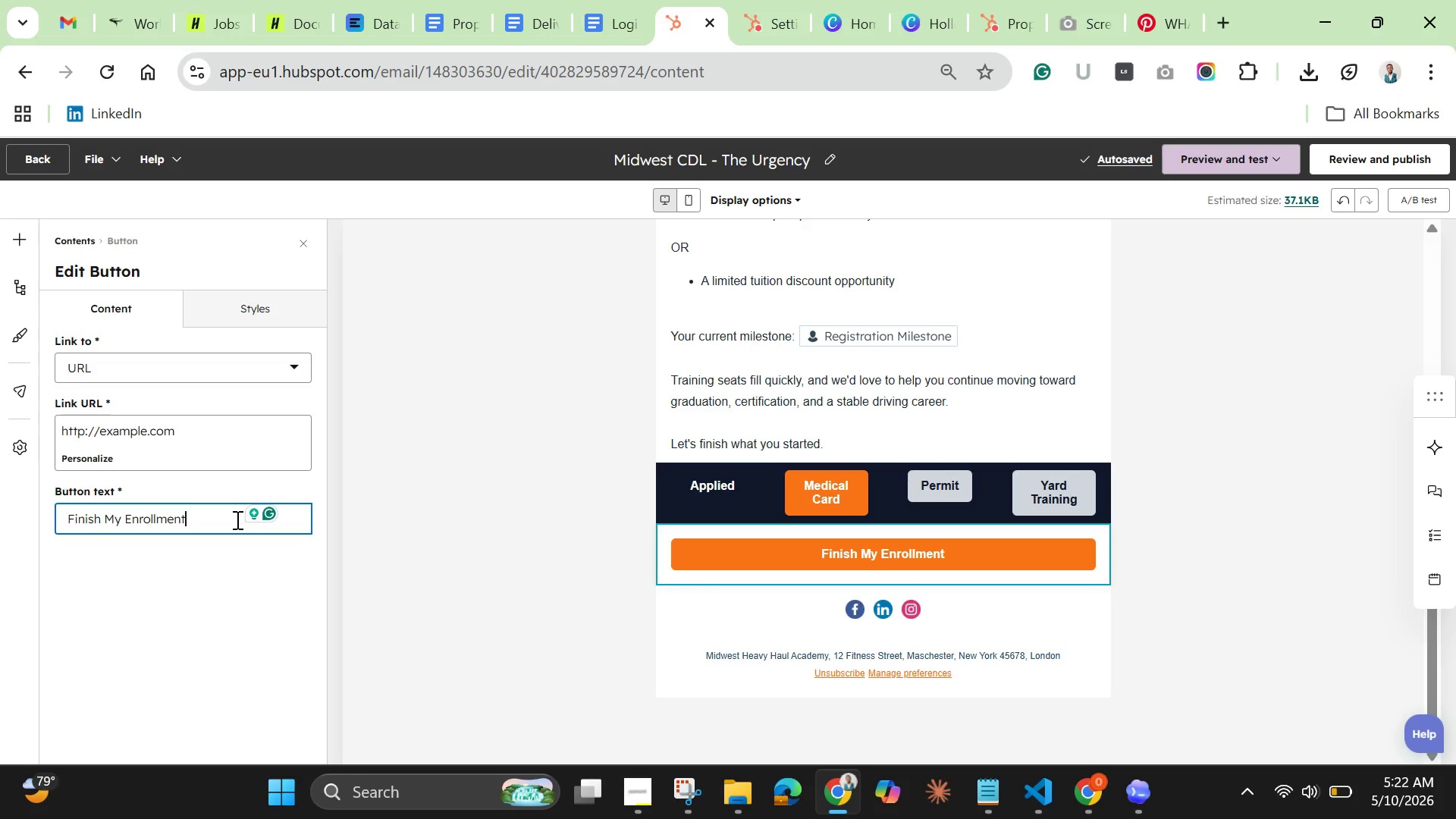 
left_click([400, 495])
 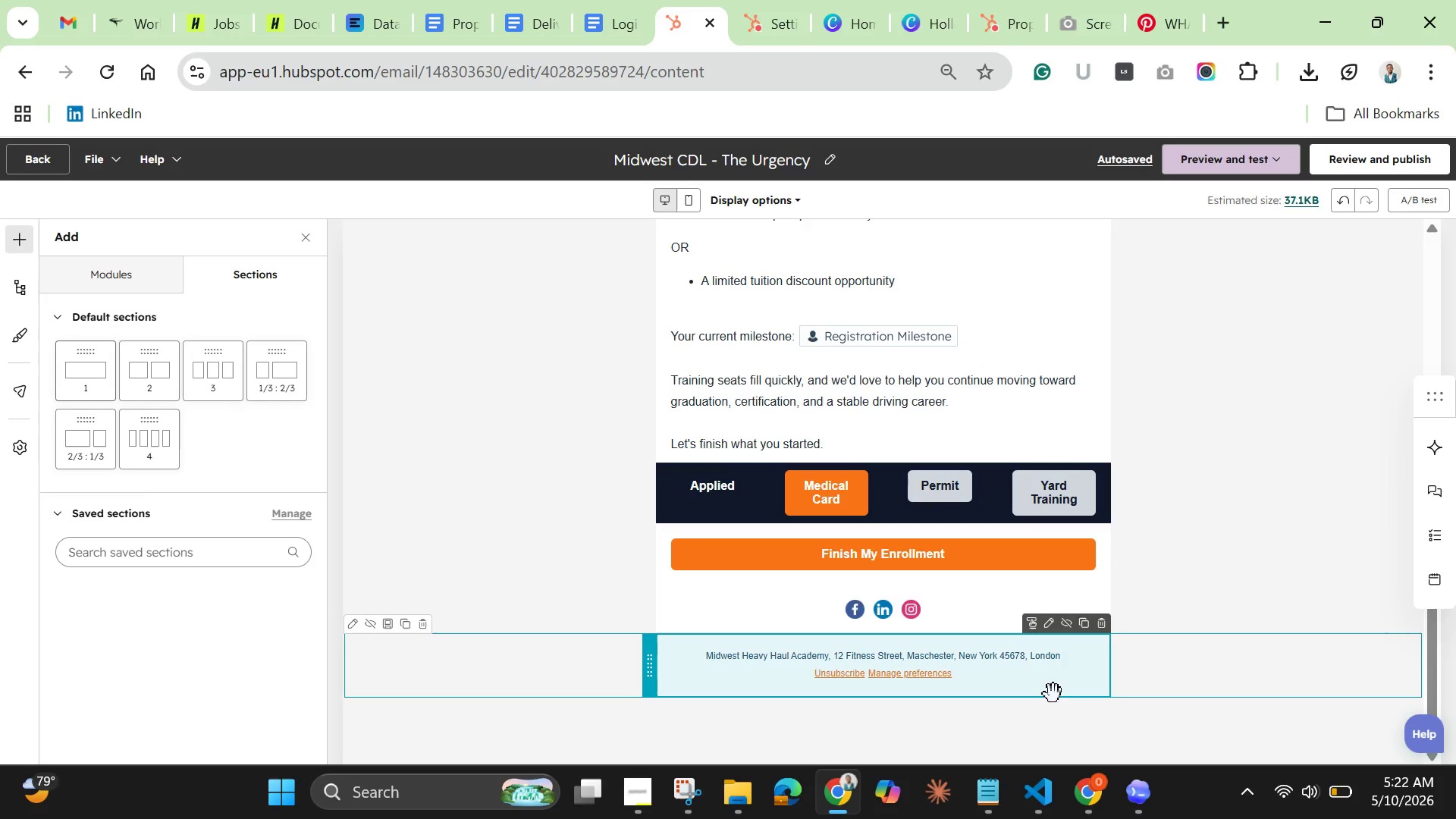 
scroll: coordinate [1041, 679], scroll_direction: up, amount: 3.0
 